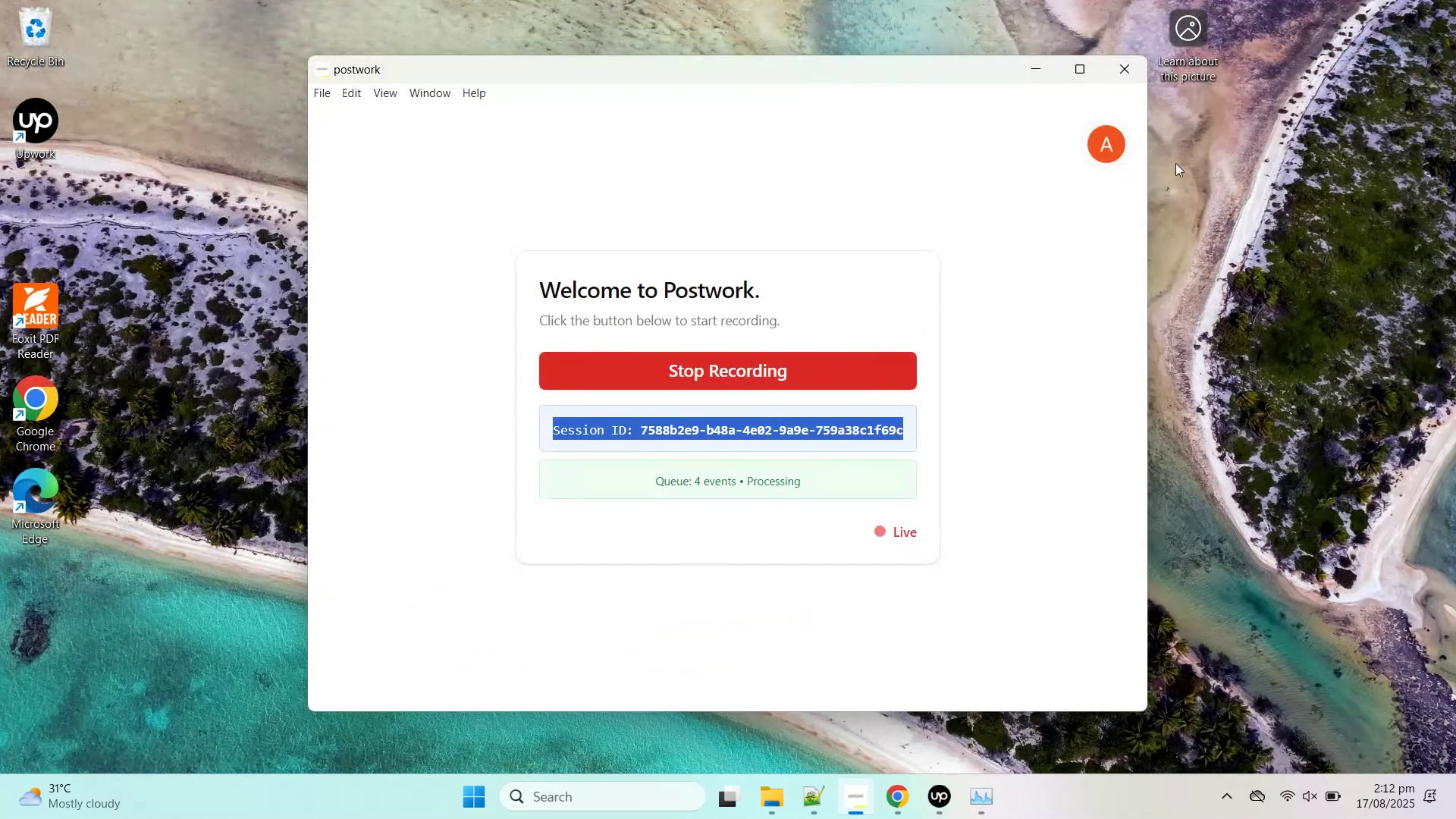 
left_click([1041, 64])
 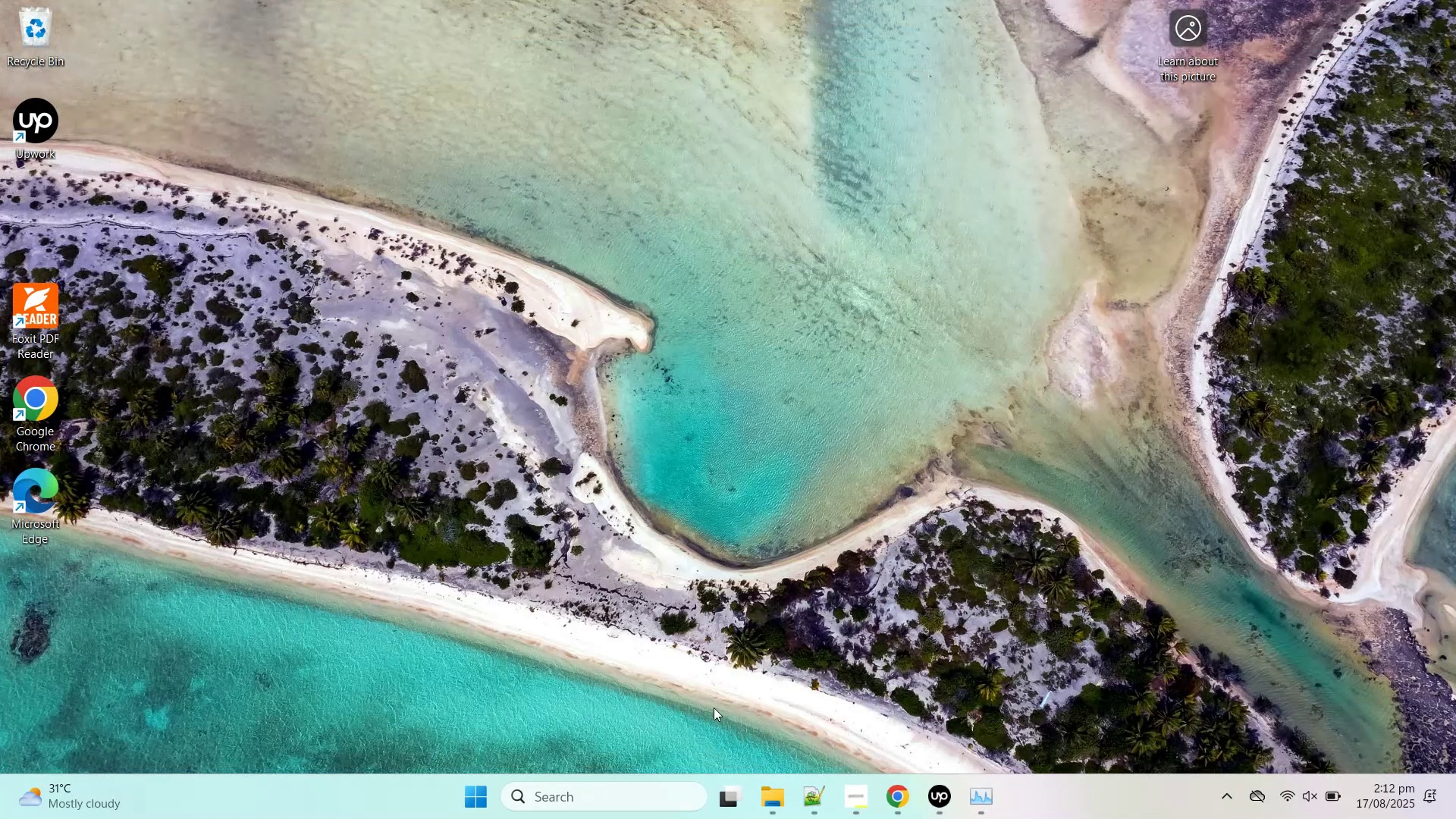 
left_click([572, 789])
 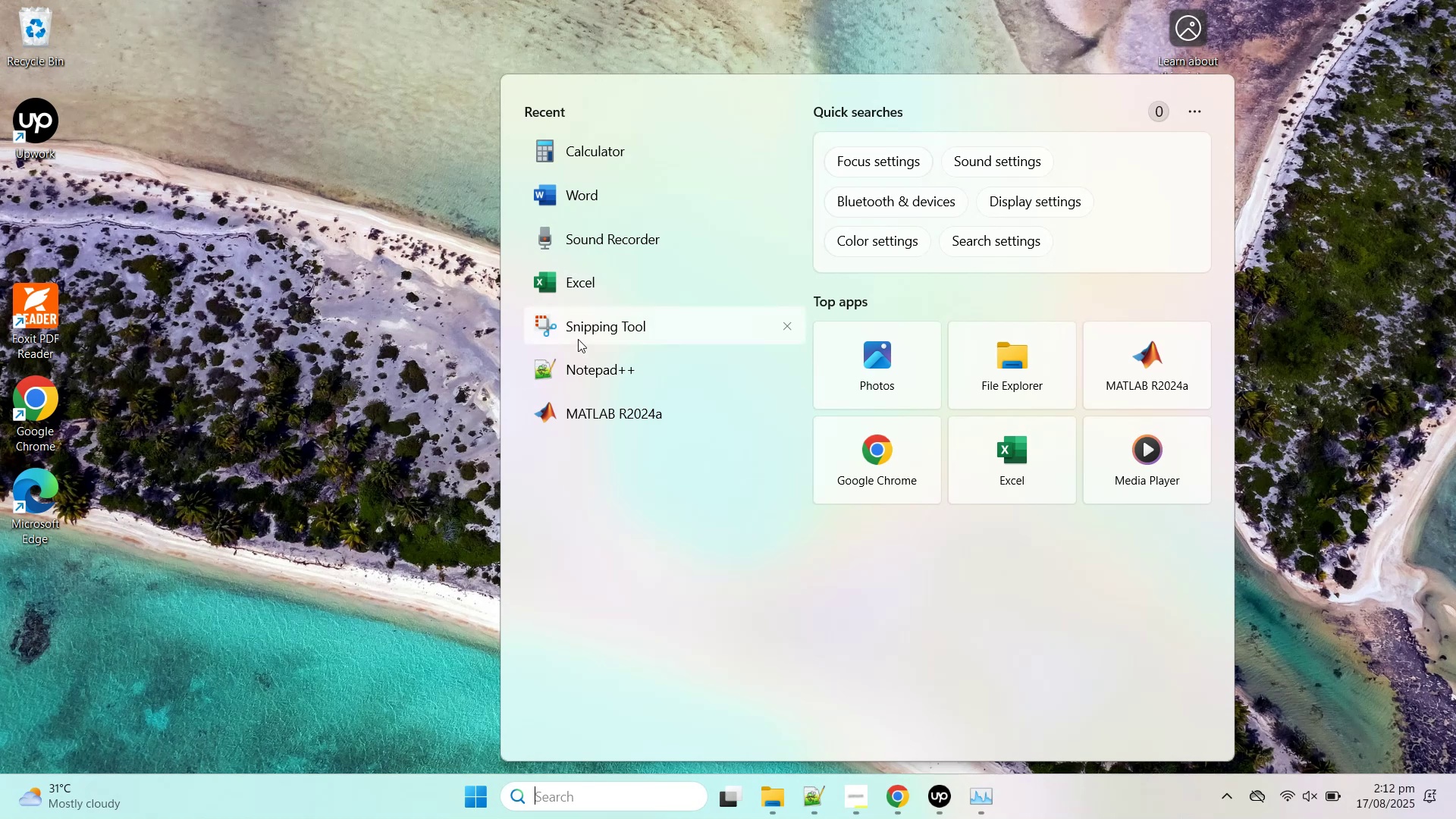 
left_click([573, 417])
 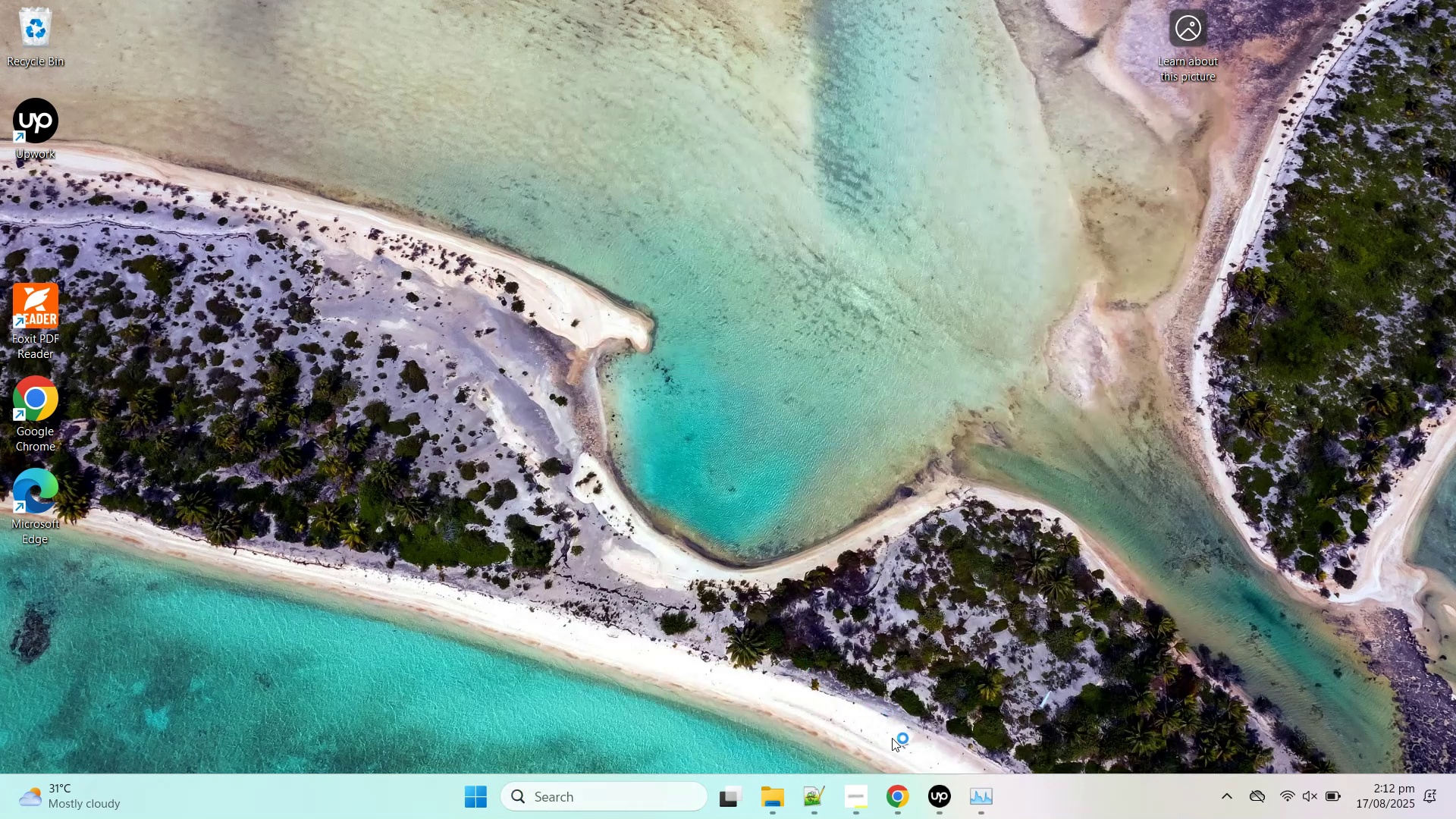 
wait(5.67)
 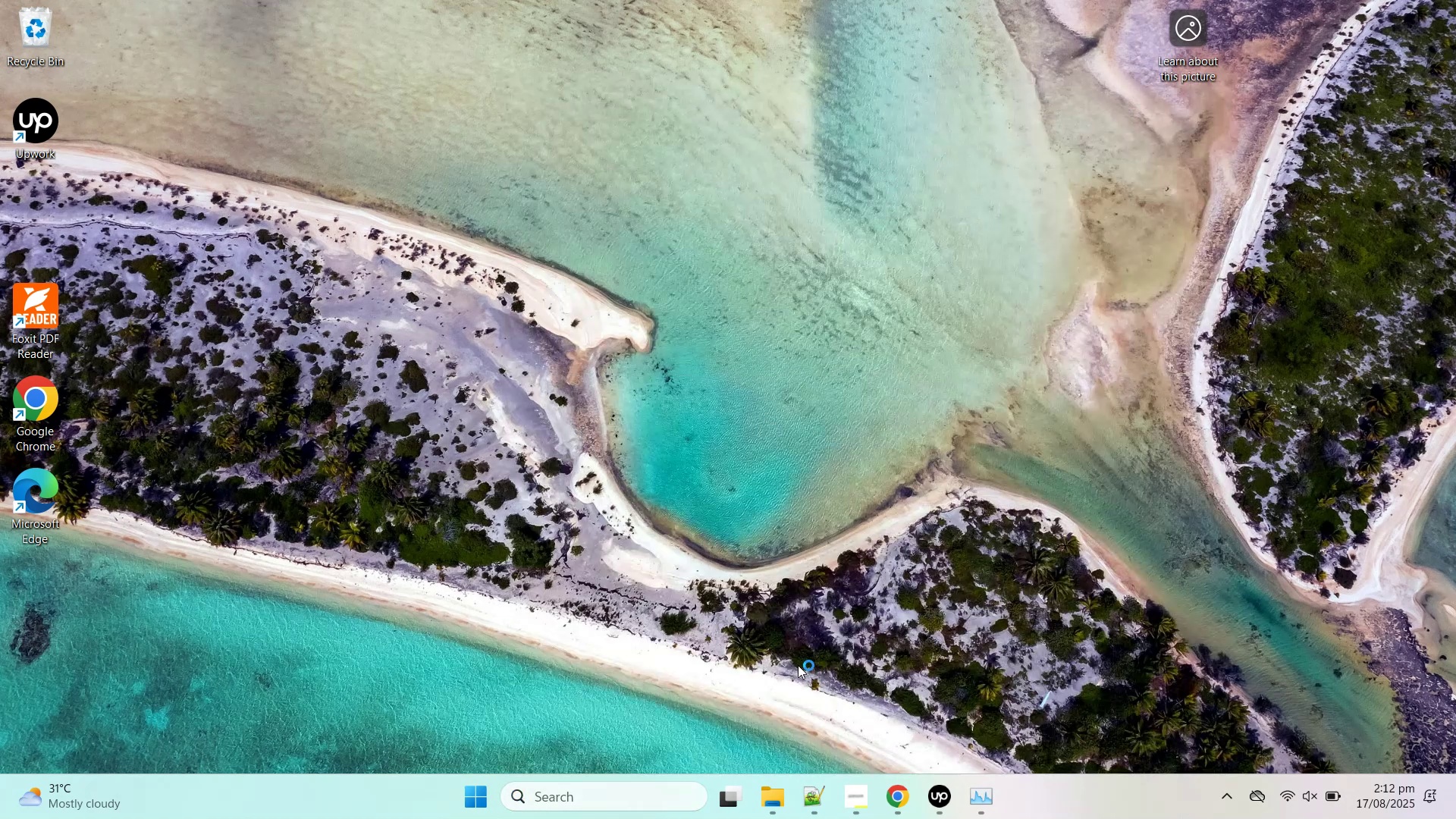 
left_click([1065, 583])
 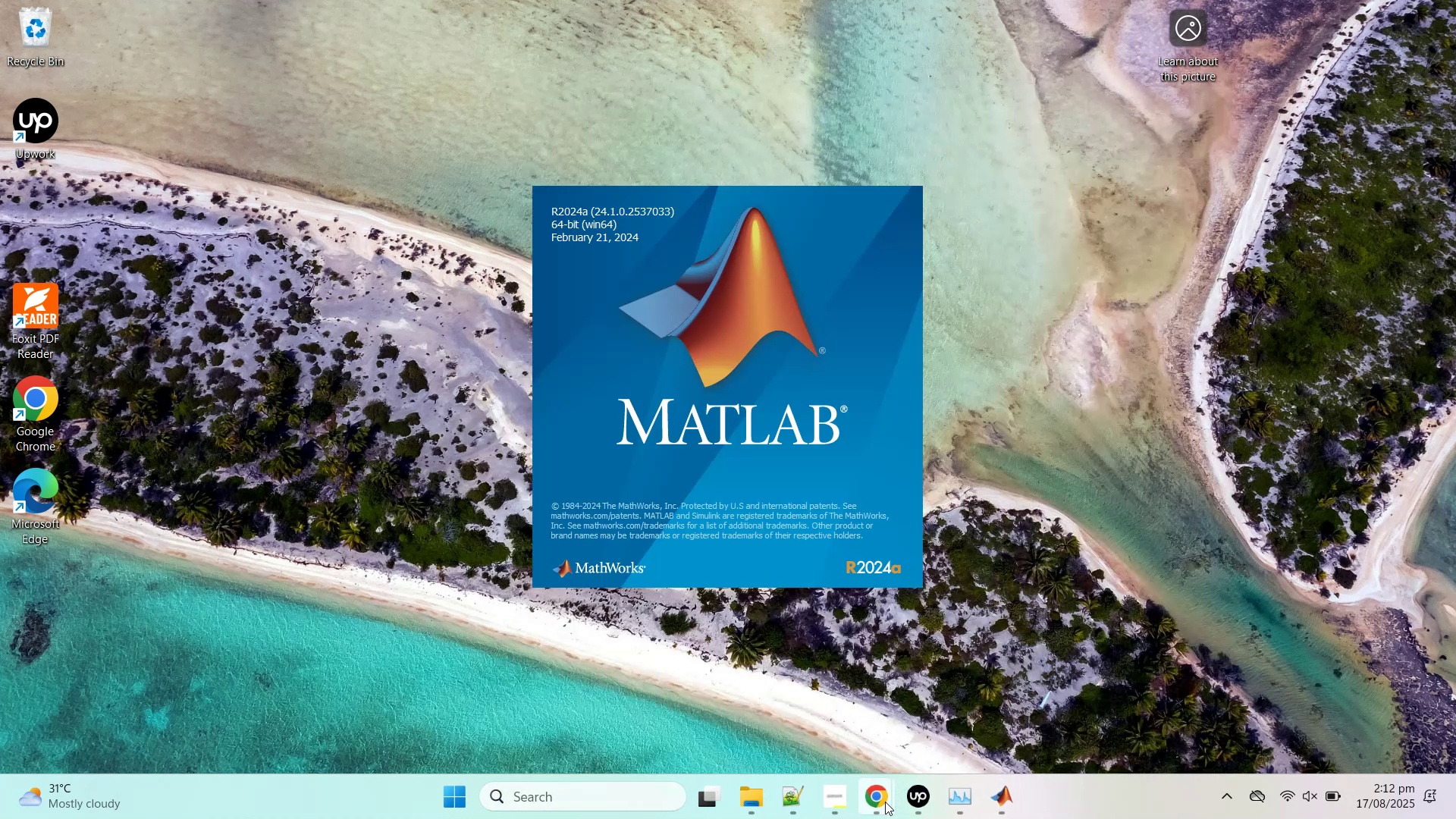 
left_click([885, 802])
 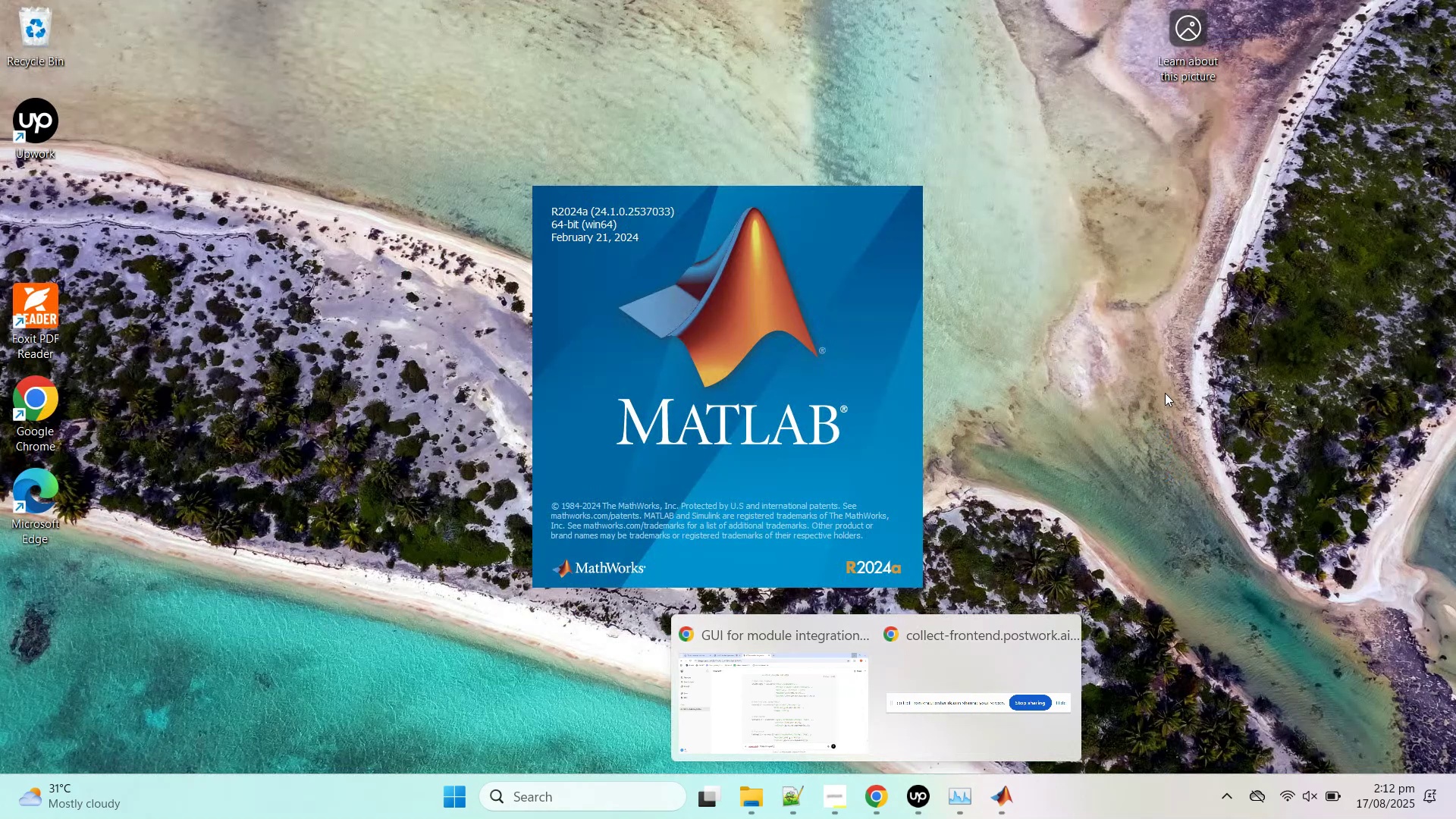 
wait(5.95)
 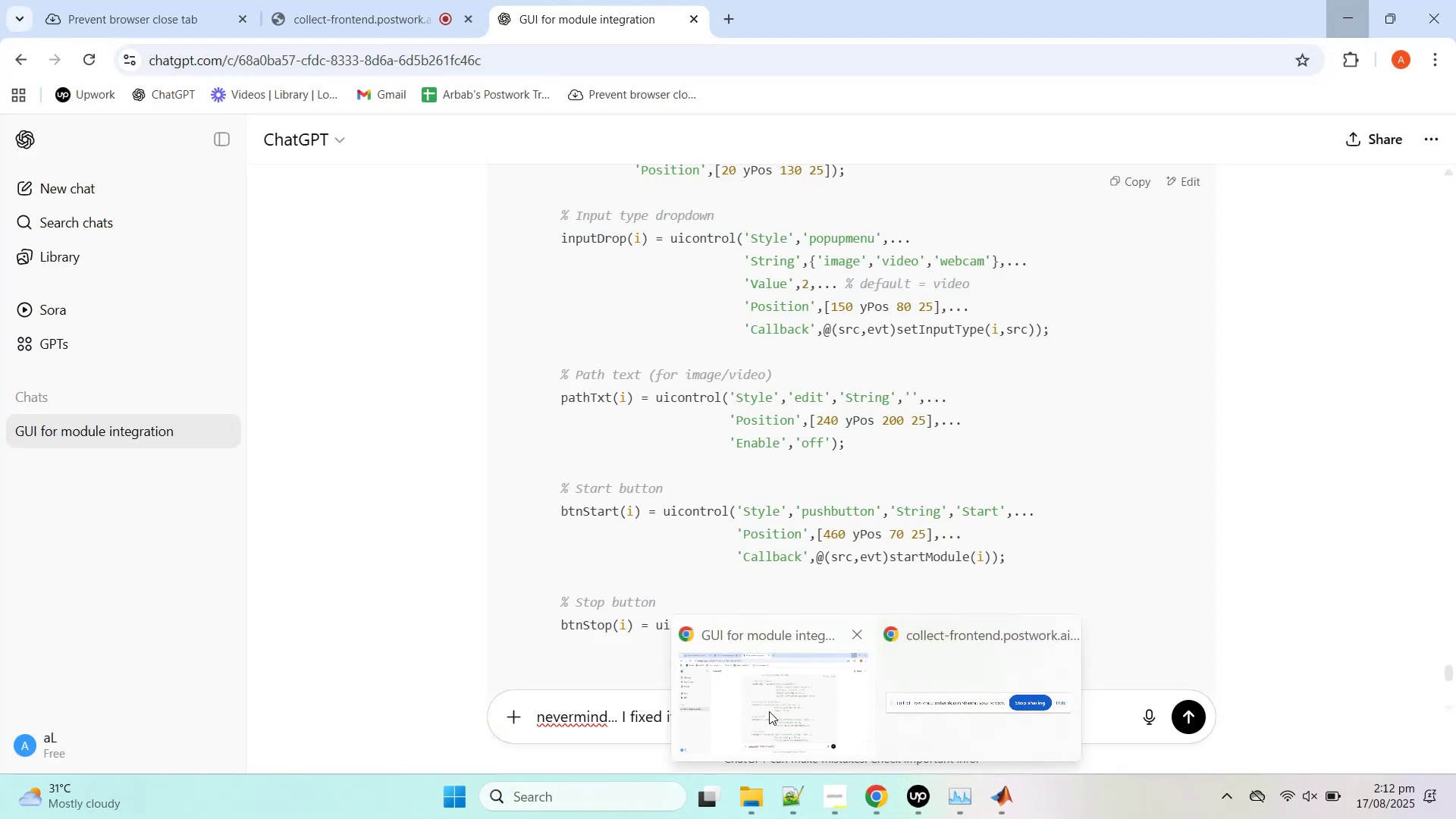 
right_click([27, 35])
 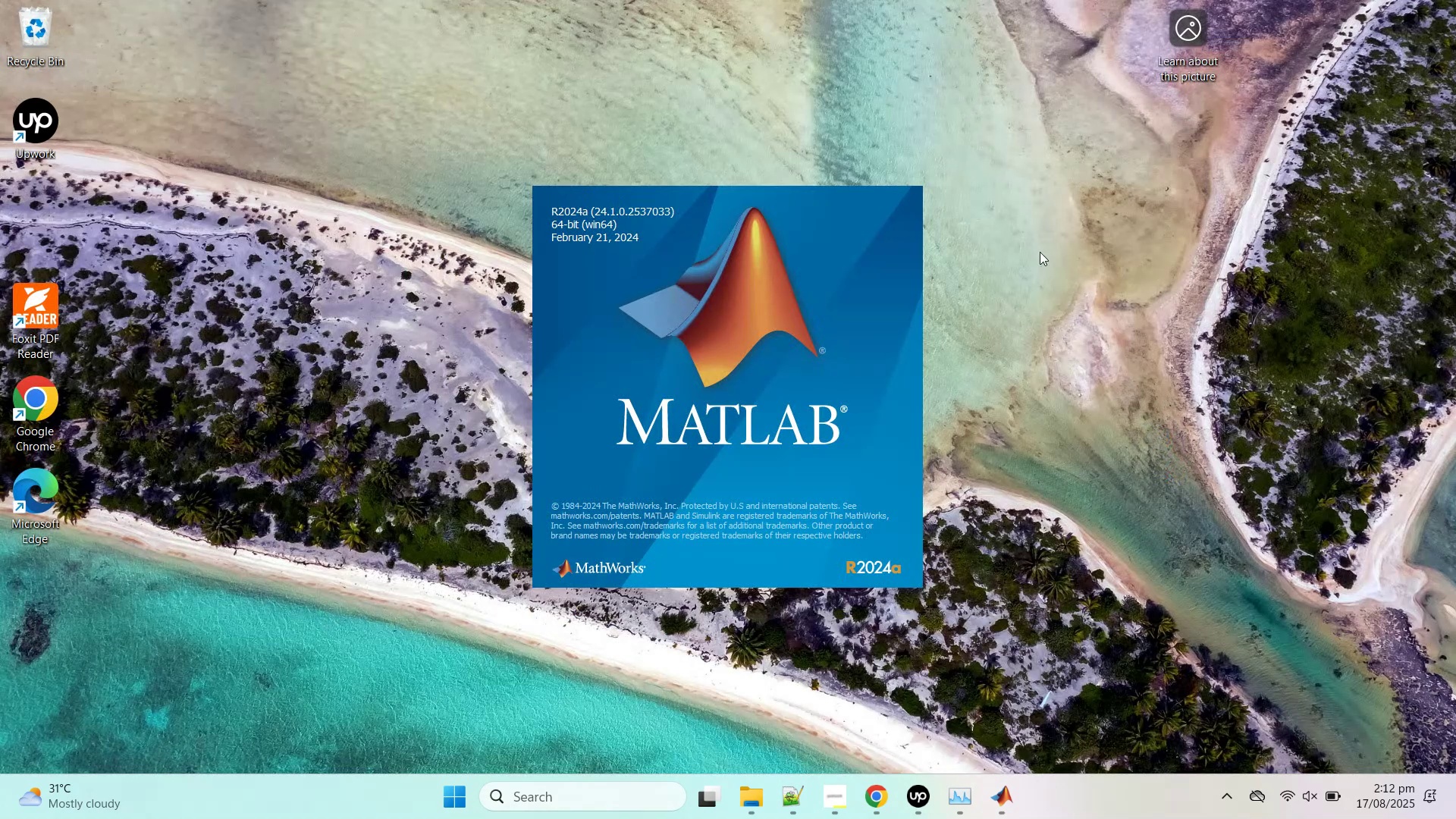 
left_click([701, 355])
 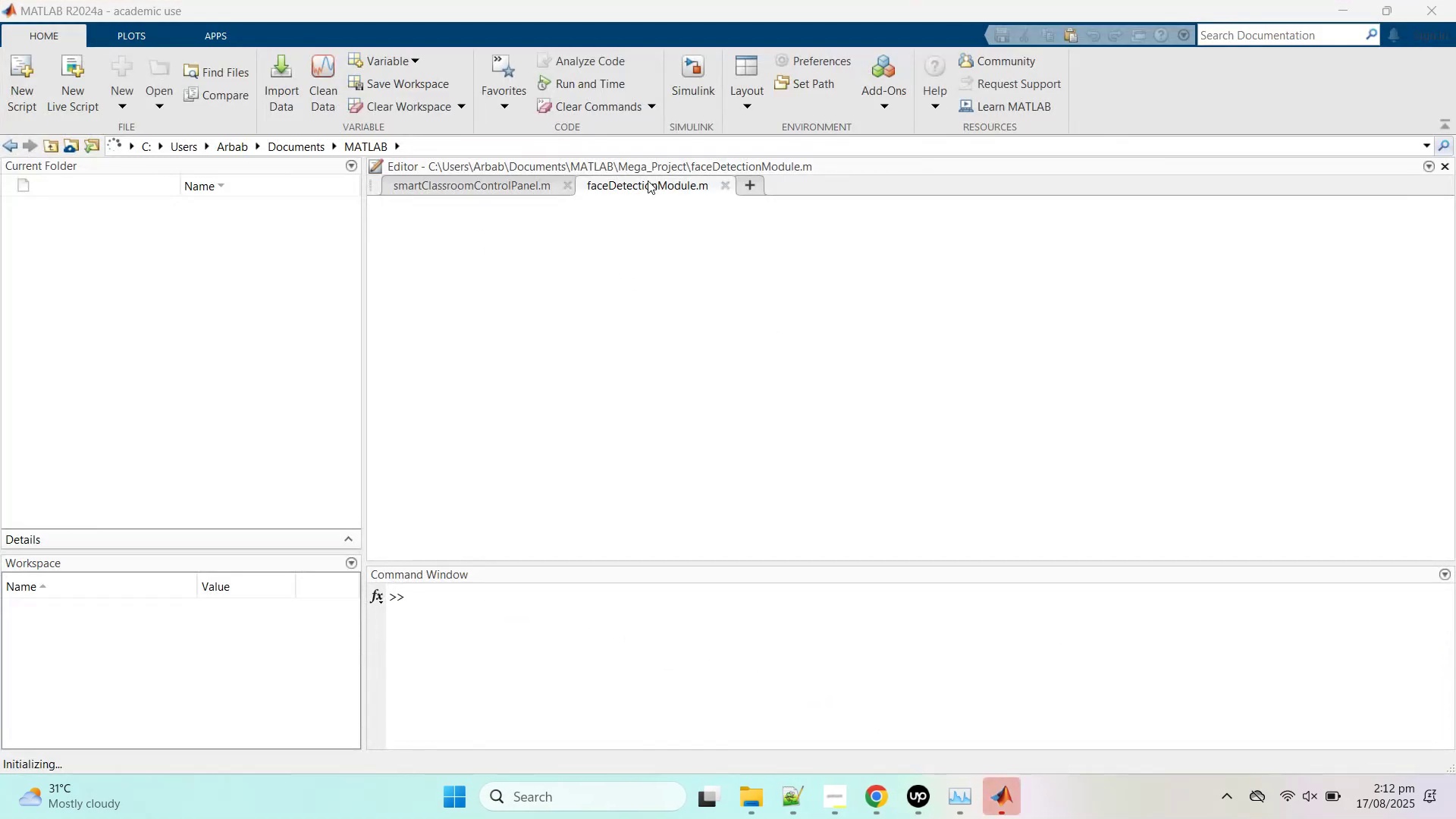 
middle_click([656, 182])
 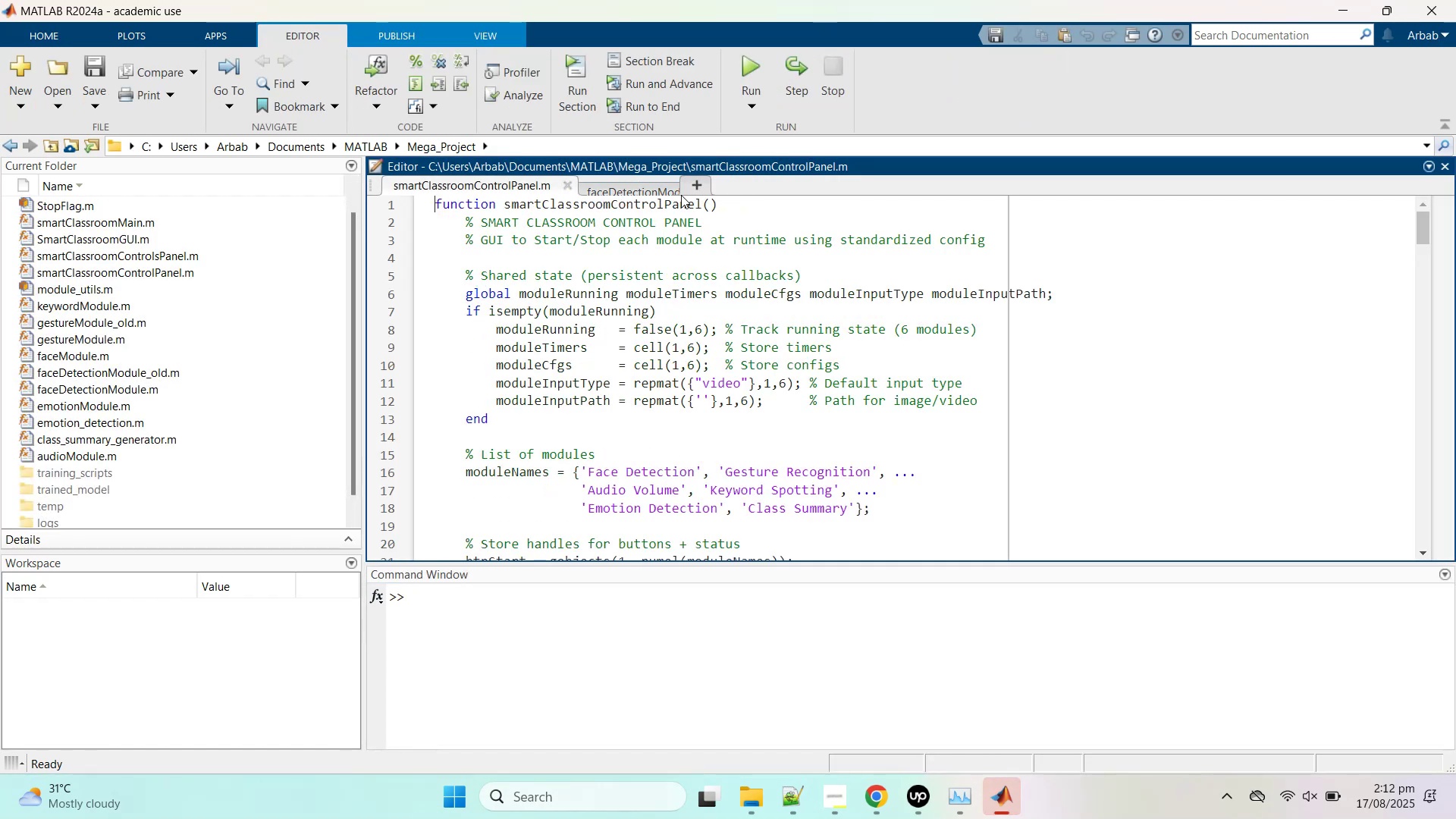 
left_click([592, 294])
 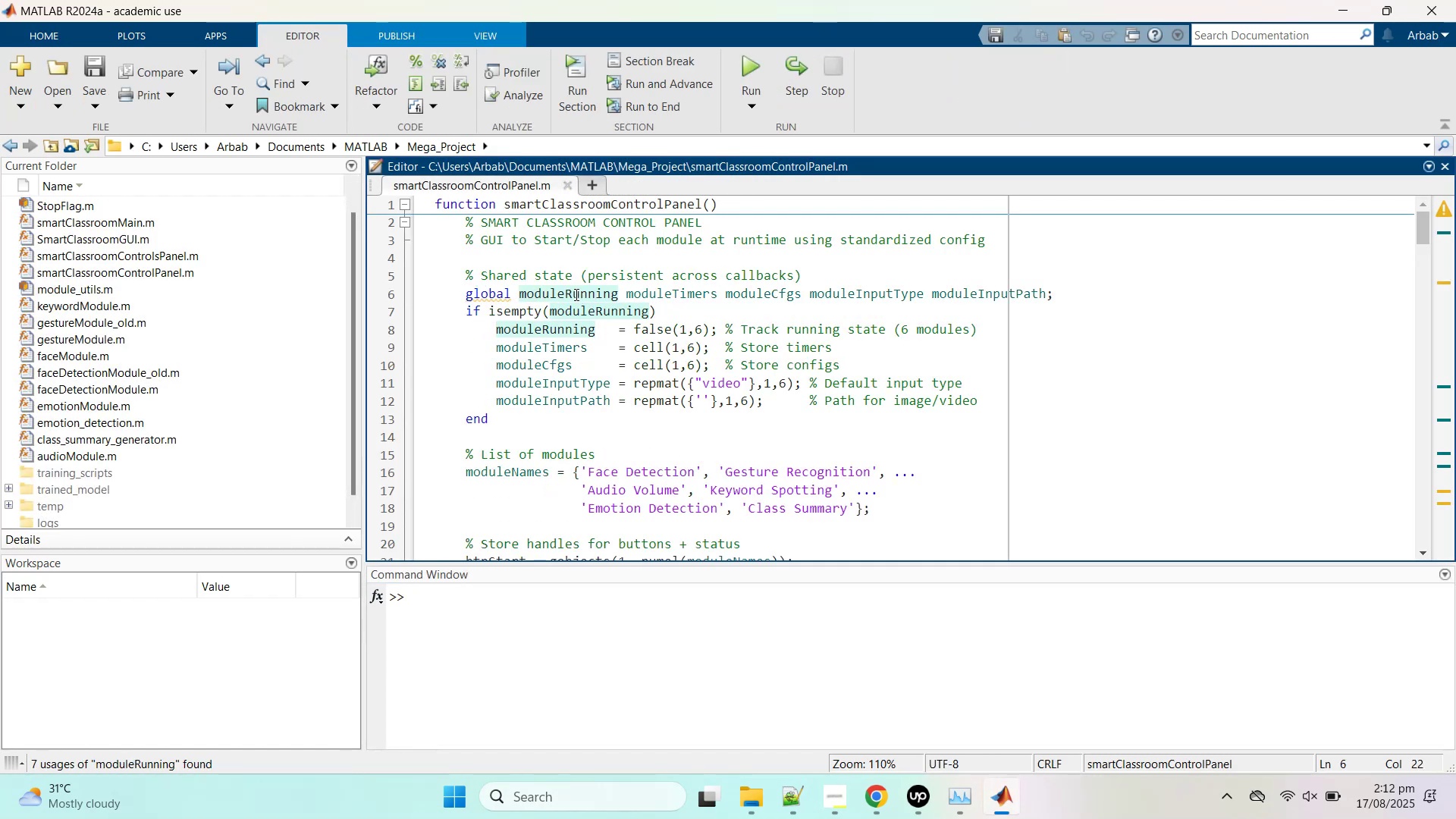 
left_click([575, 294])
 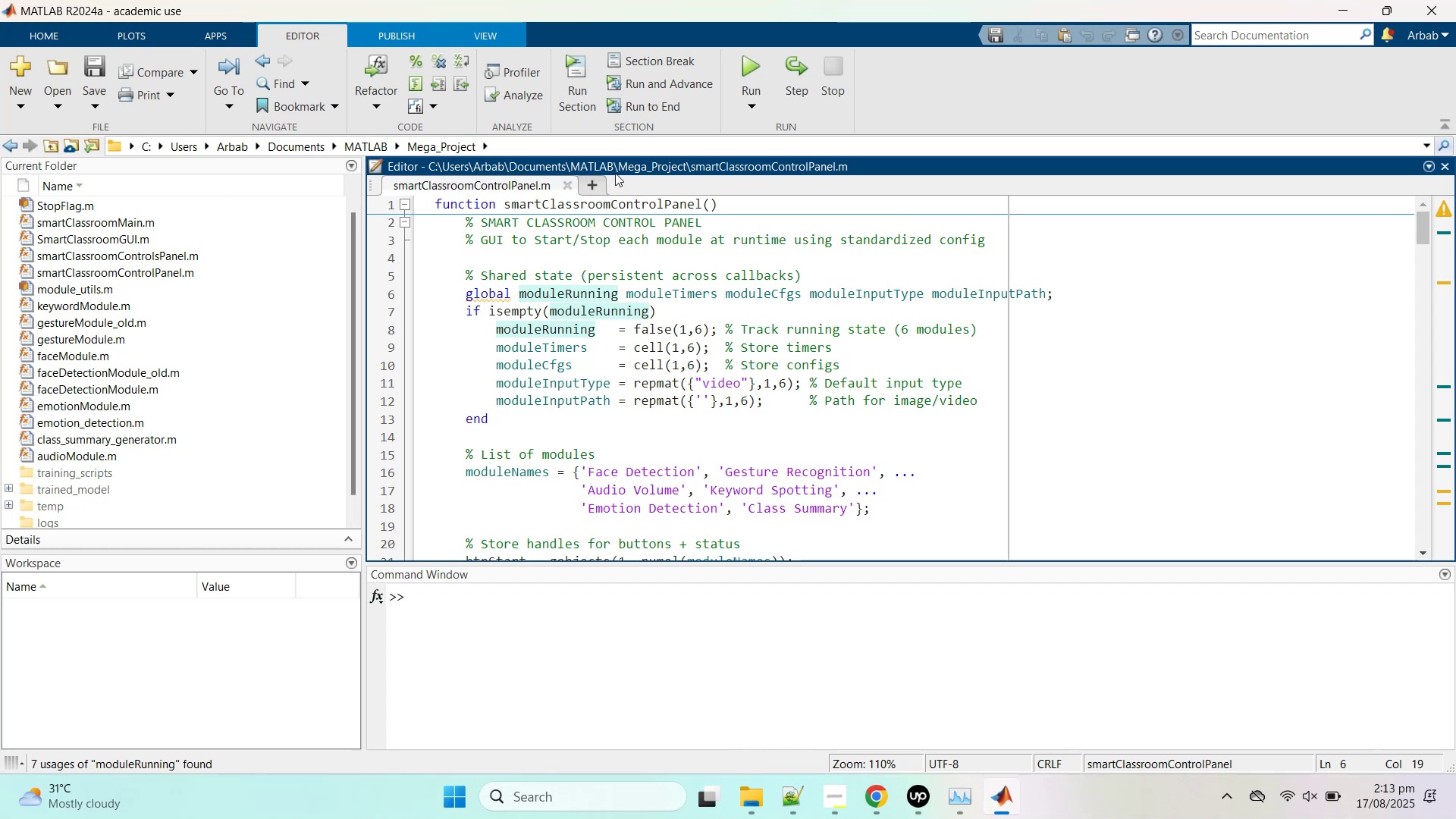 
wait(5.62)
 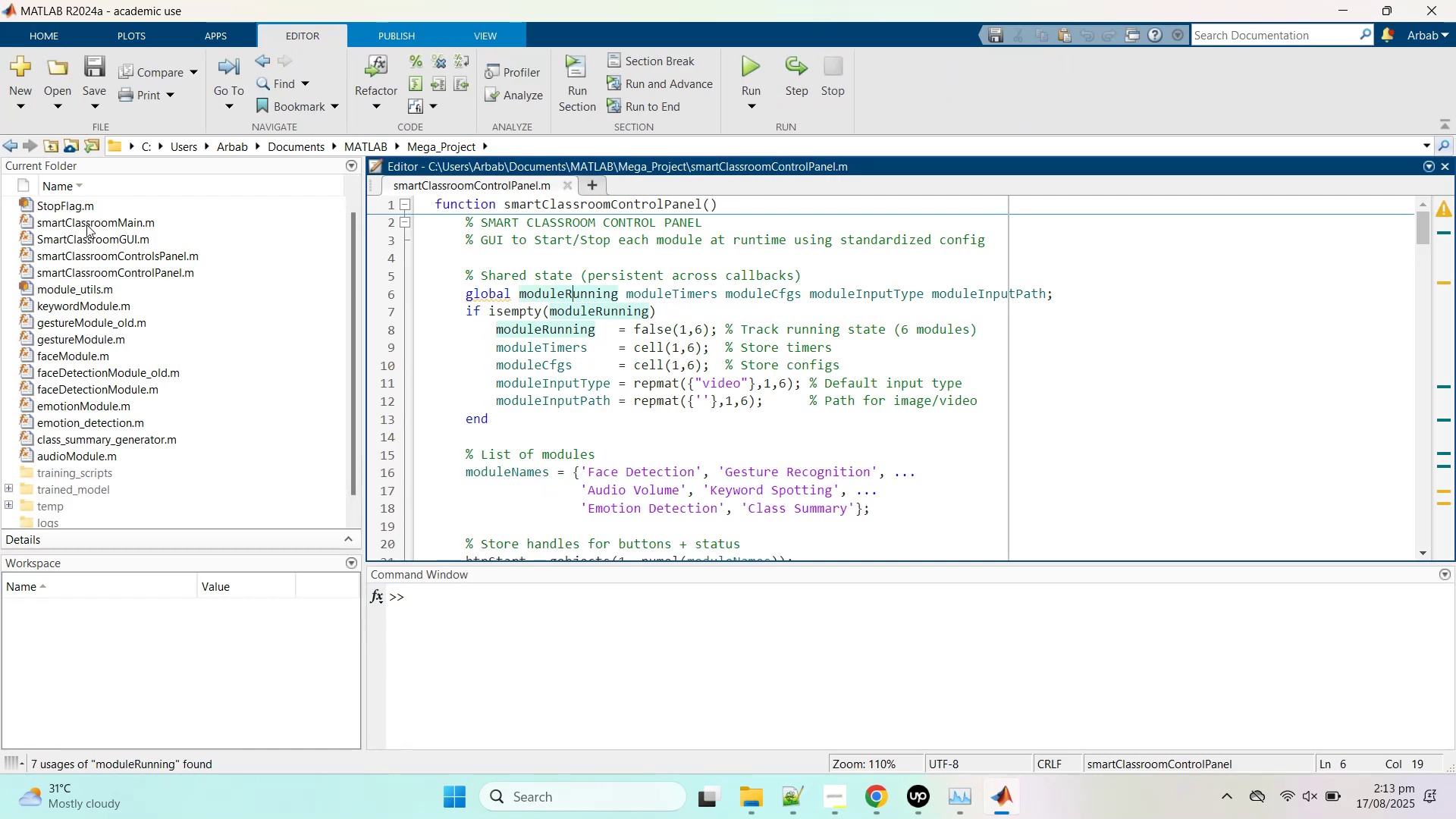 
left_click([748, 76])
 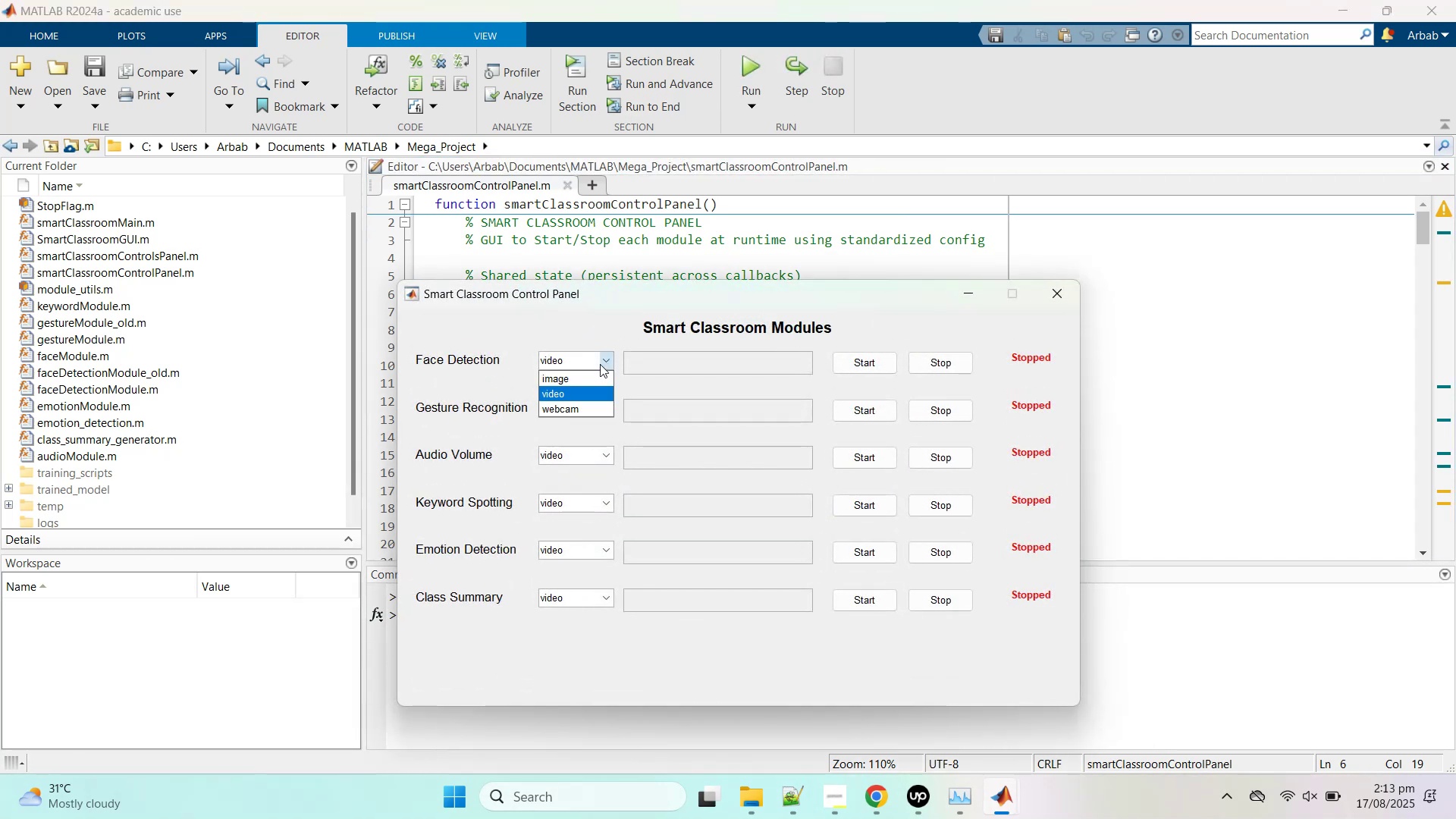 
left_click([589, 381])
 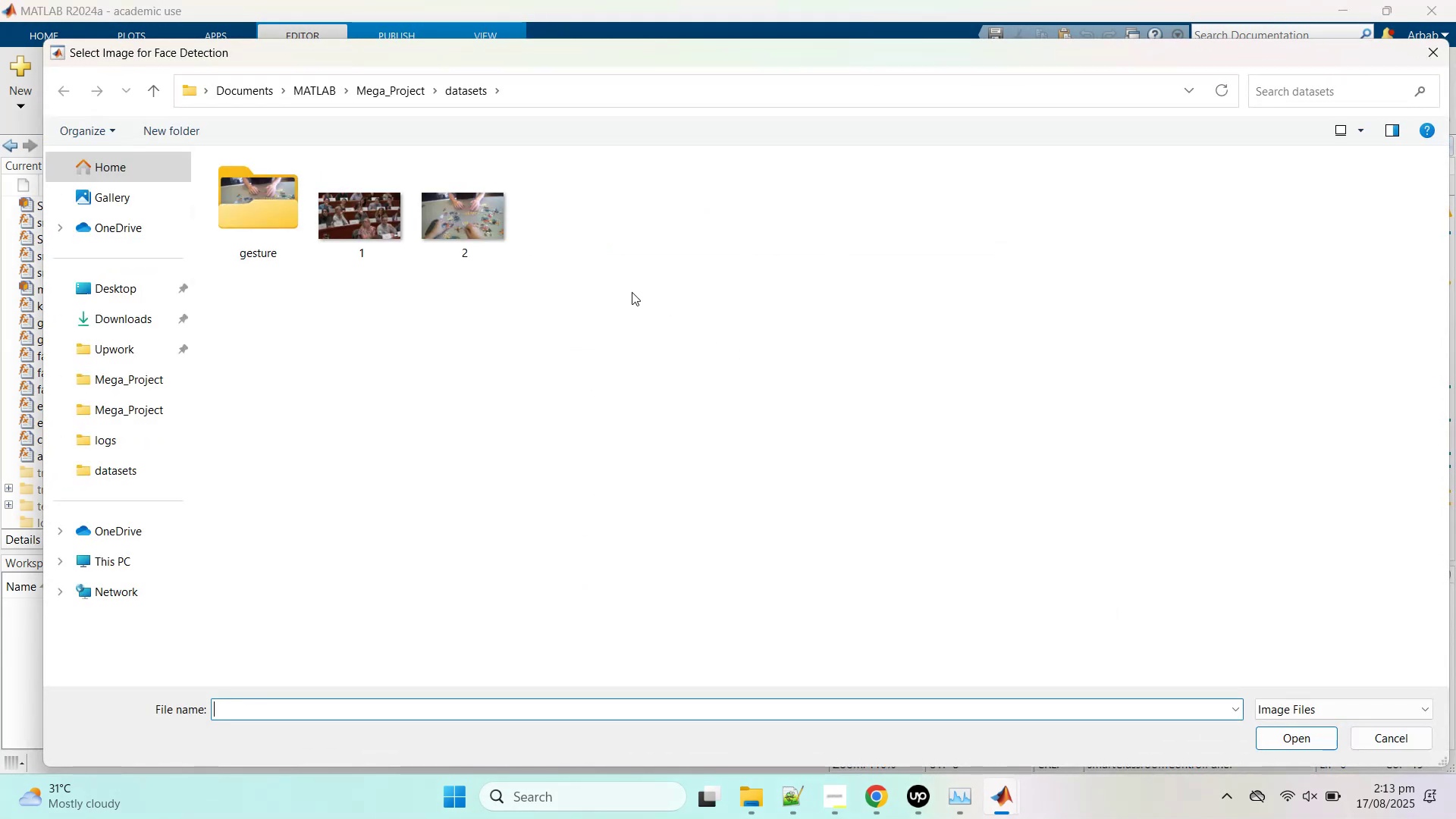 
double_click([381, 231])
 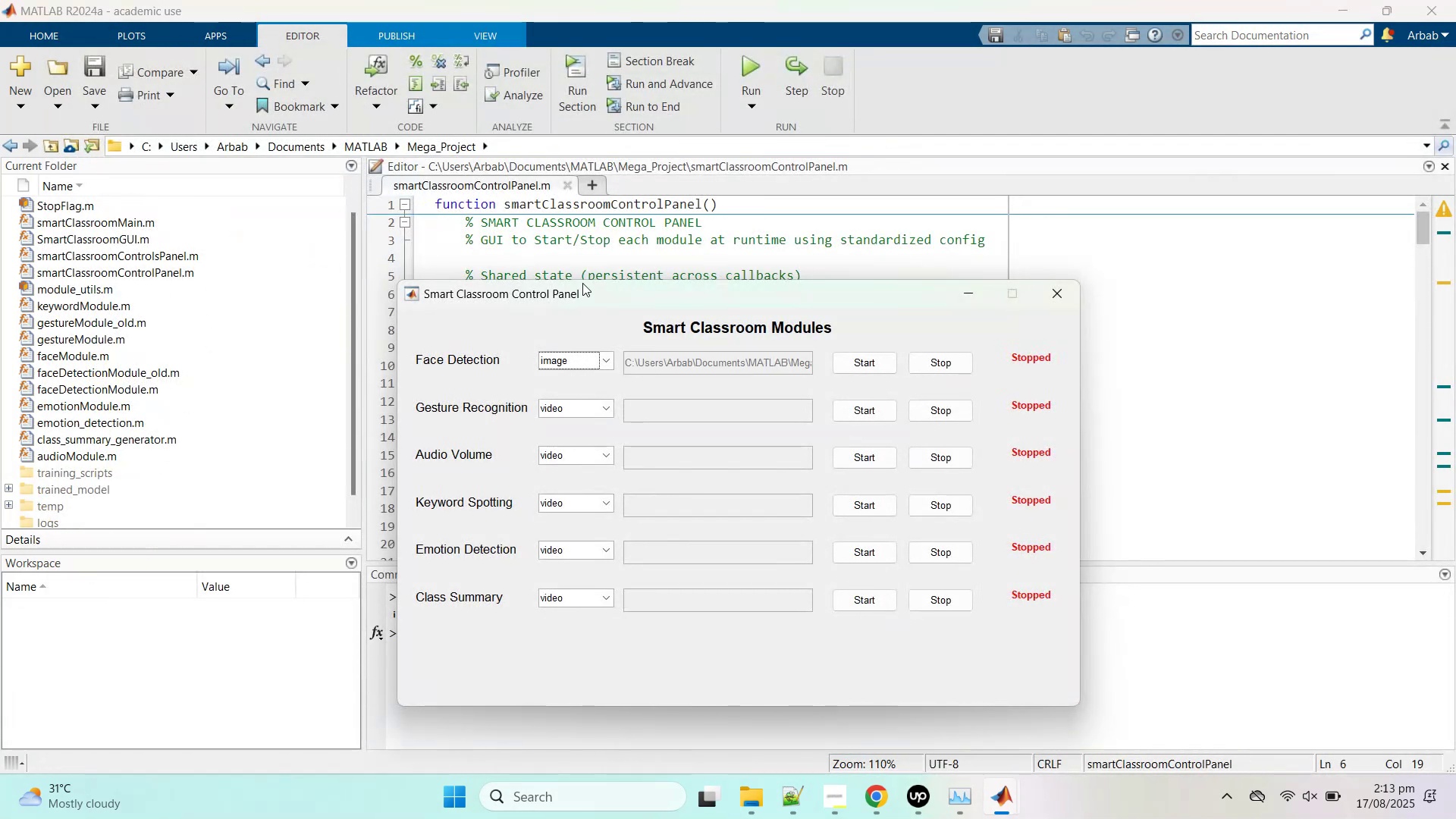 
left_click_drag(start_coordinate=[584, 292], to_coordinate=[577, 76])
 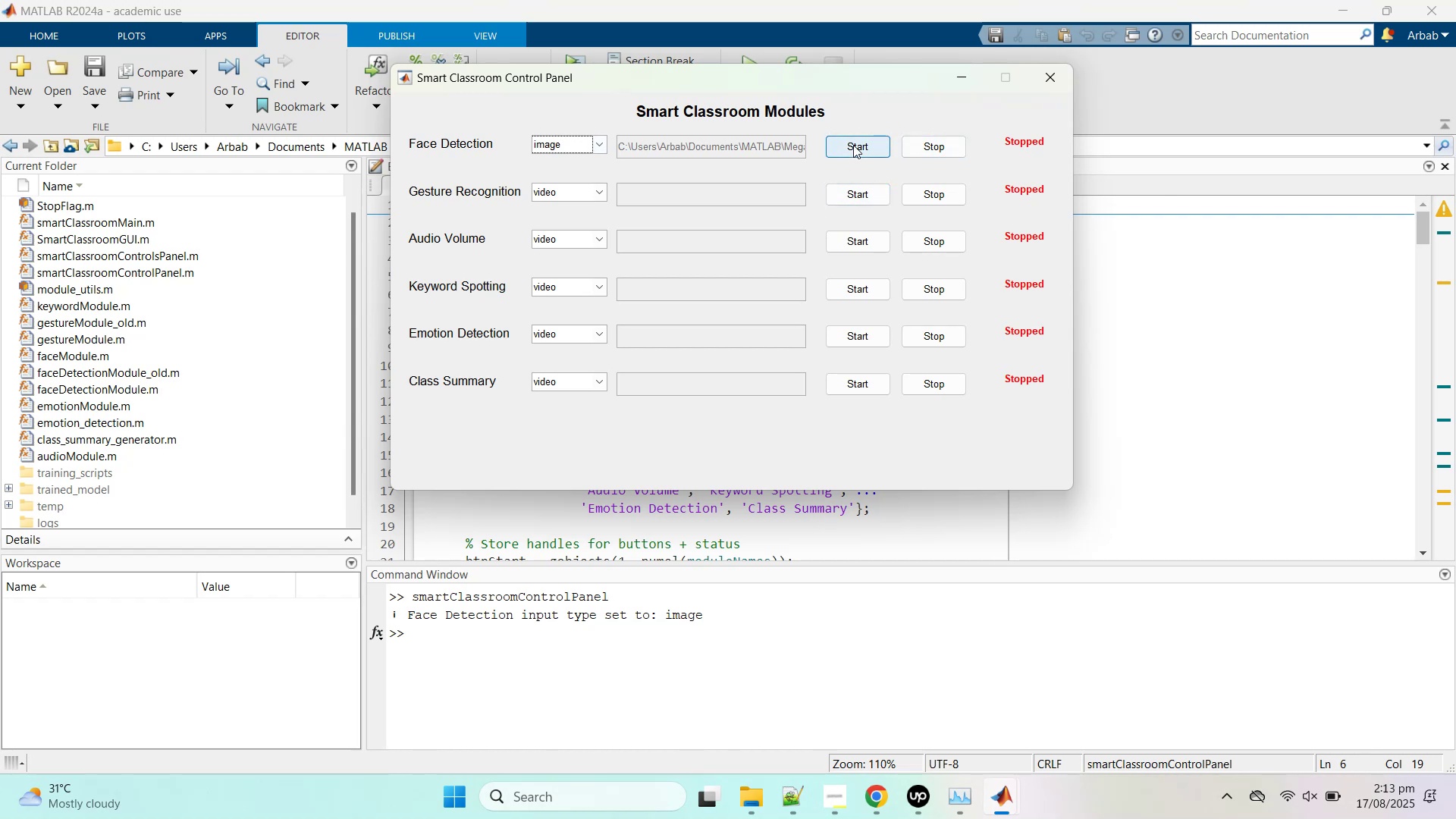 
left_click([579, 140])
 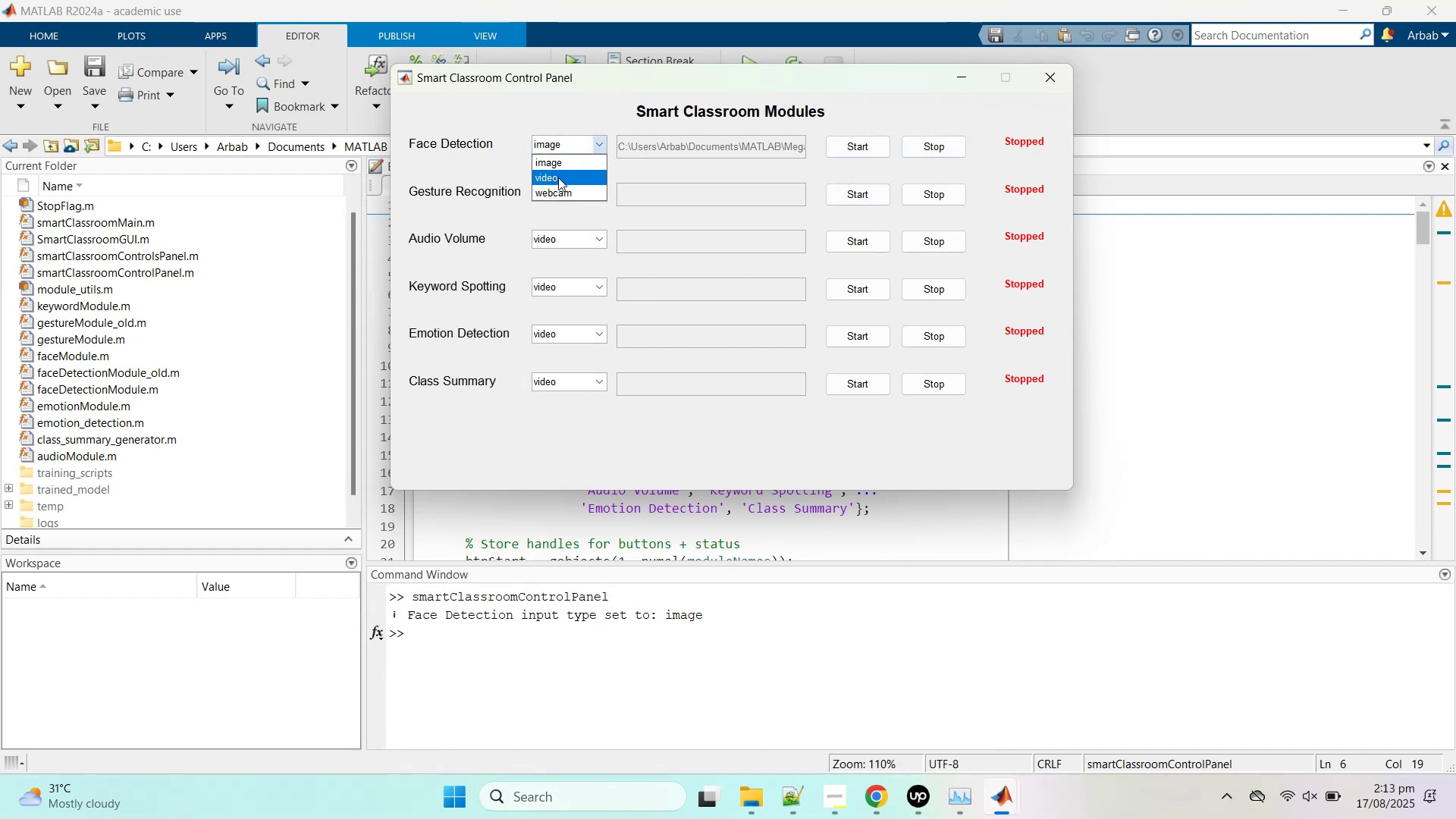 
left_click([558, 177])
 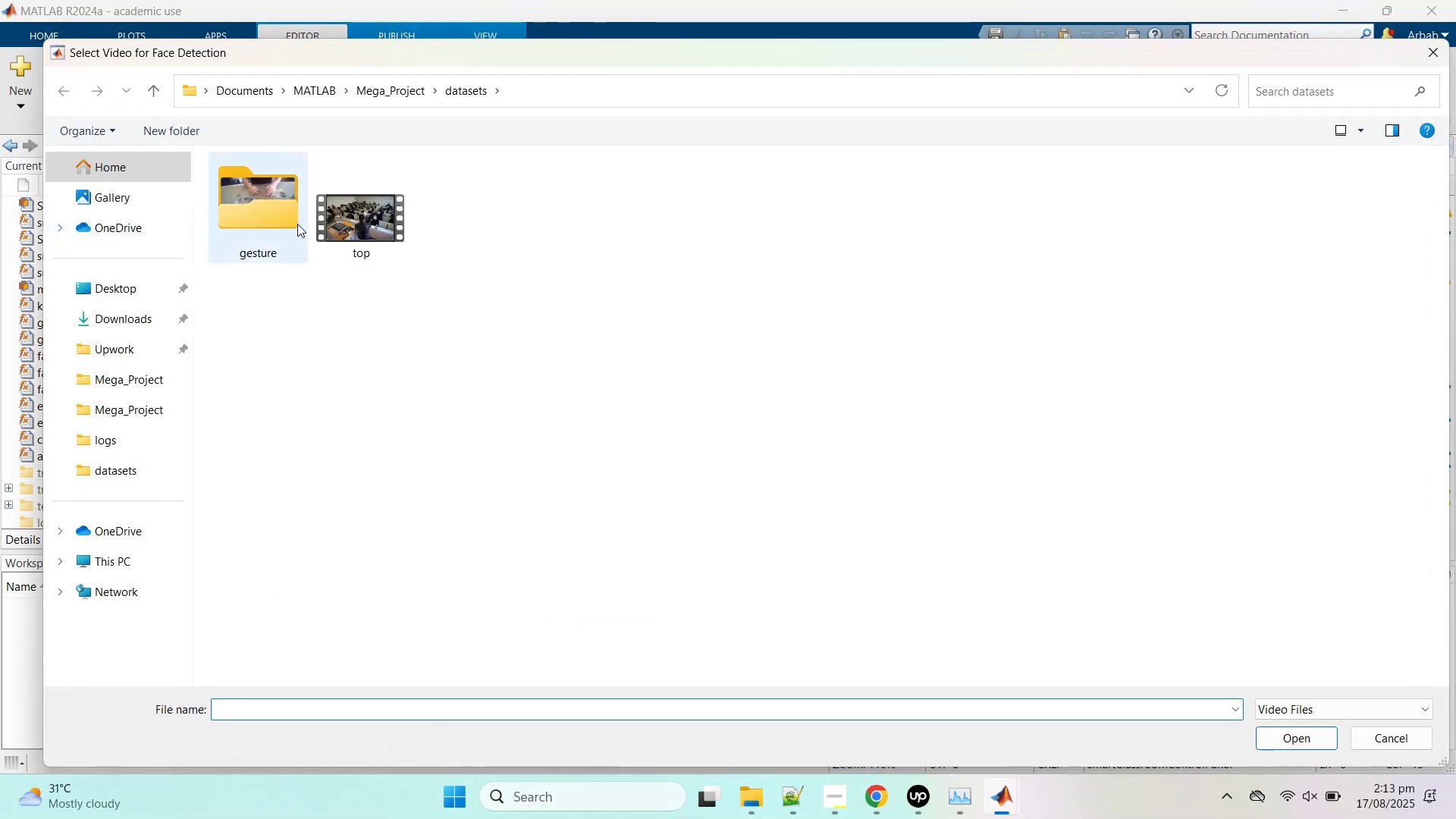 
double_click([395, 224])
 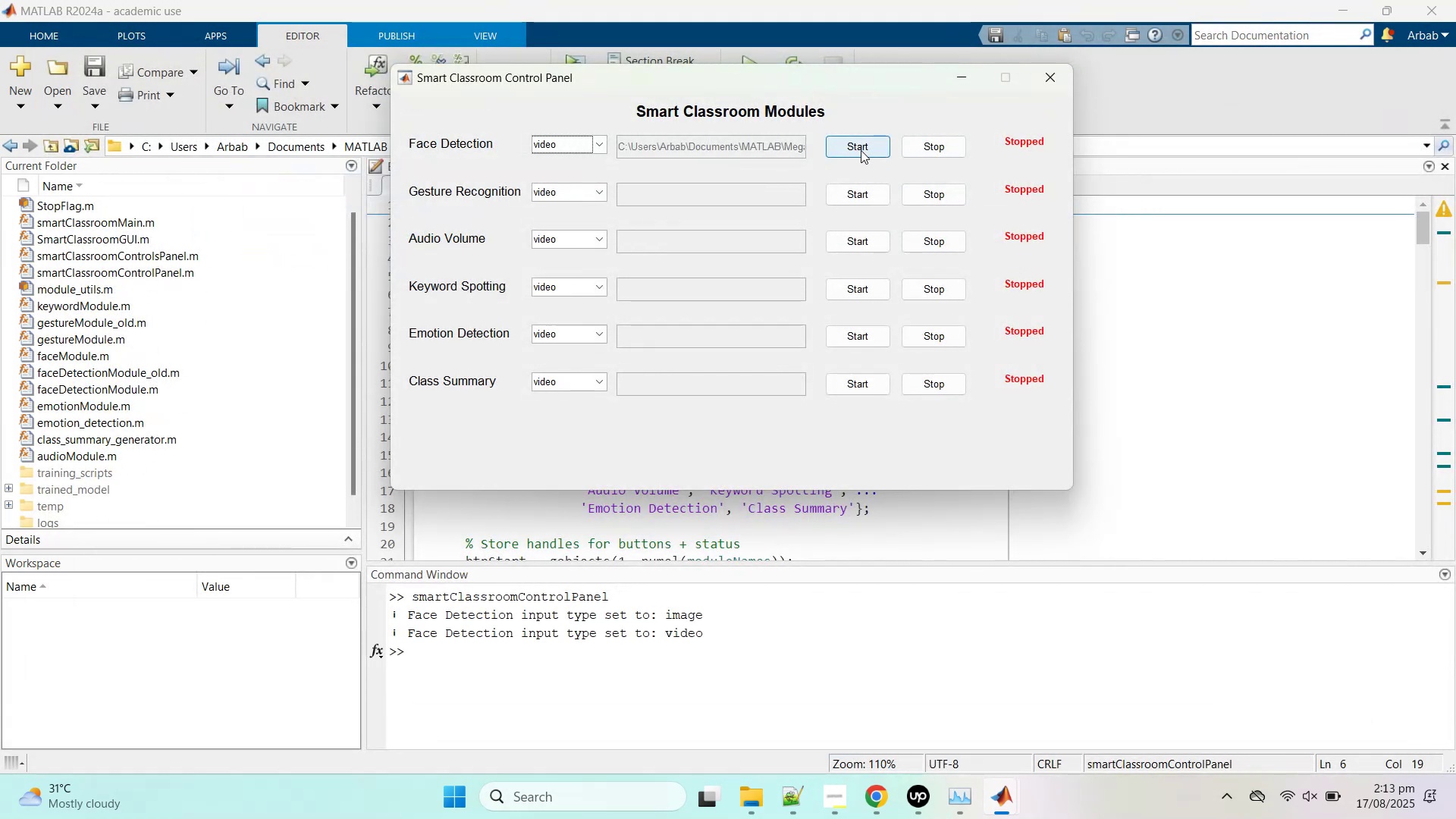 
left_click([858, 144])
 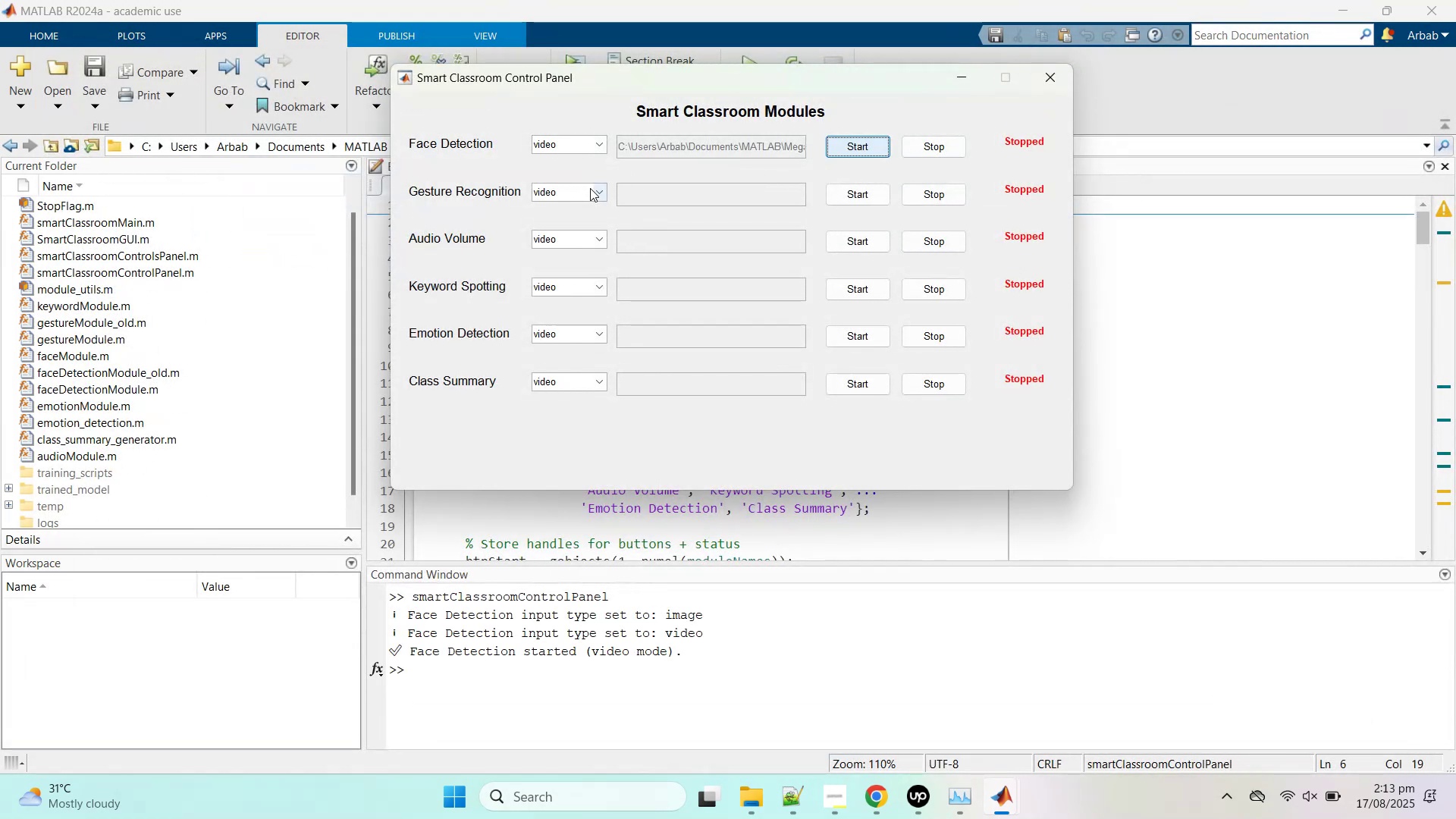 
left_click([587, 193])
 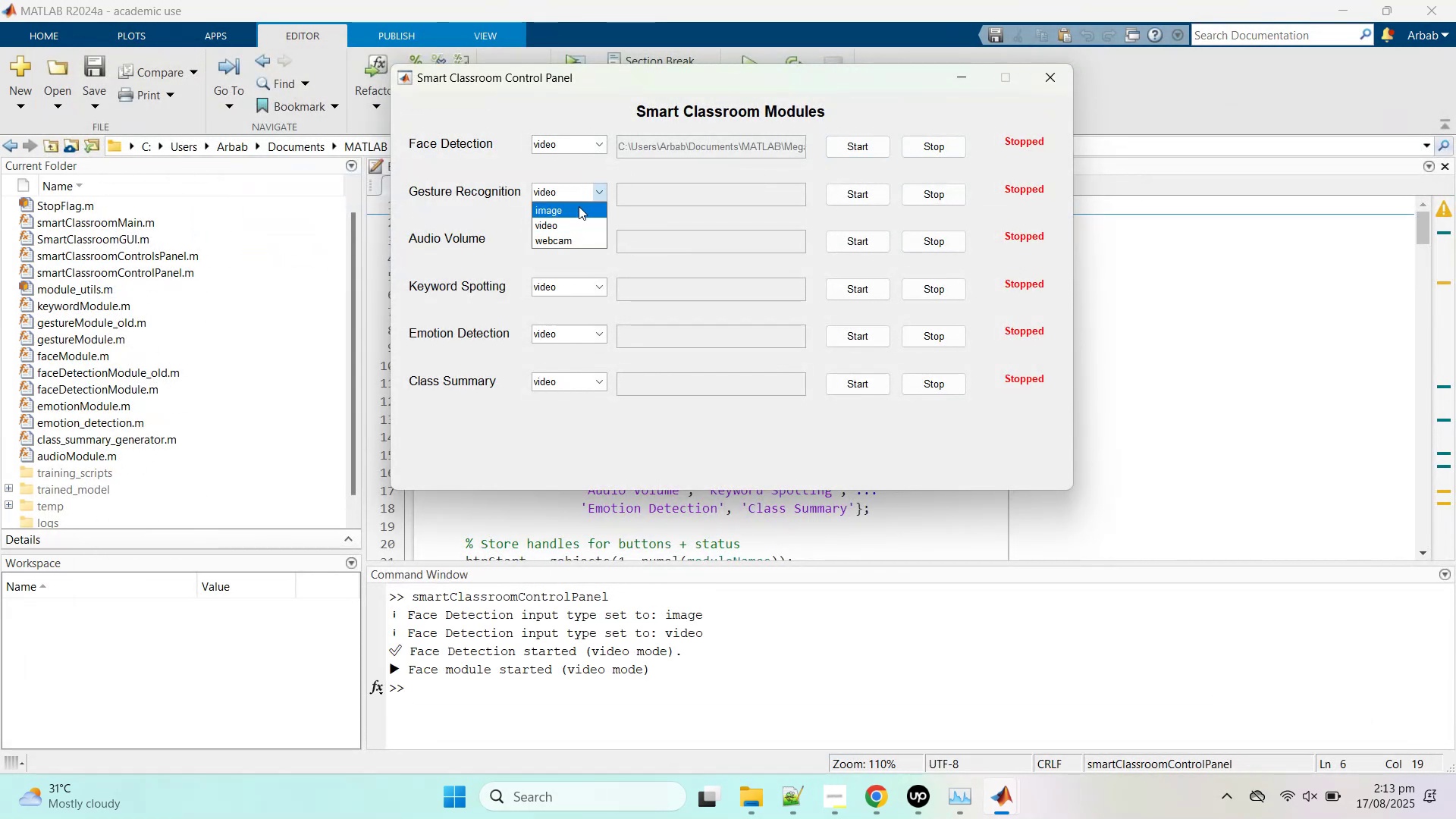 
left_click([579, 206])
 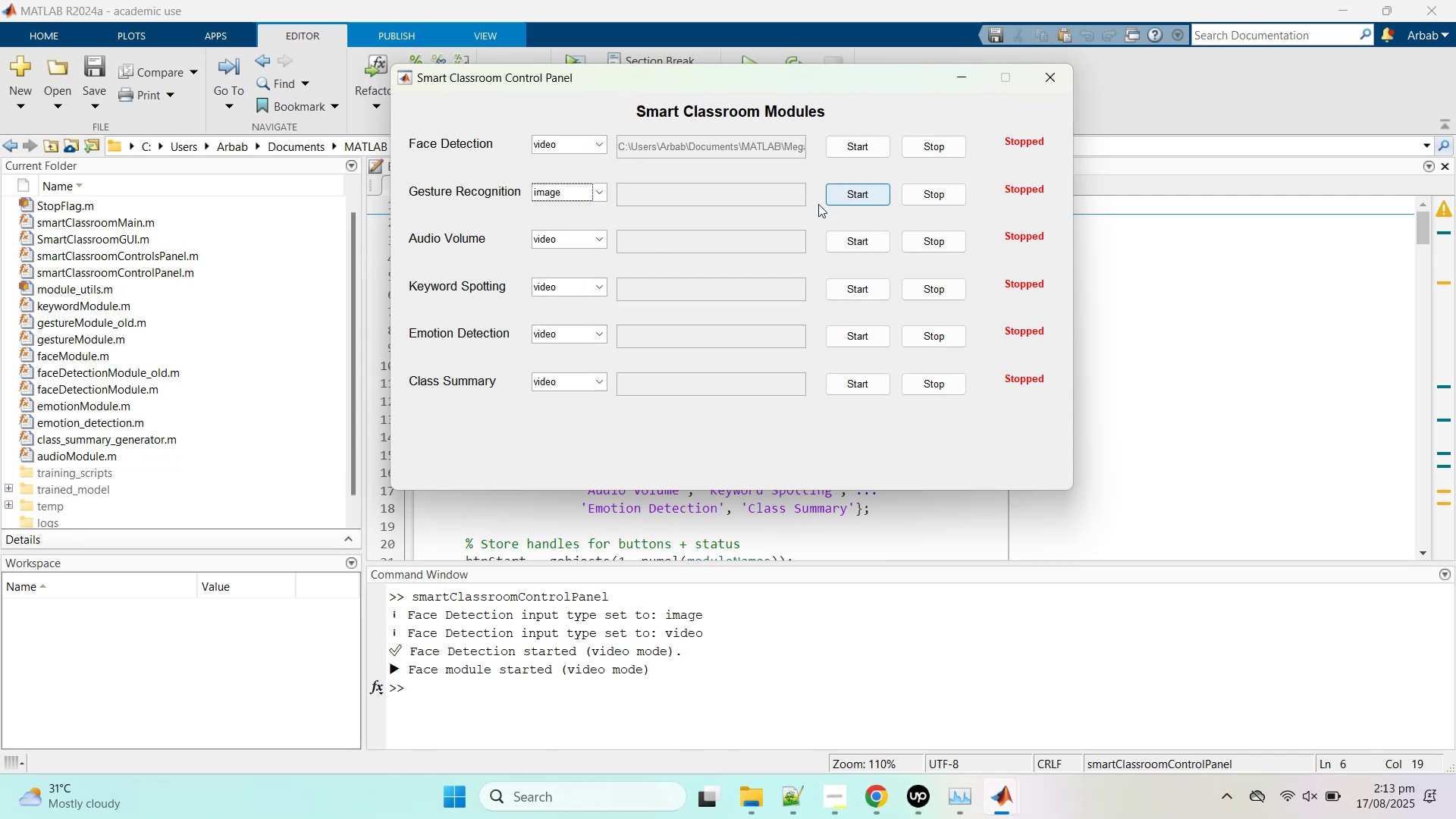 
left_click([568, 187])
 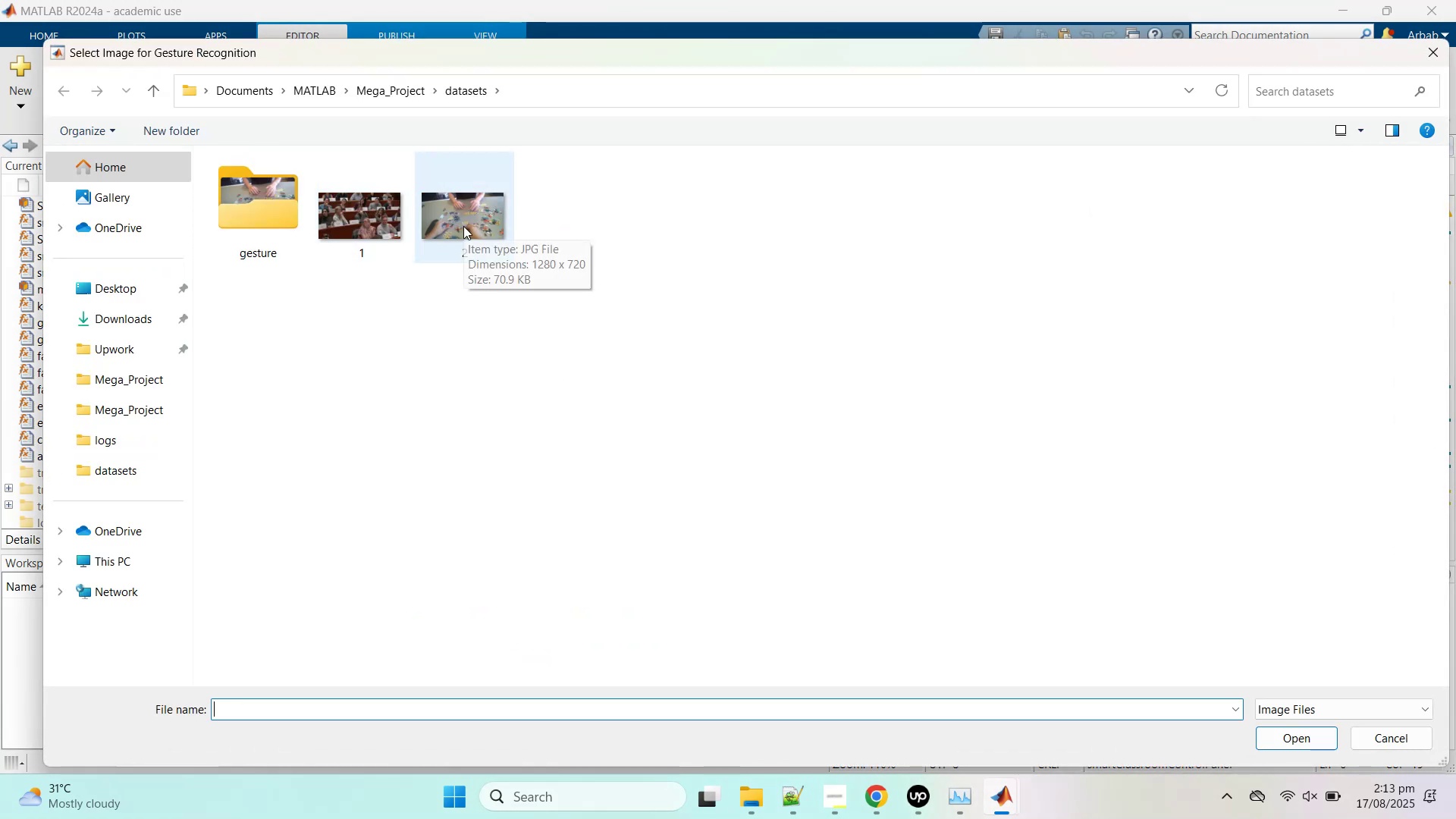 
wait(6.16)
 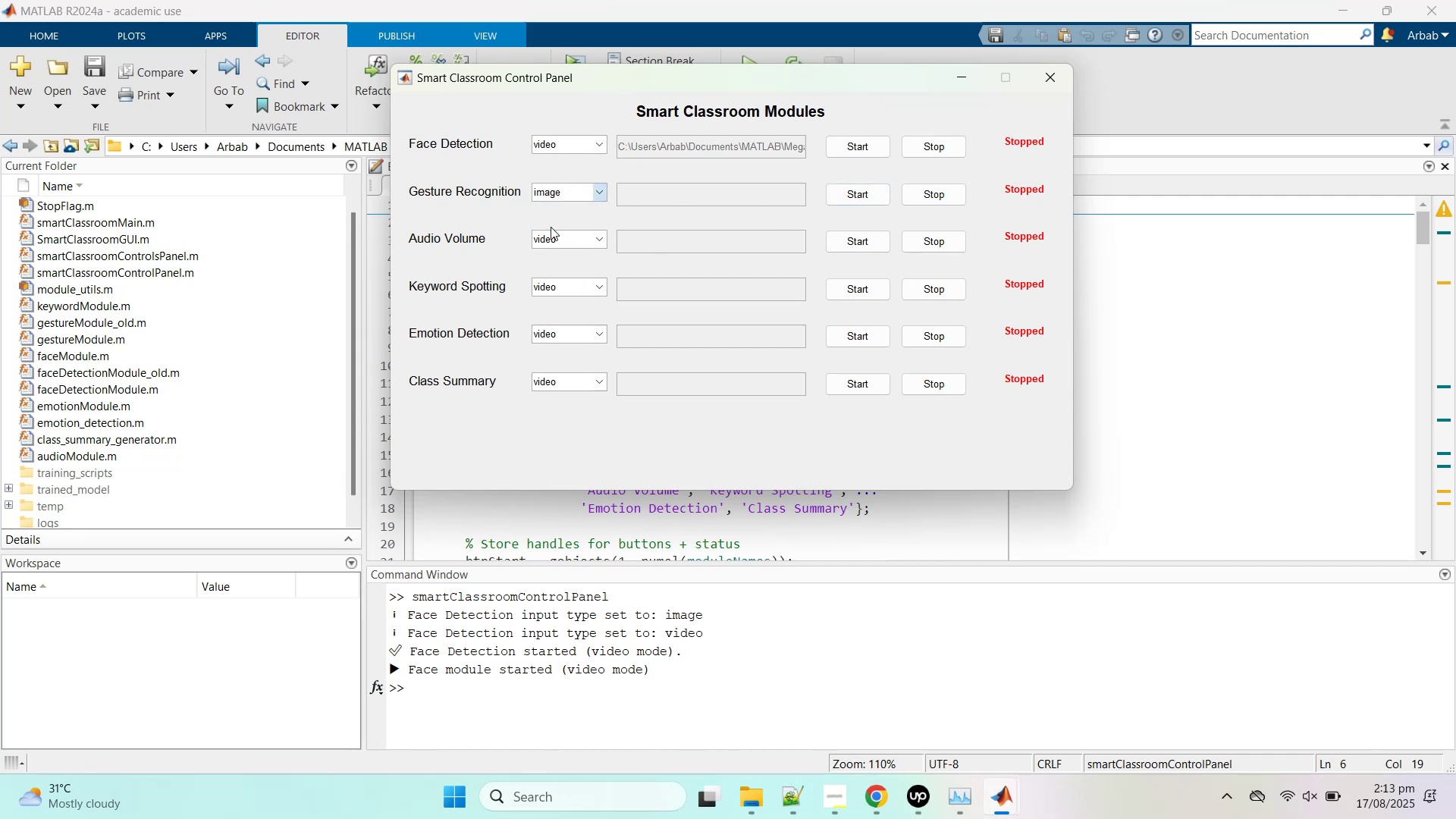 
left_click([463, 226])
 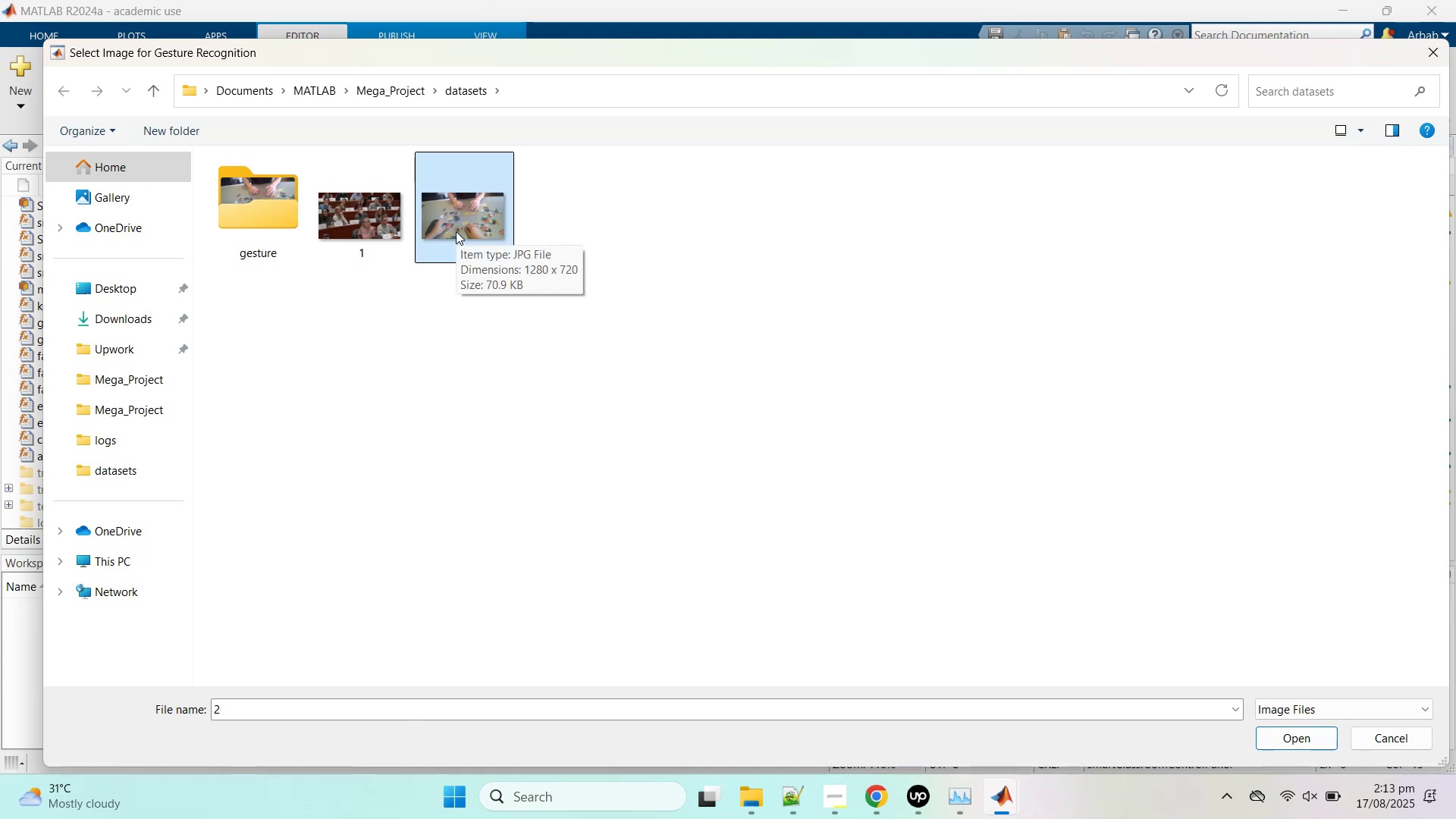 
left_click([456, 231])
 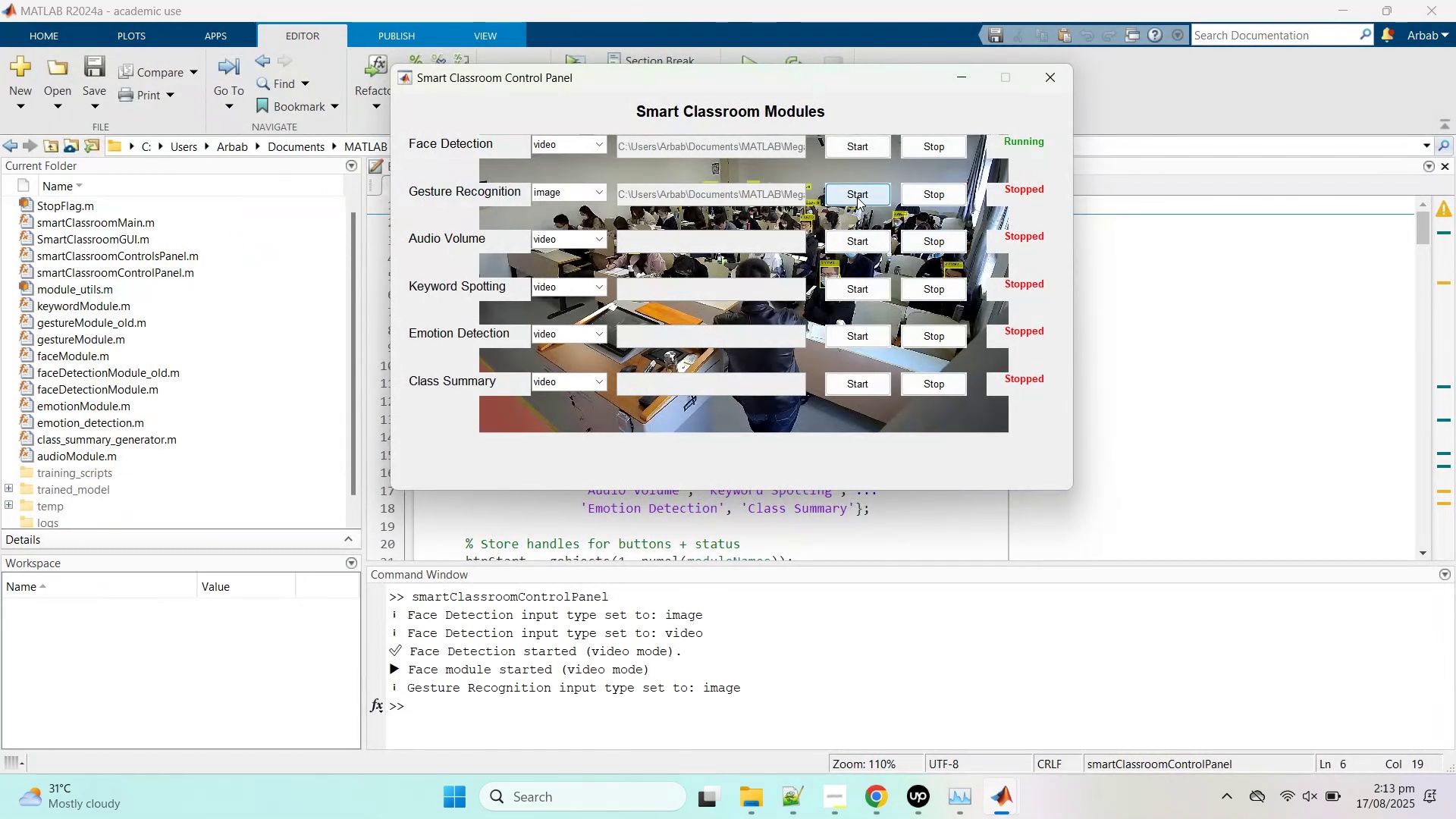 
left_click([857, 197])
 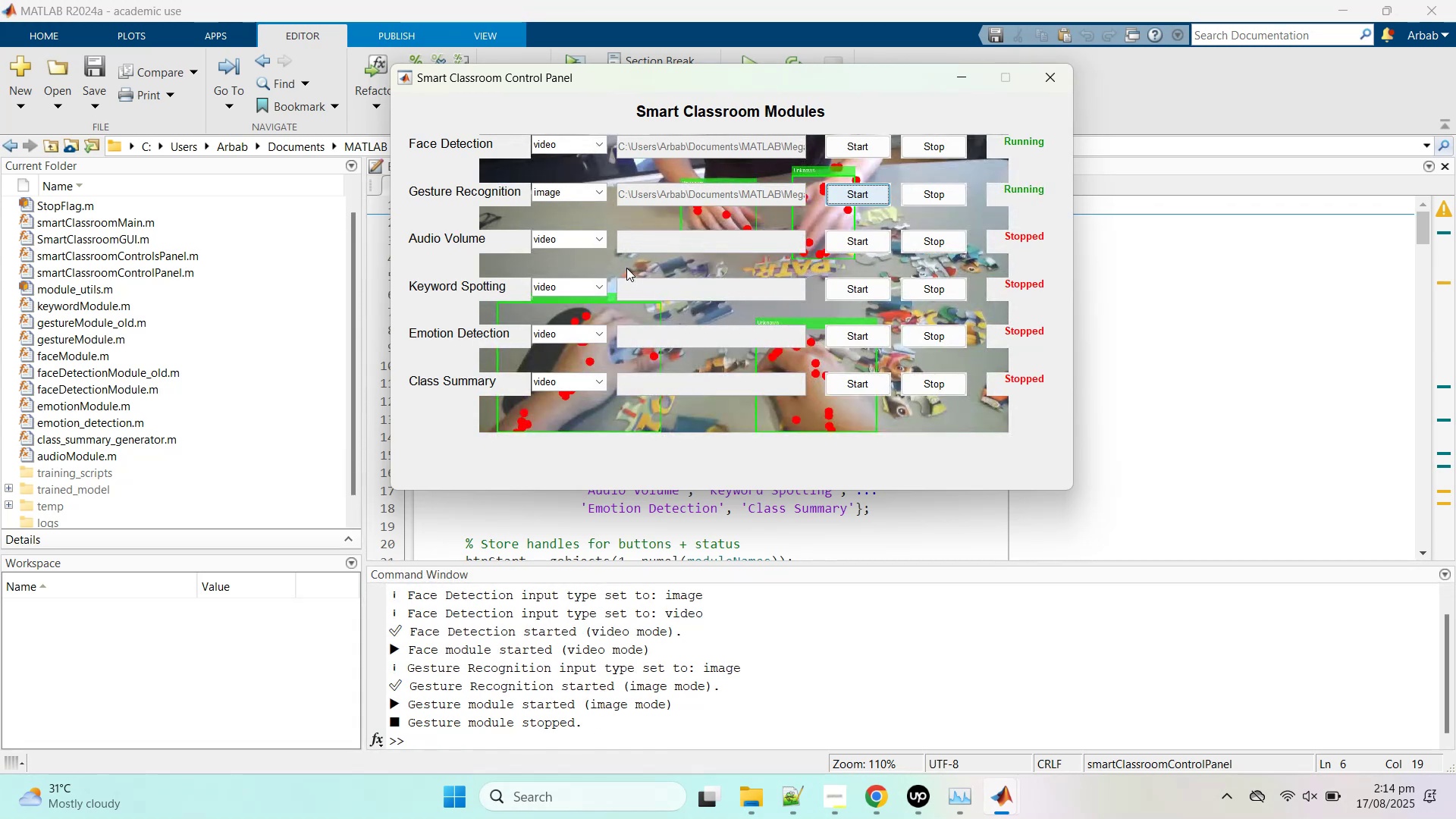 
wait(31.02)
 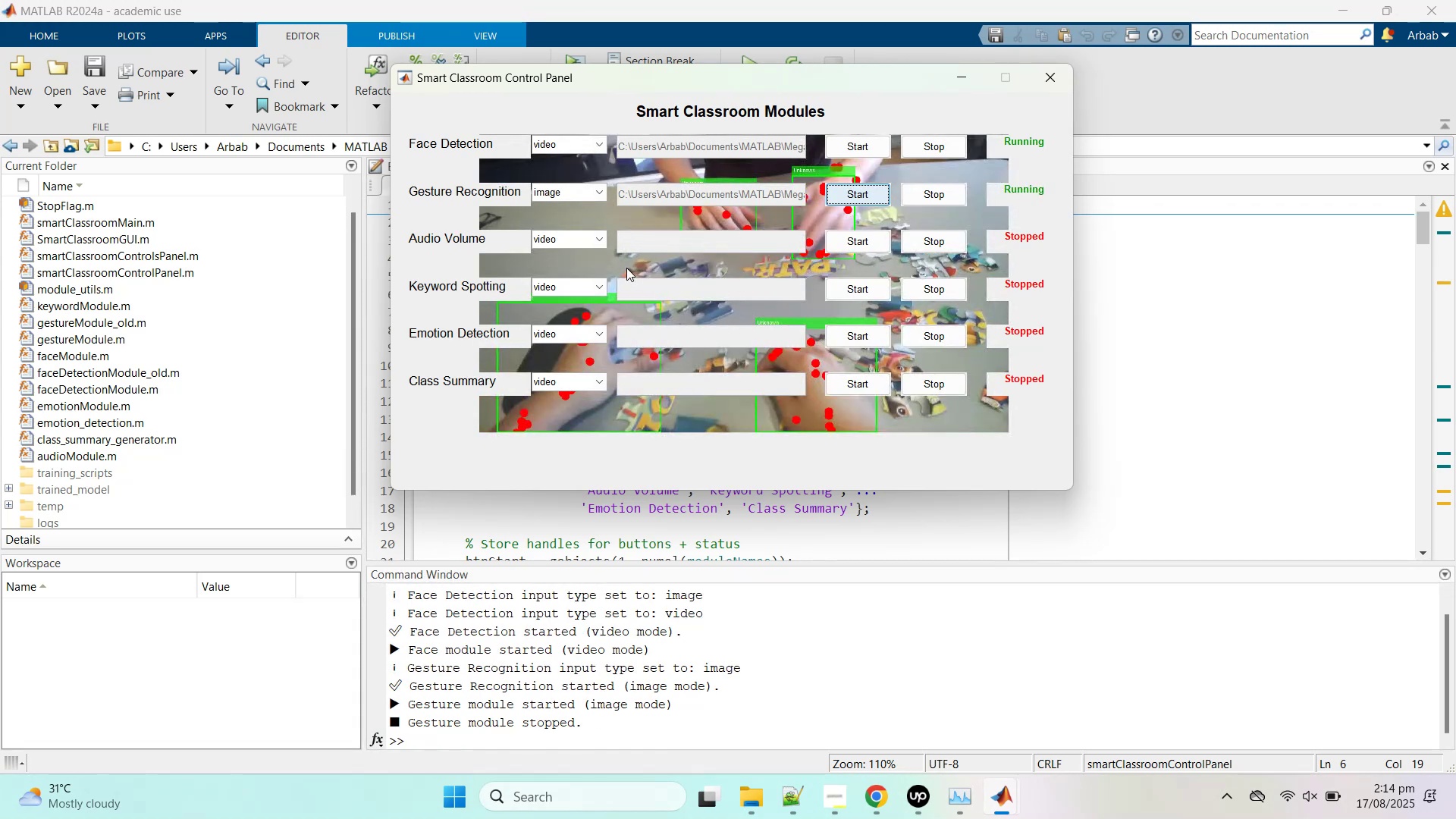 
left_click([951, 199])
 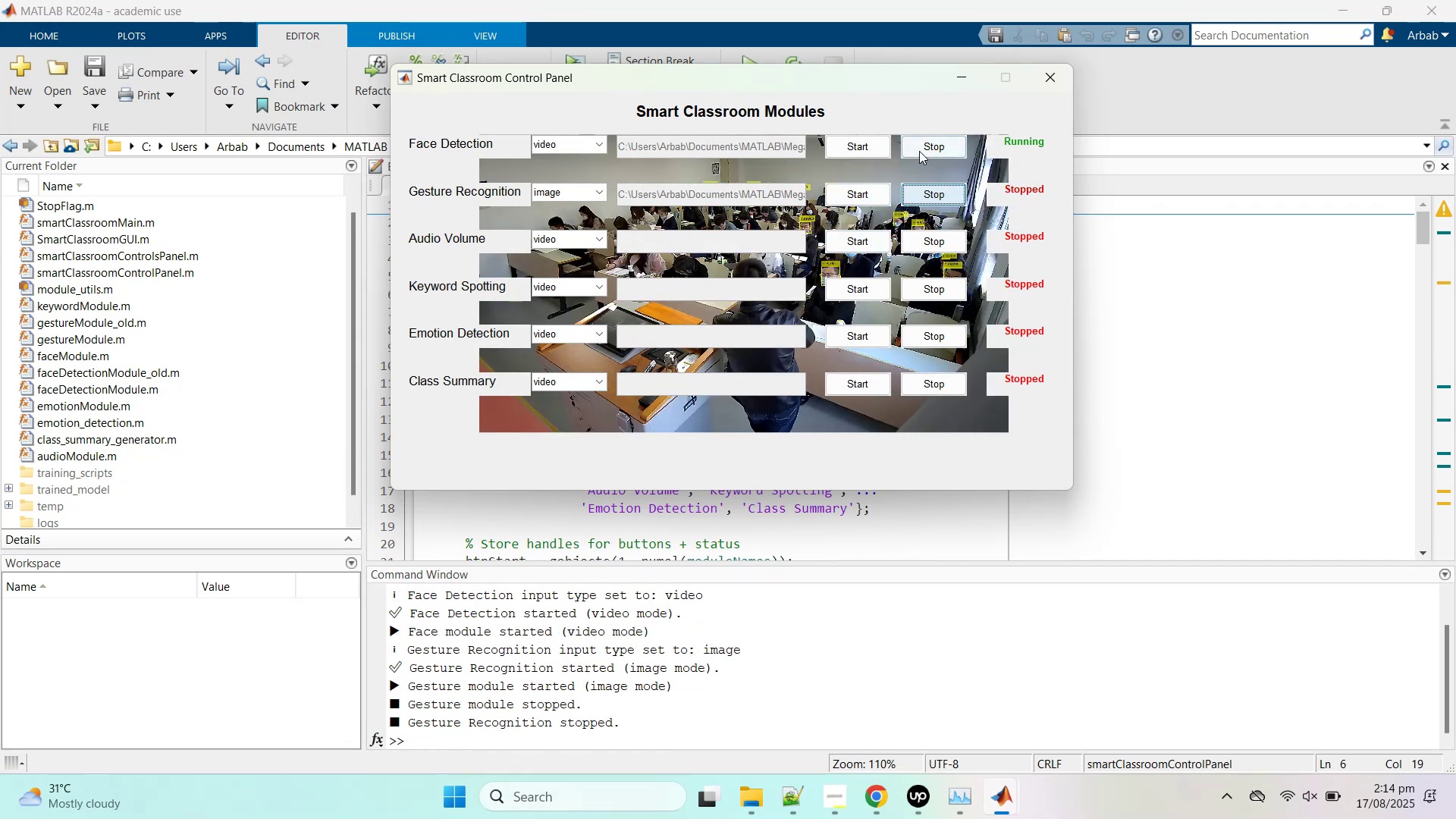 
left_click([920, 150])
 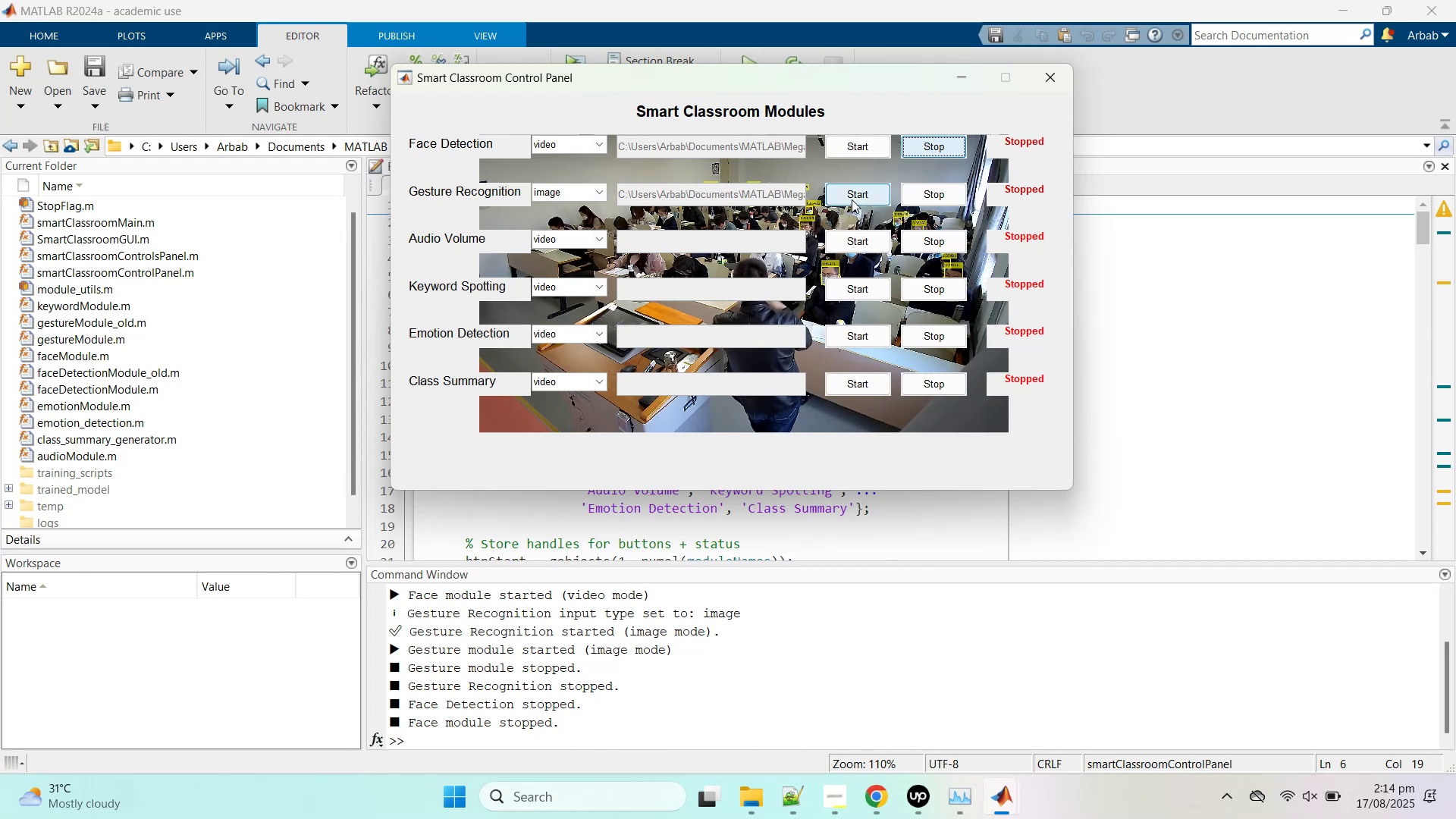 
left_click([852, 199])
 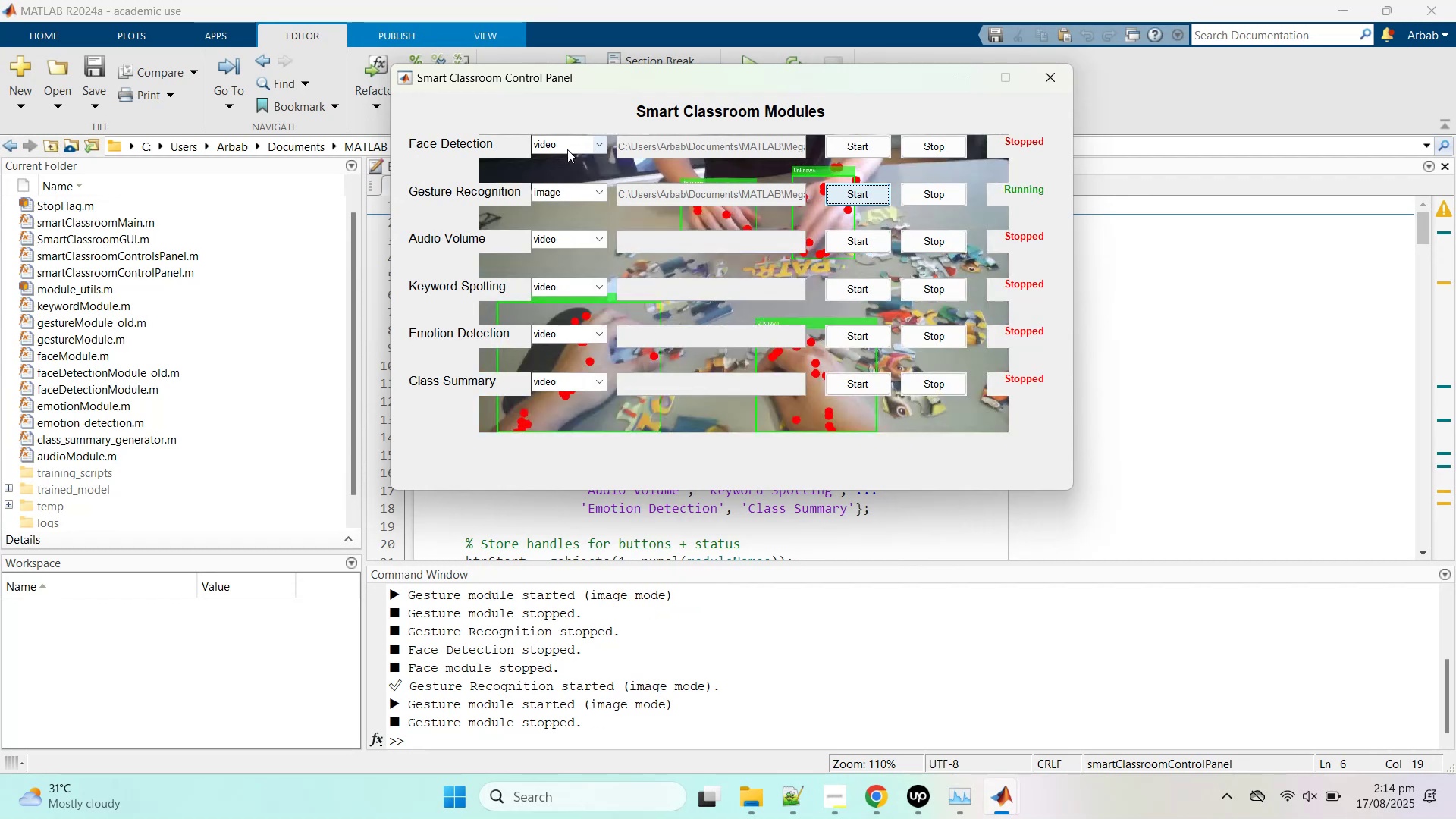 
wait(16.53)
 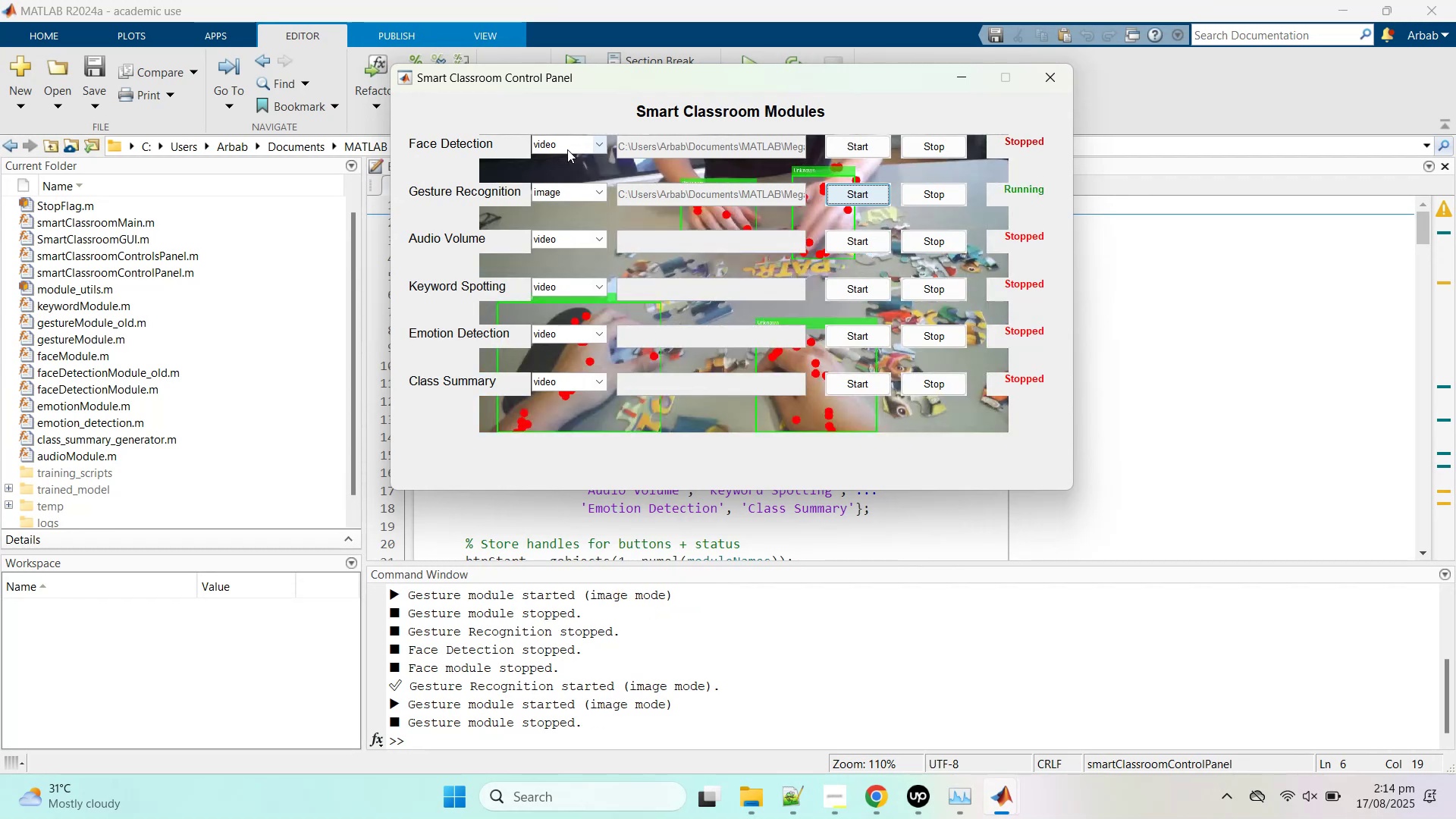 
left_click([569, 193])
 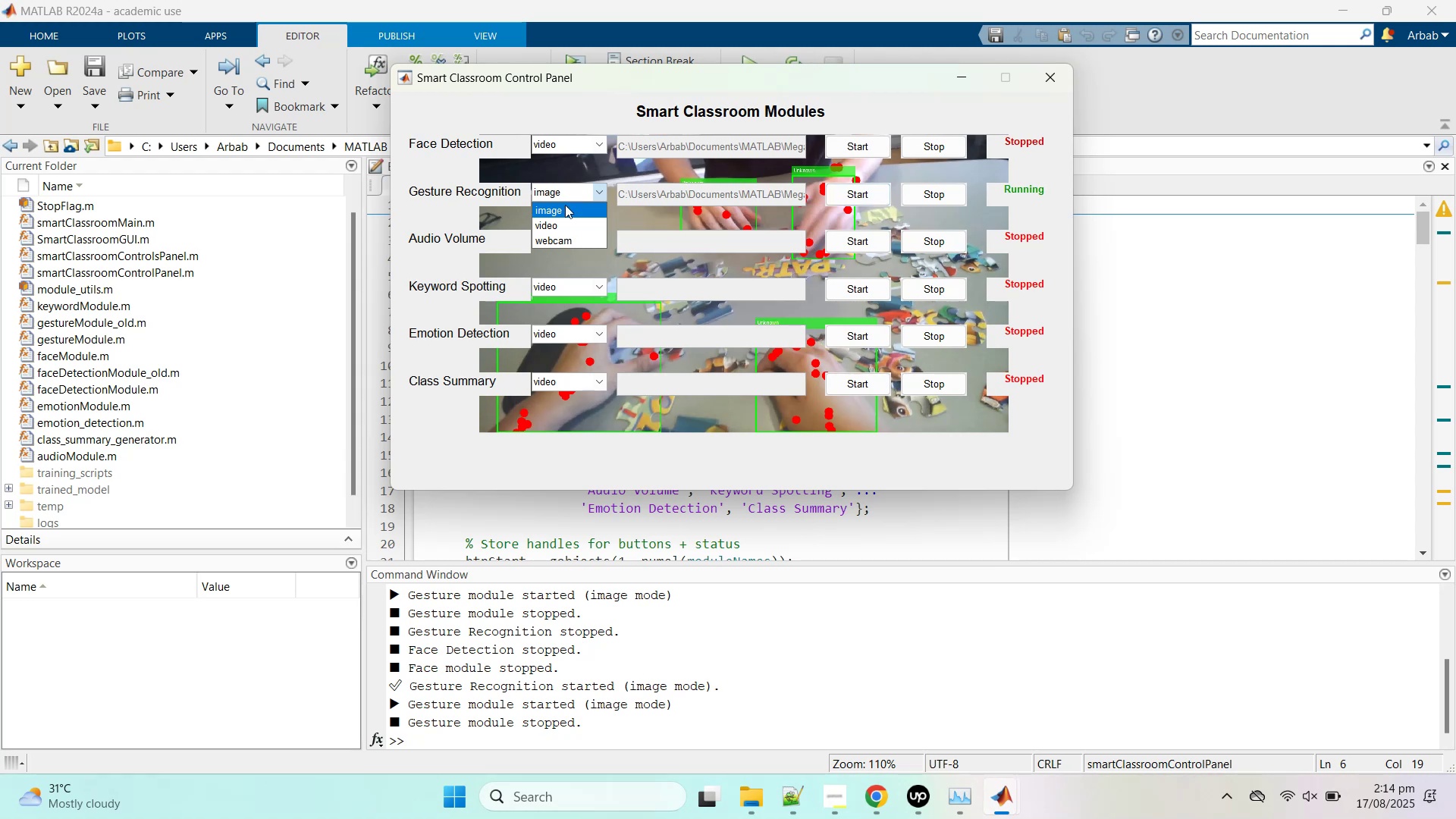 
left_click([565, 205])
 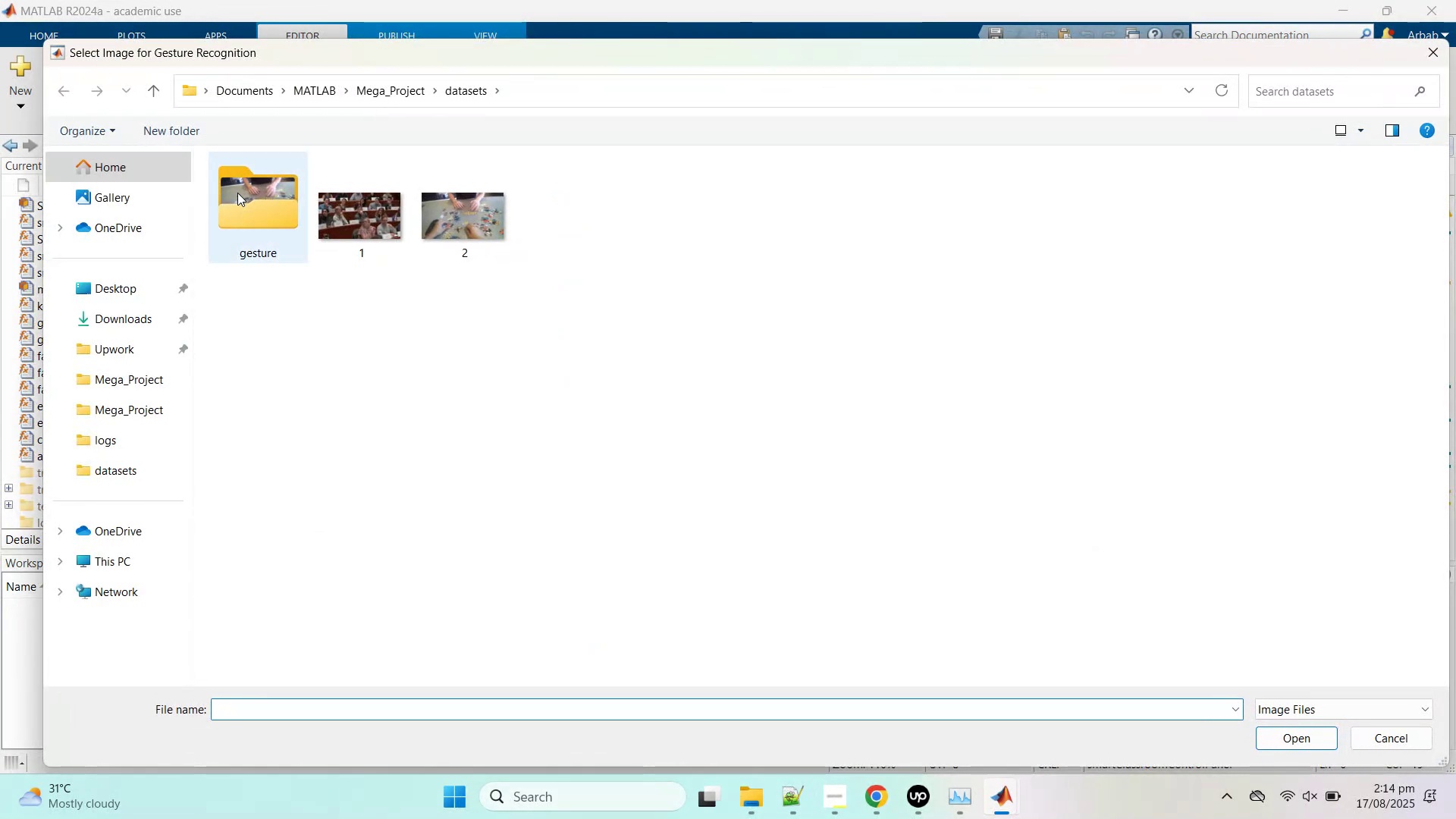 
double_click([238, 196])
 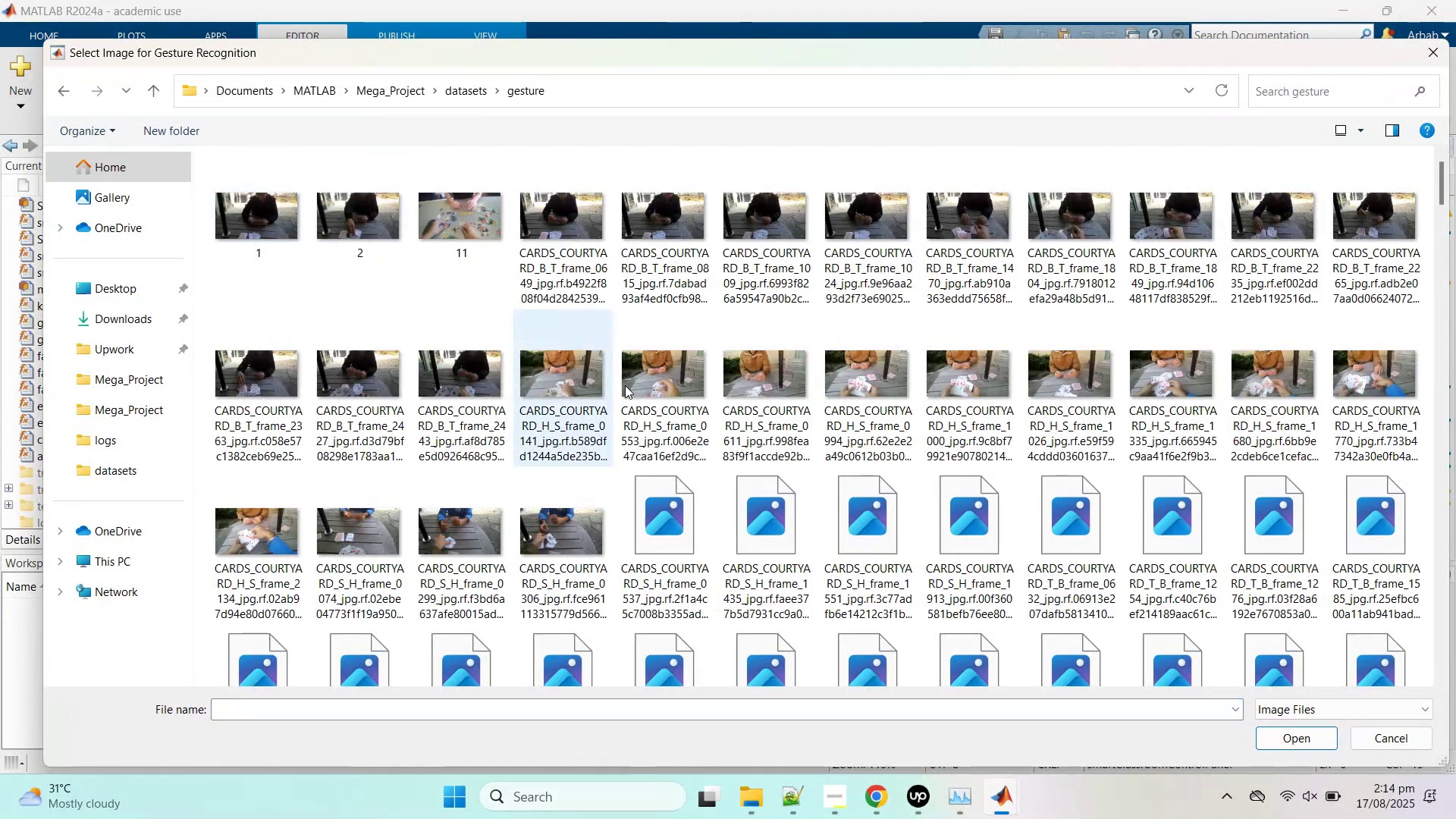 
scroll: coordinate [733, 443], scroll_direction: down, amount: 8.0
 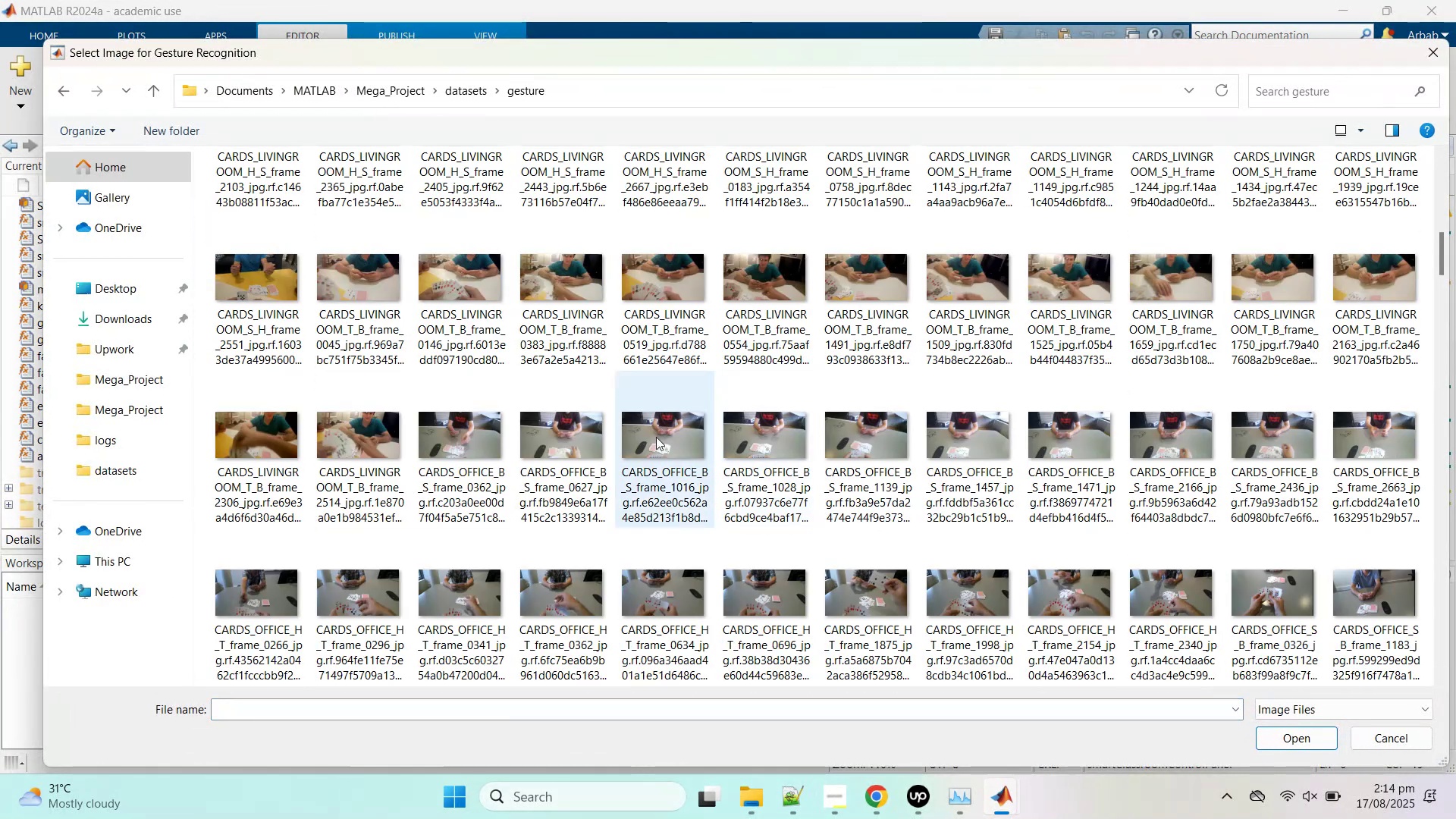 
double_click([651, 419])
 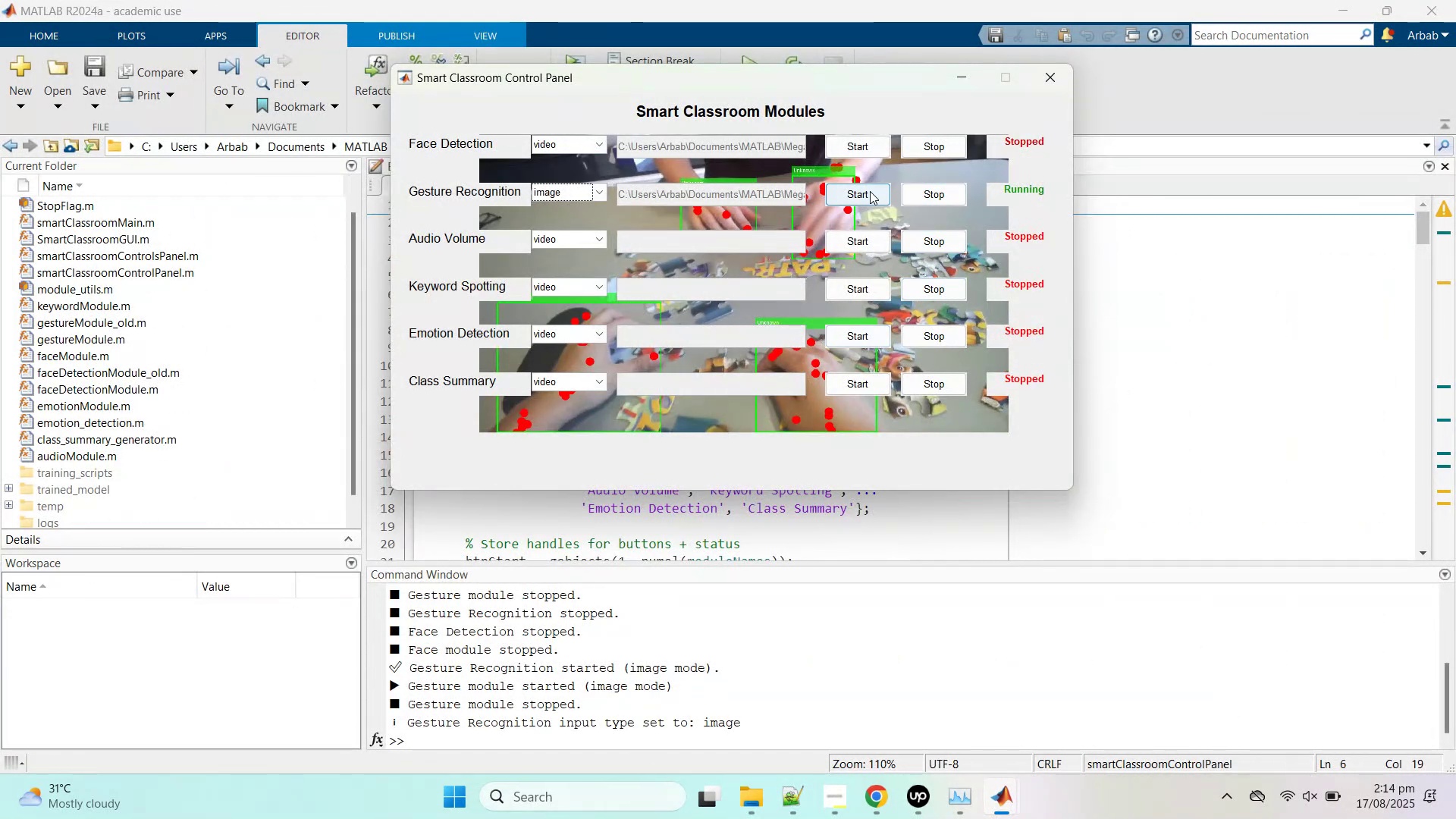 
left_click([868, 192])
 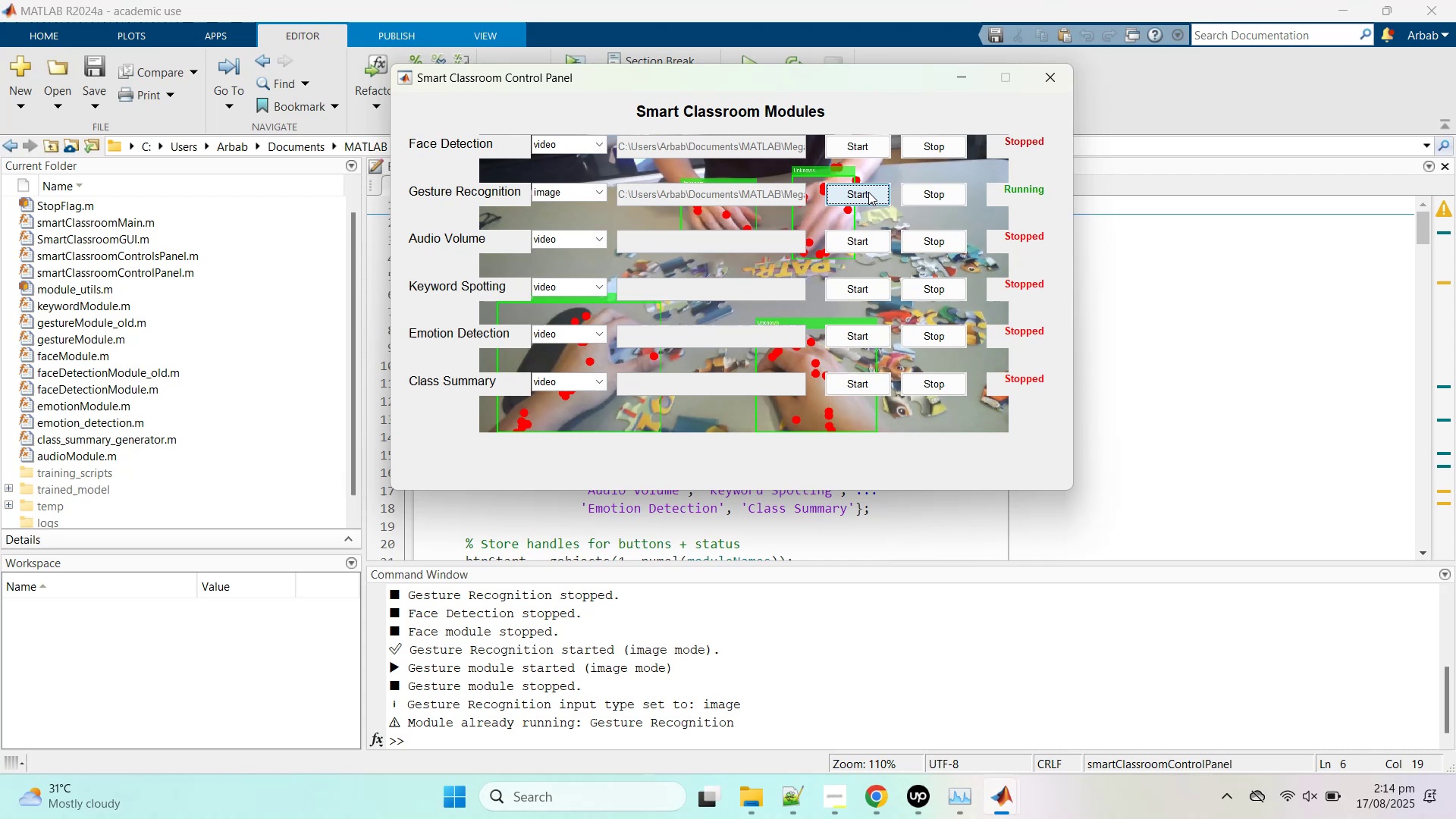 
left_click([933, 187])
 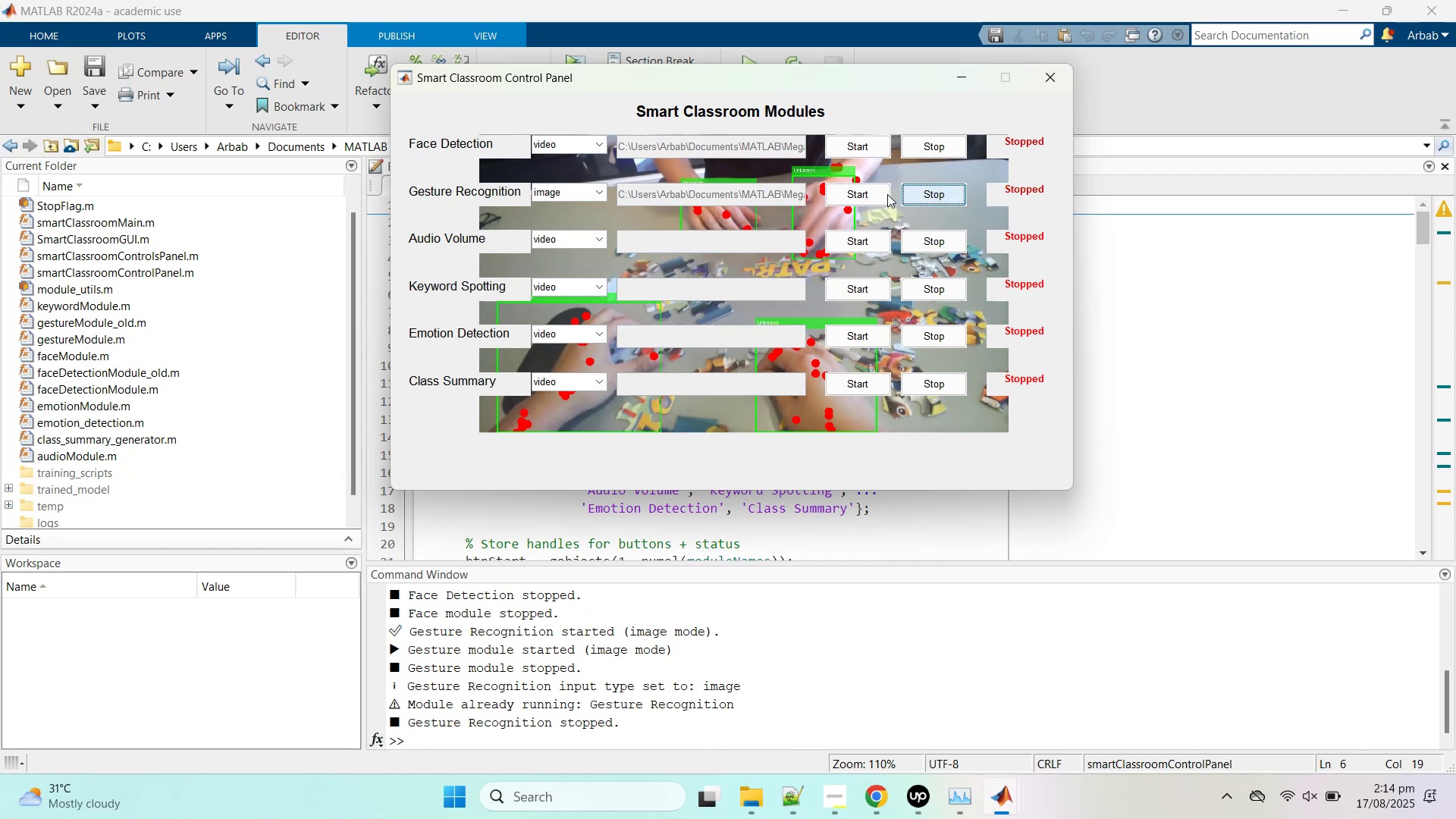 
left_click([886, 194])
 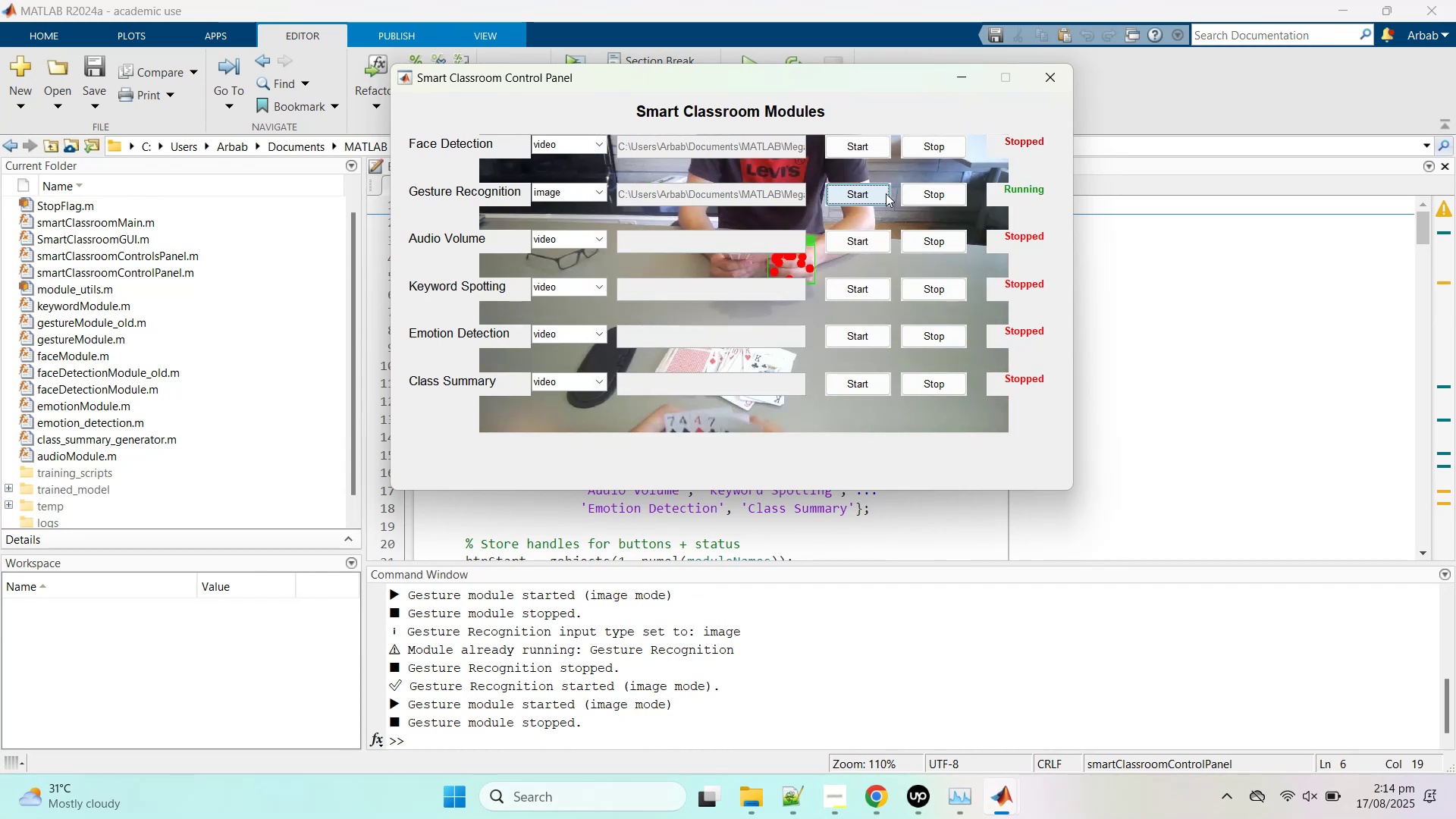 
wait(16.31)
 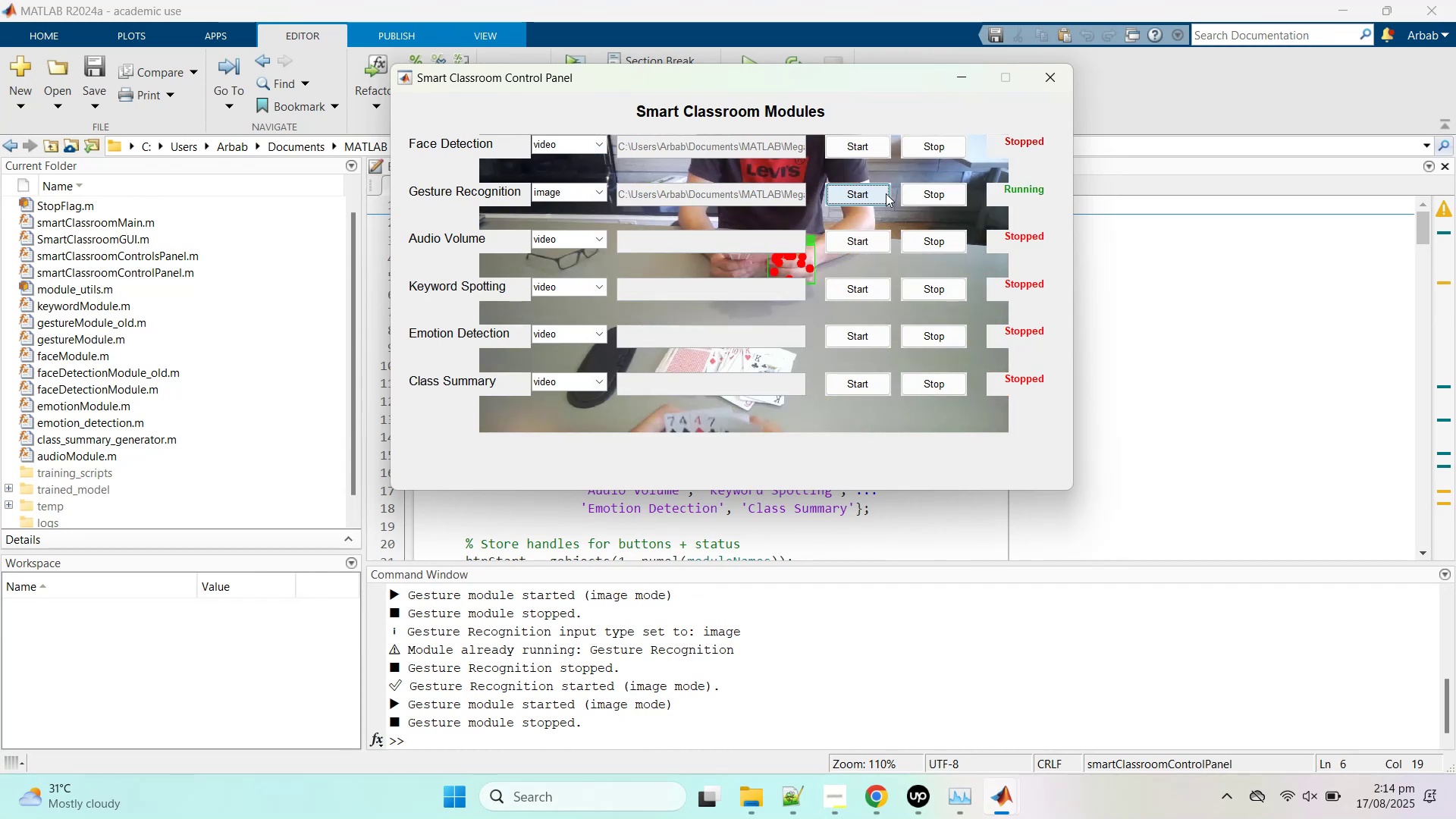 
left_click([1191, 447])
 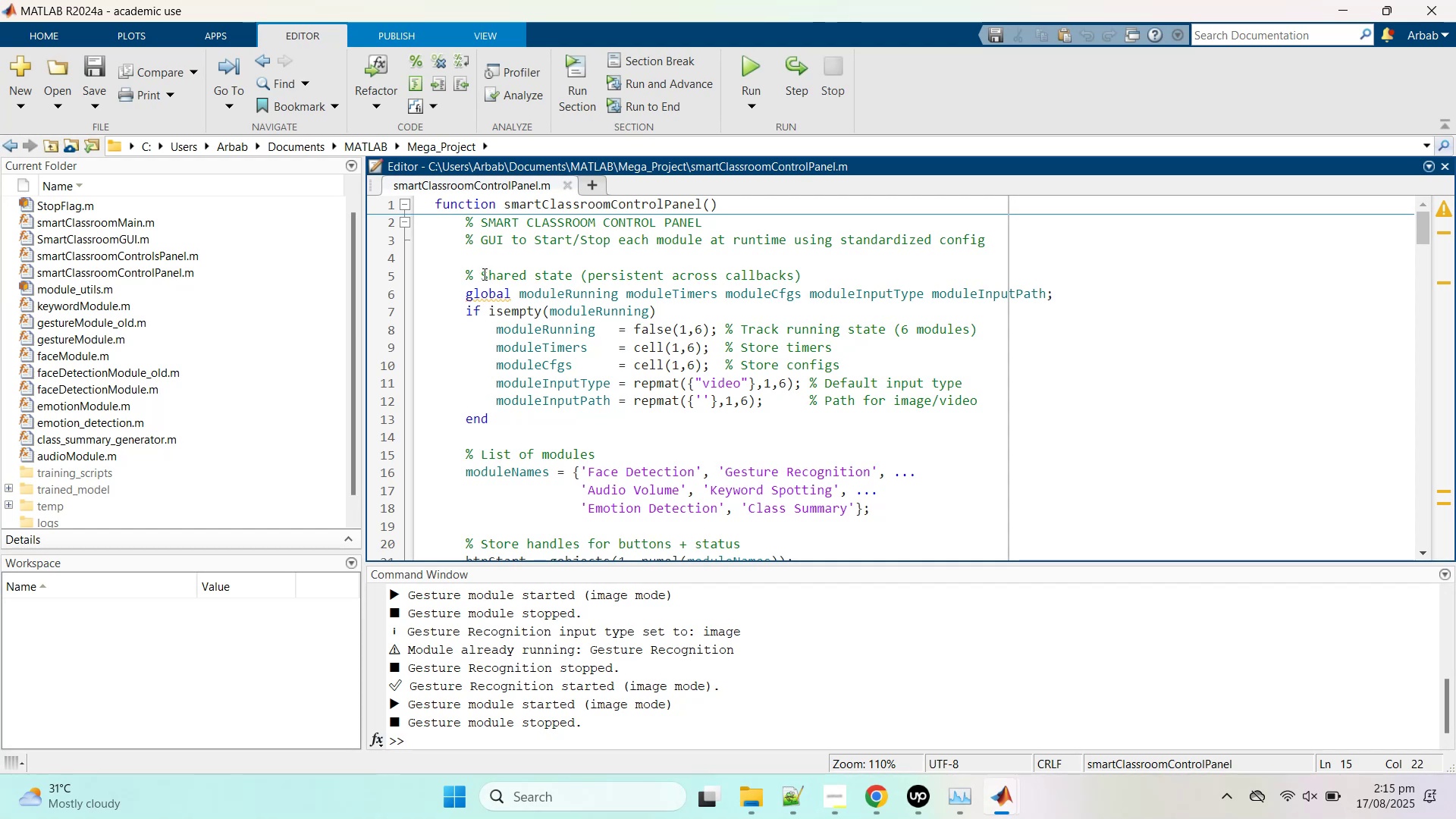 
scroll: coordinate [809, 465], scroll_direction: down, amount: 15.0
 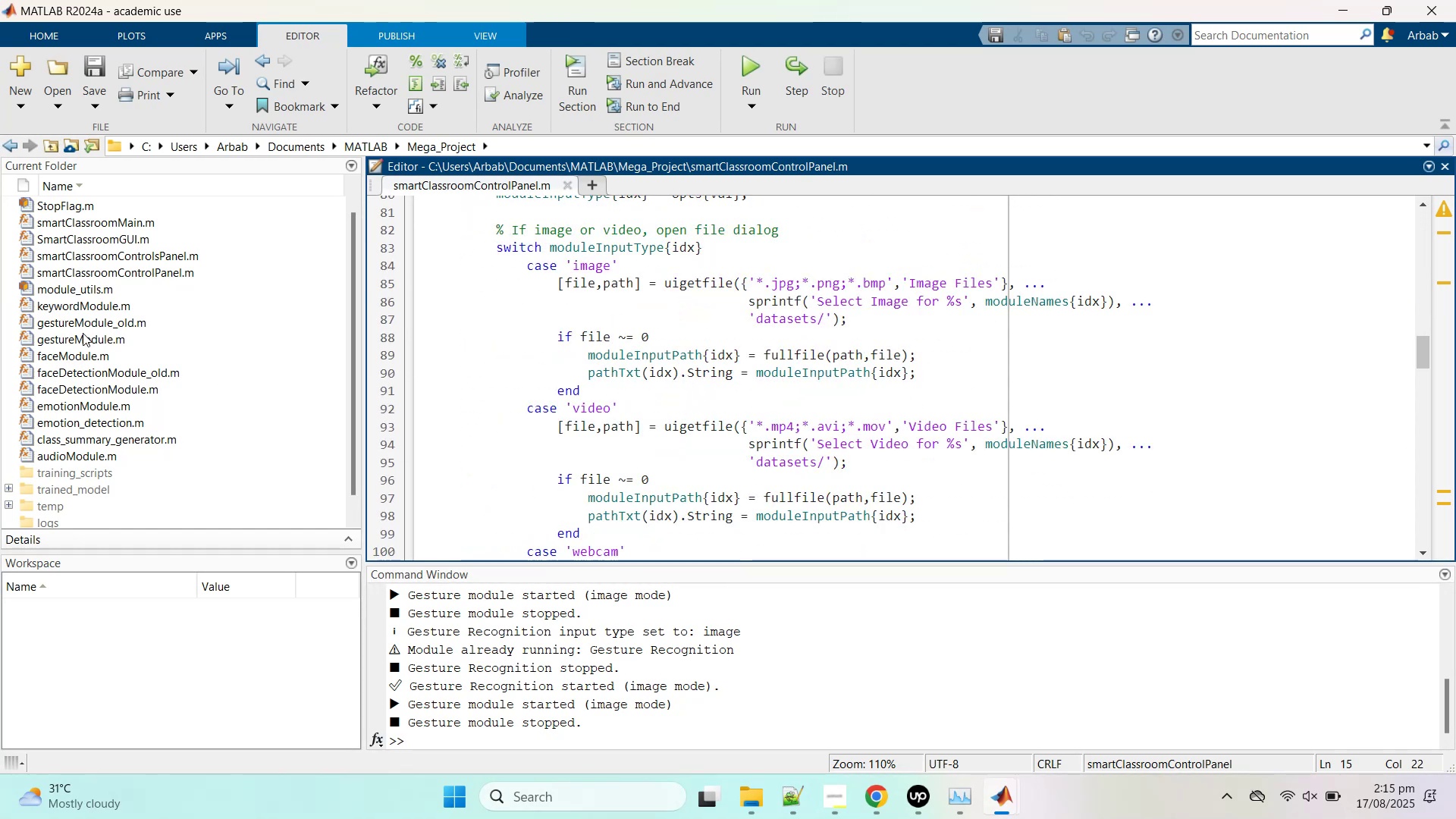 
wait(8.41)
 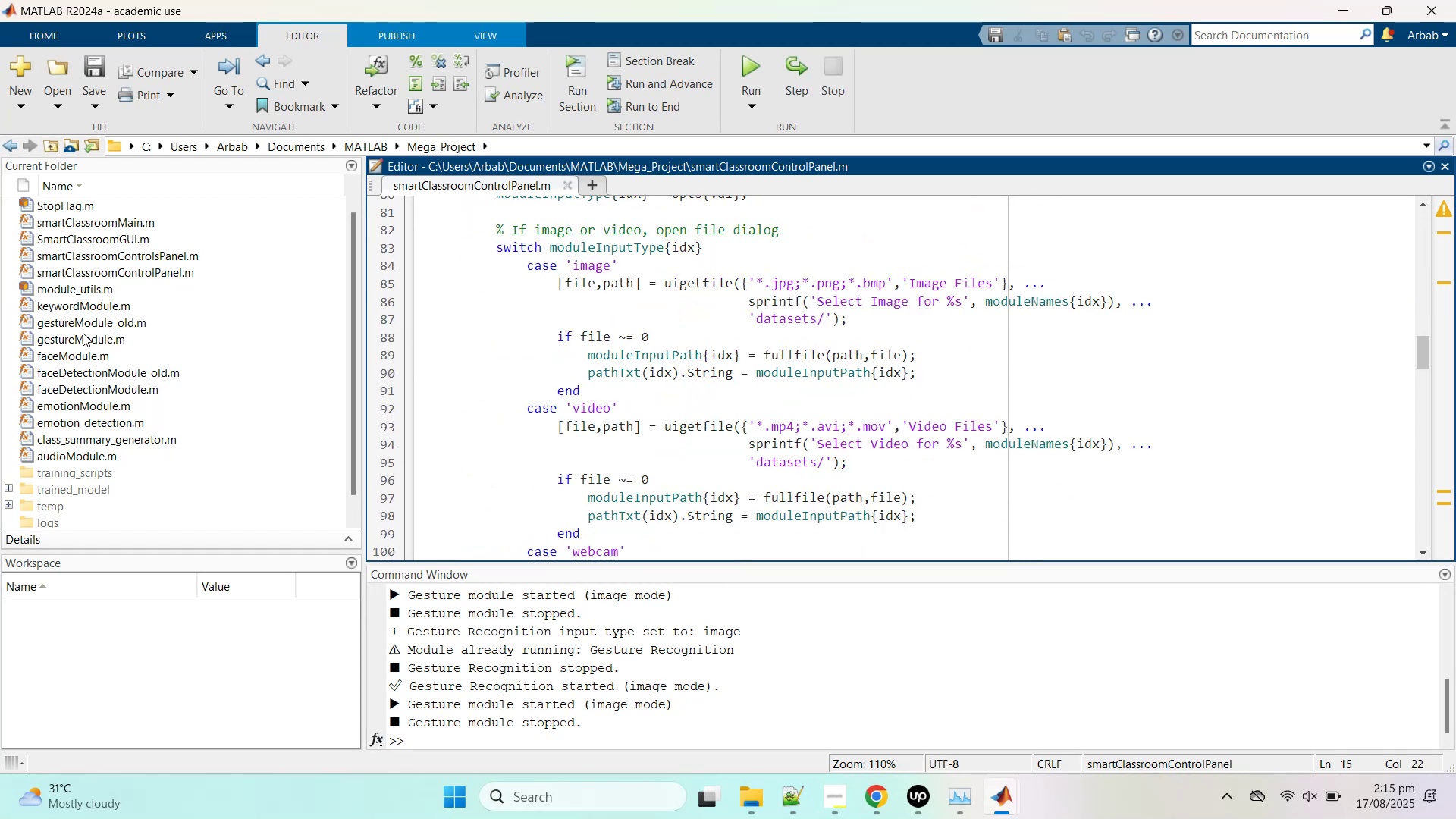 
left_click([883, 810])
 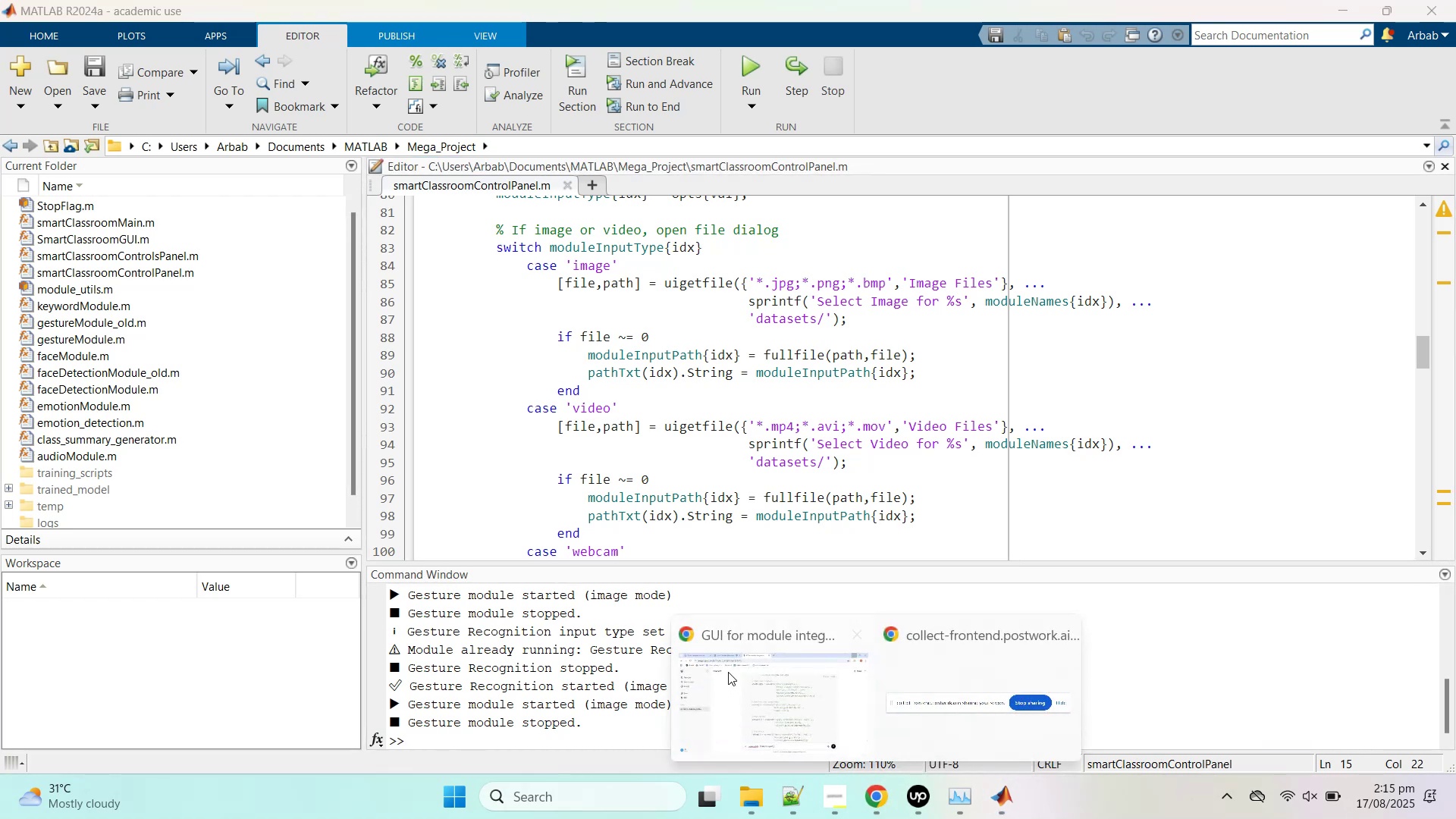 
left_click([739, 687])
 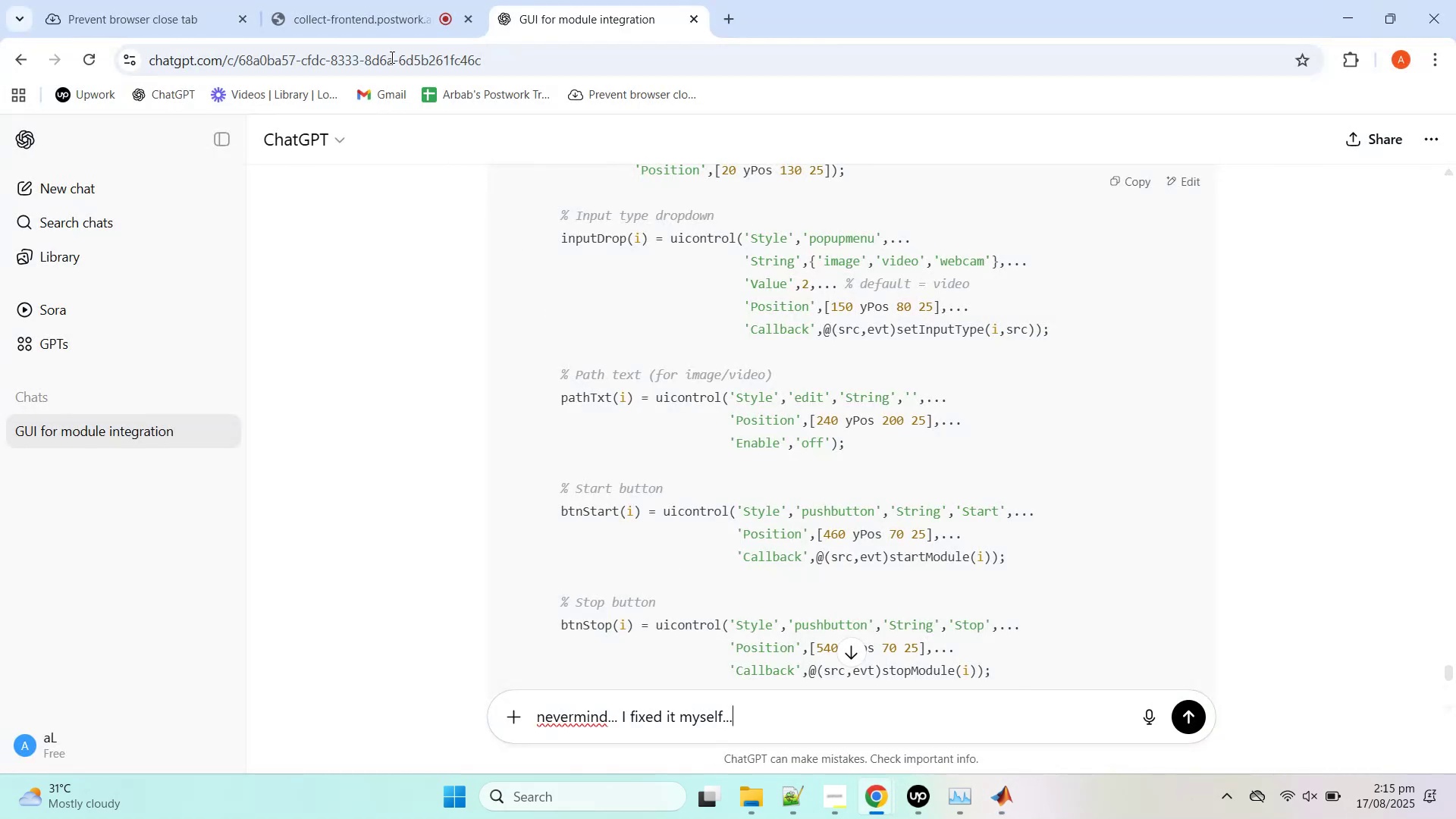 
left_click([359, 17])
 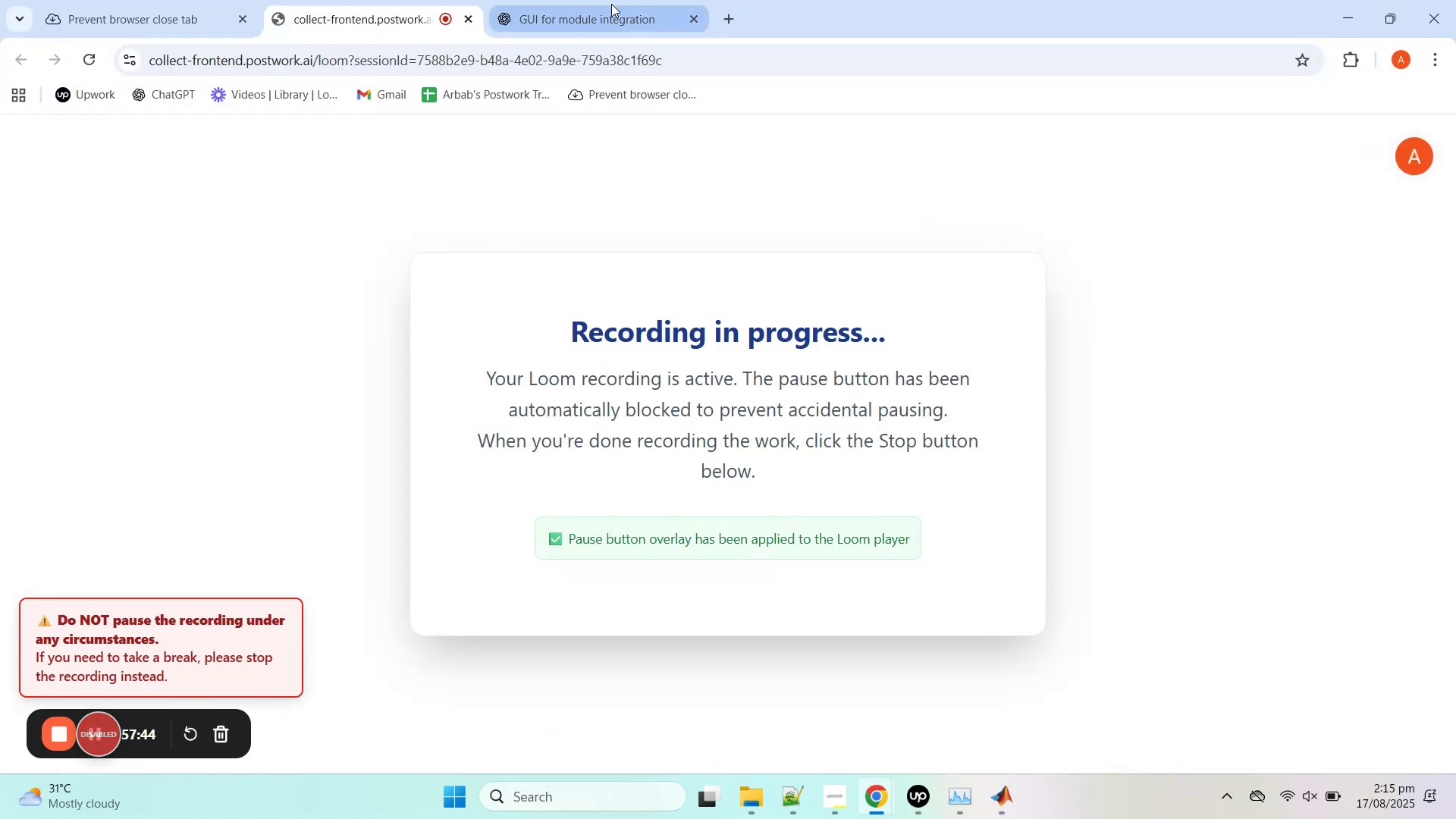 
left_click([606, 8])
 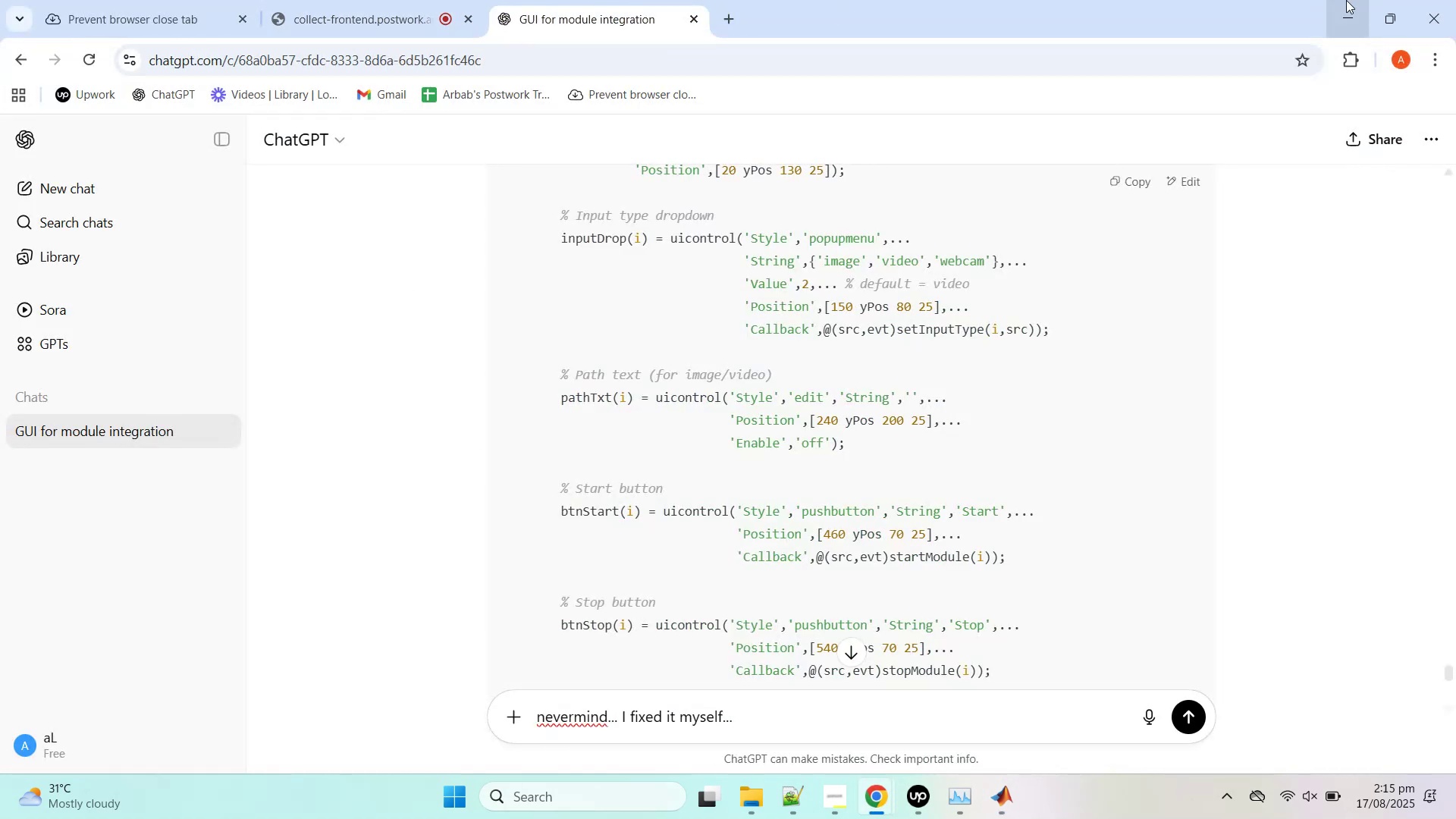 
left_click([1345, 0])
 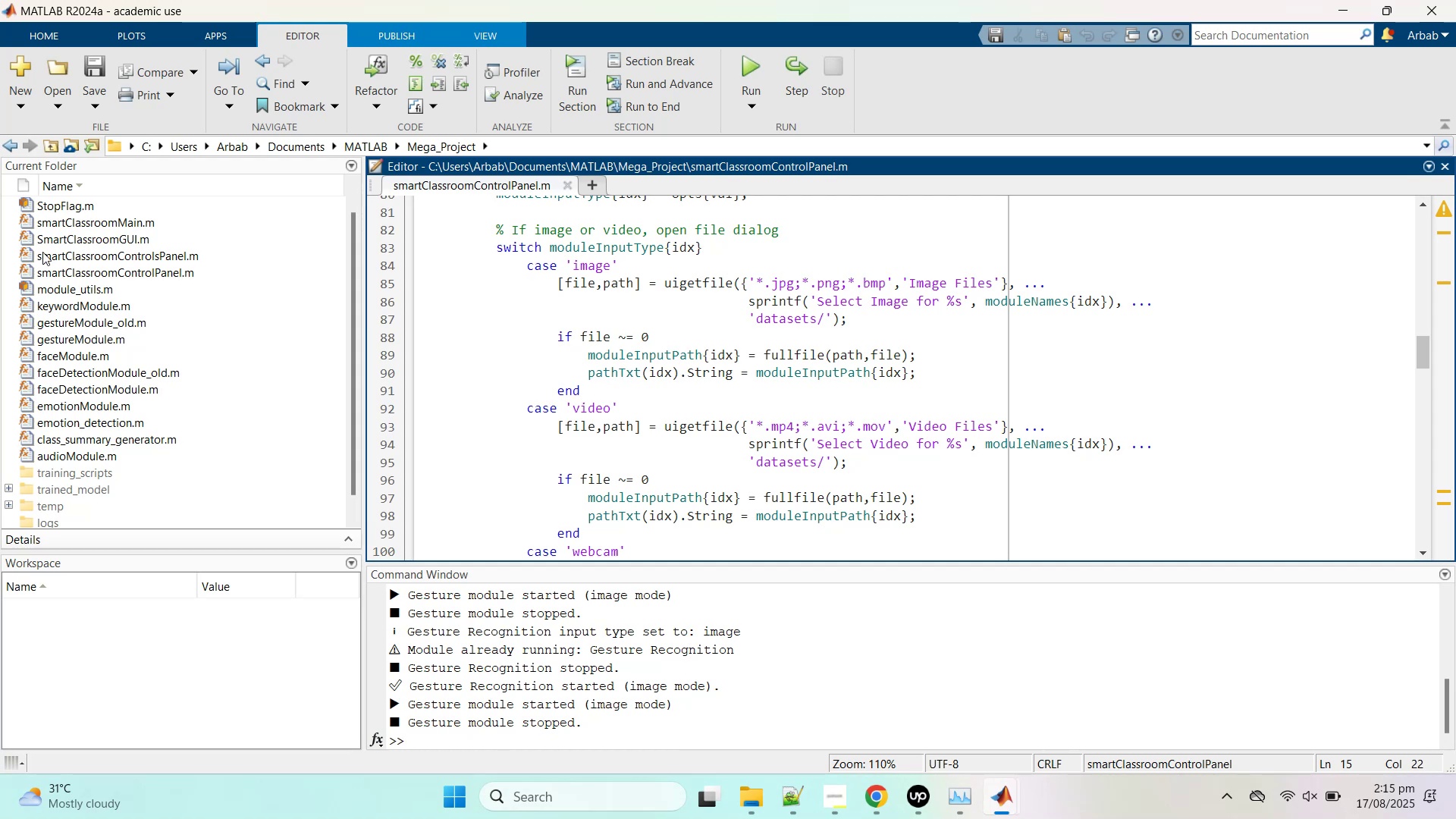 
wait(7.7)
 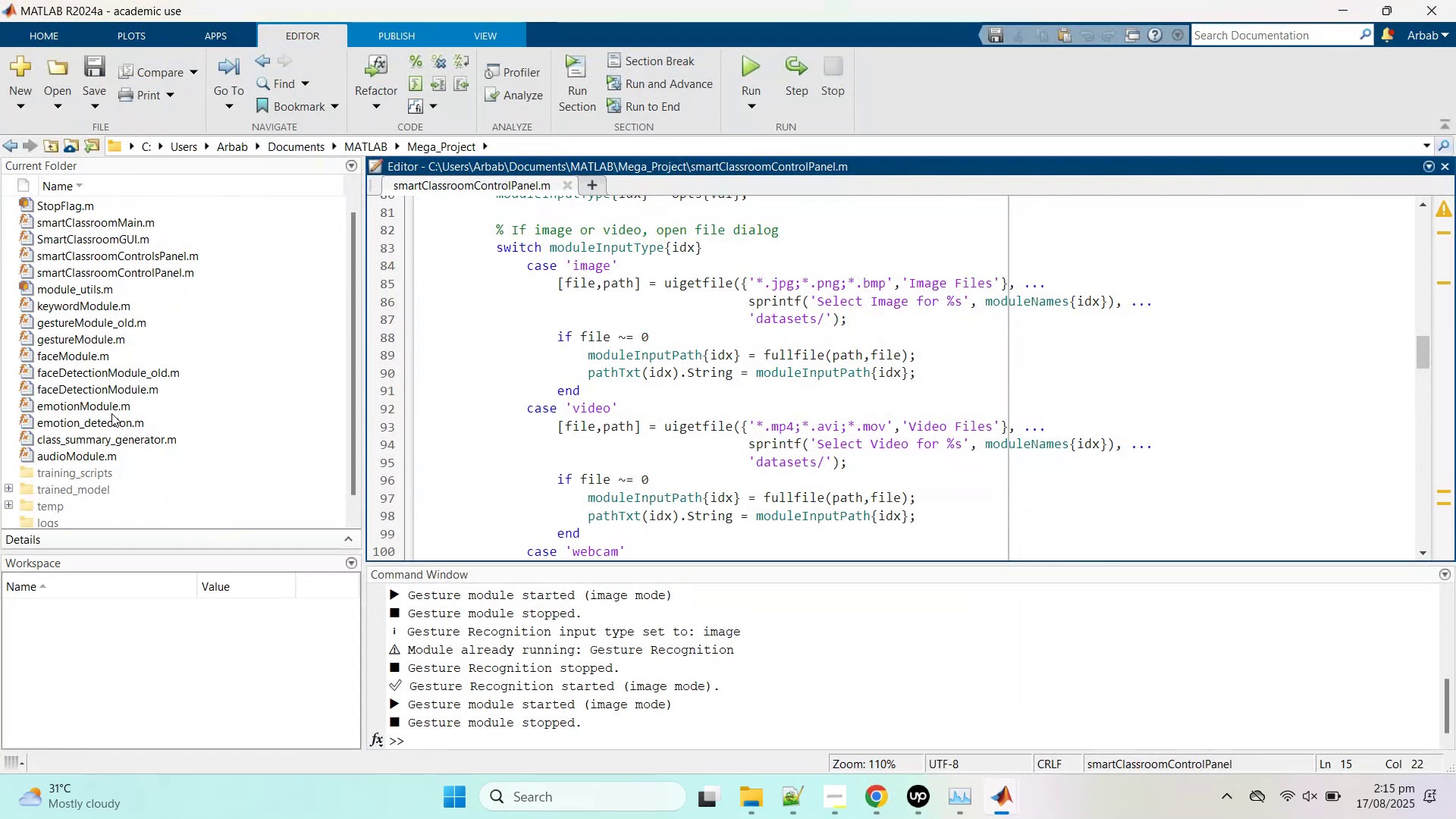 
double_click([83, 454])
 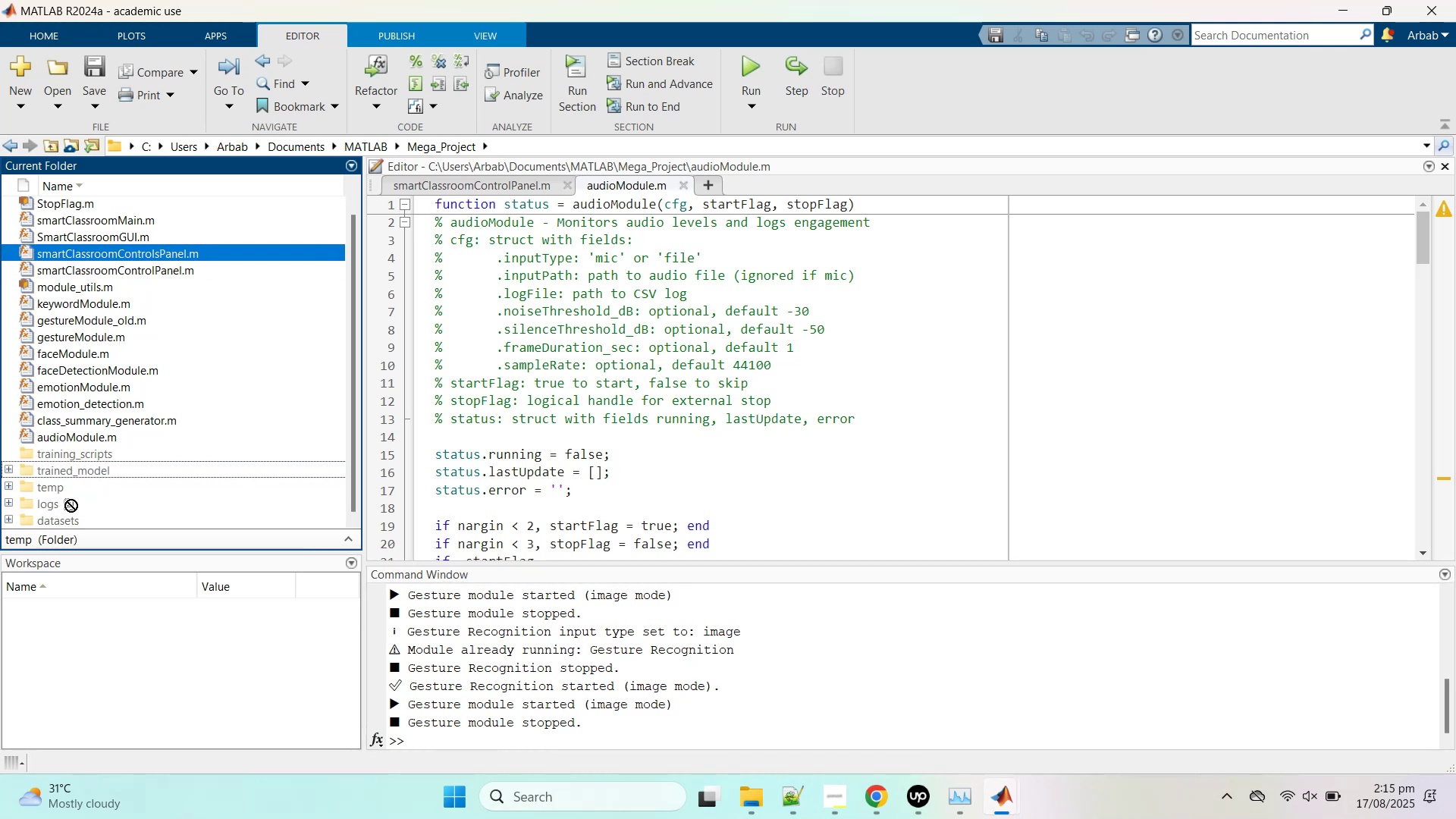 
wait(20.84)
 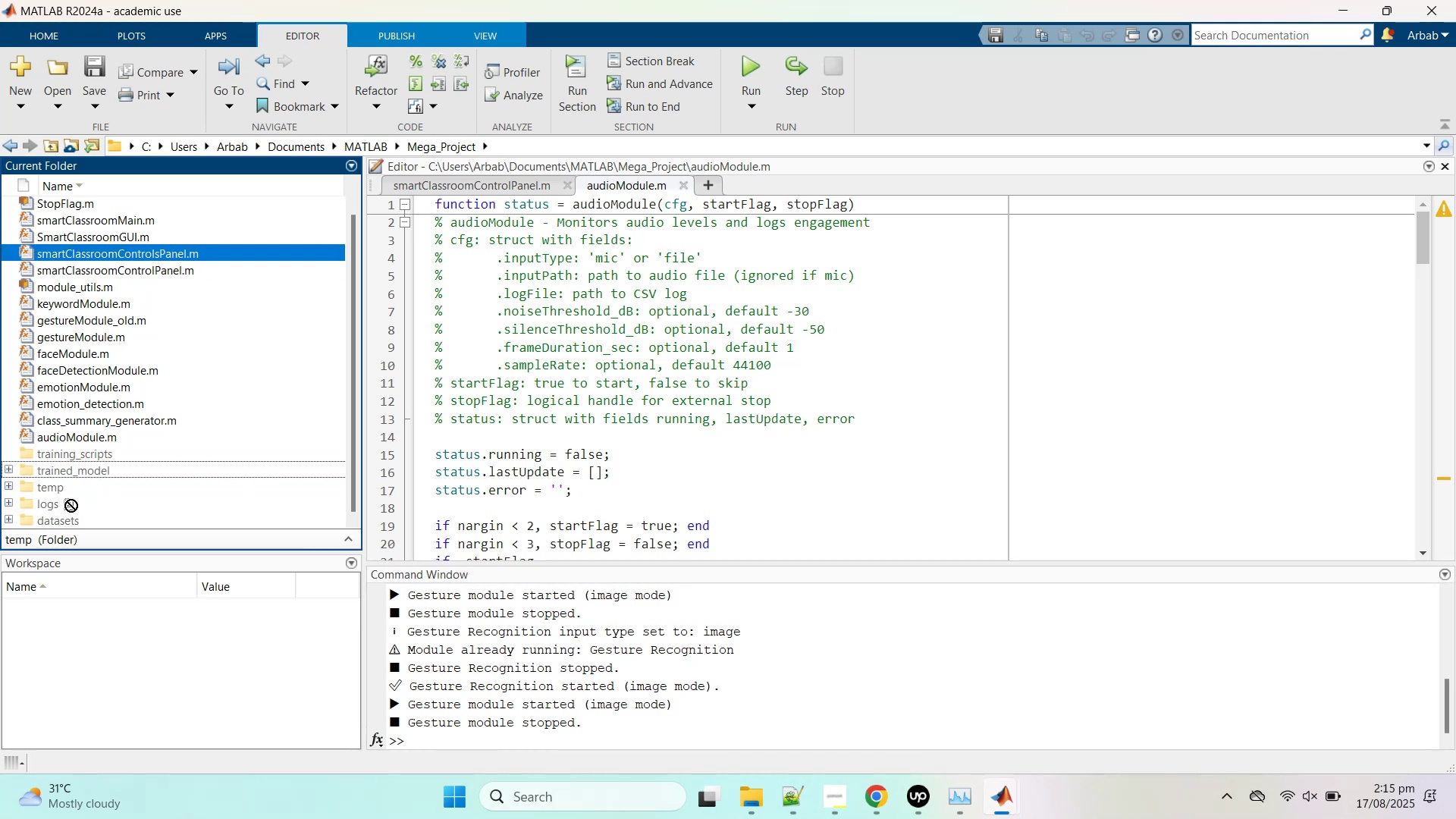 
left_click([126, 307])
 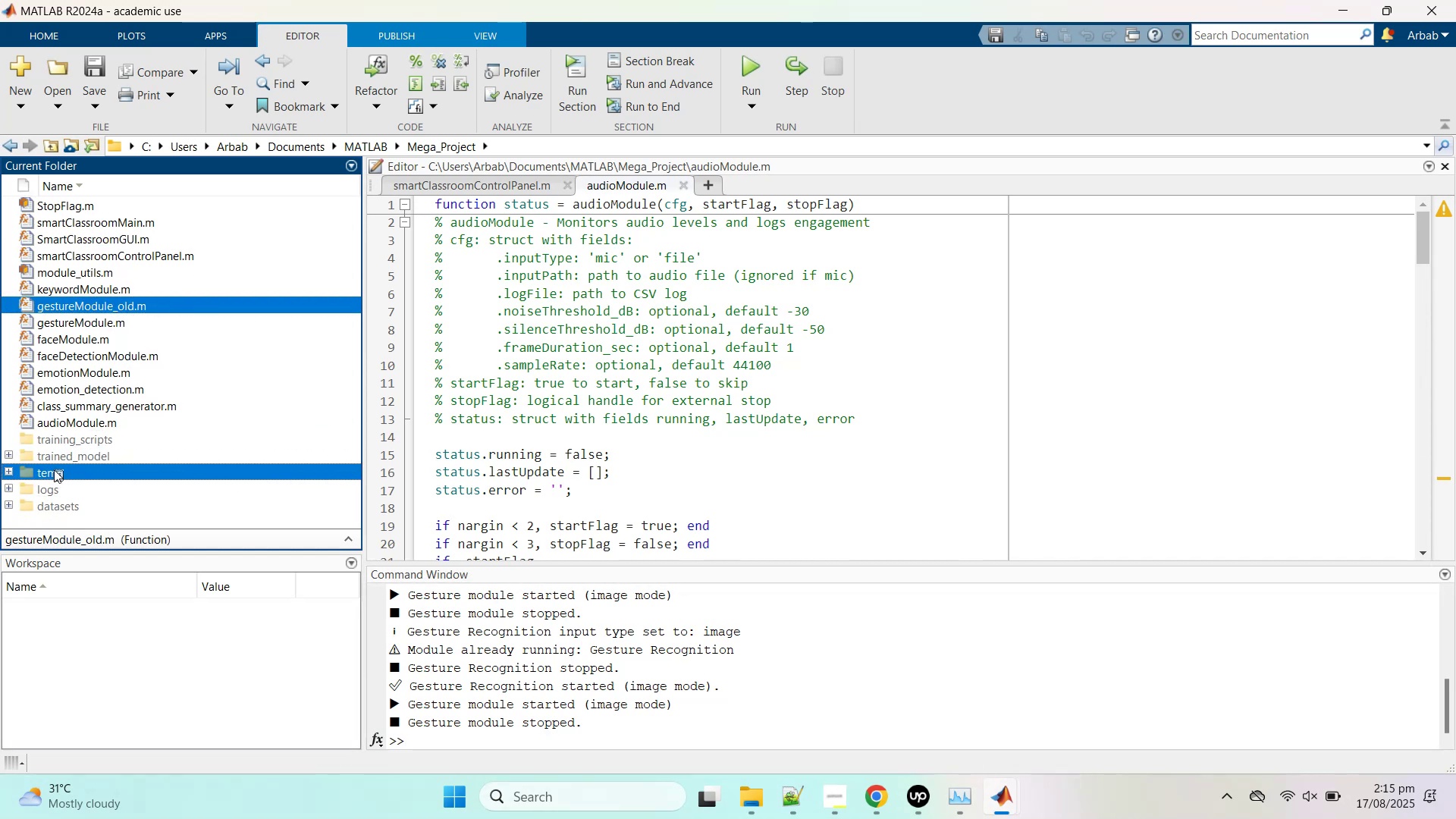 
left_click([6, 475])
 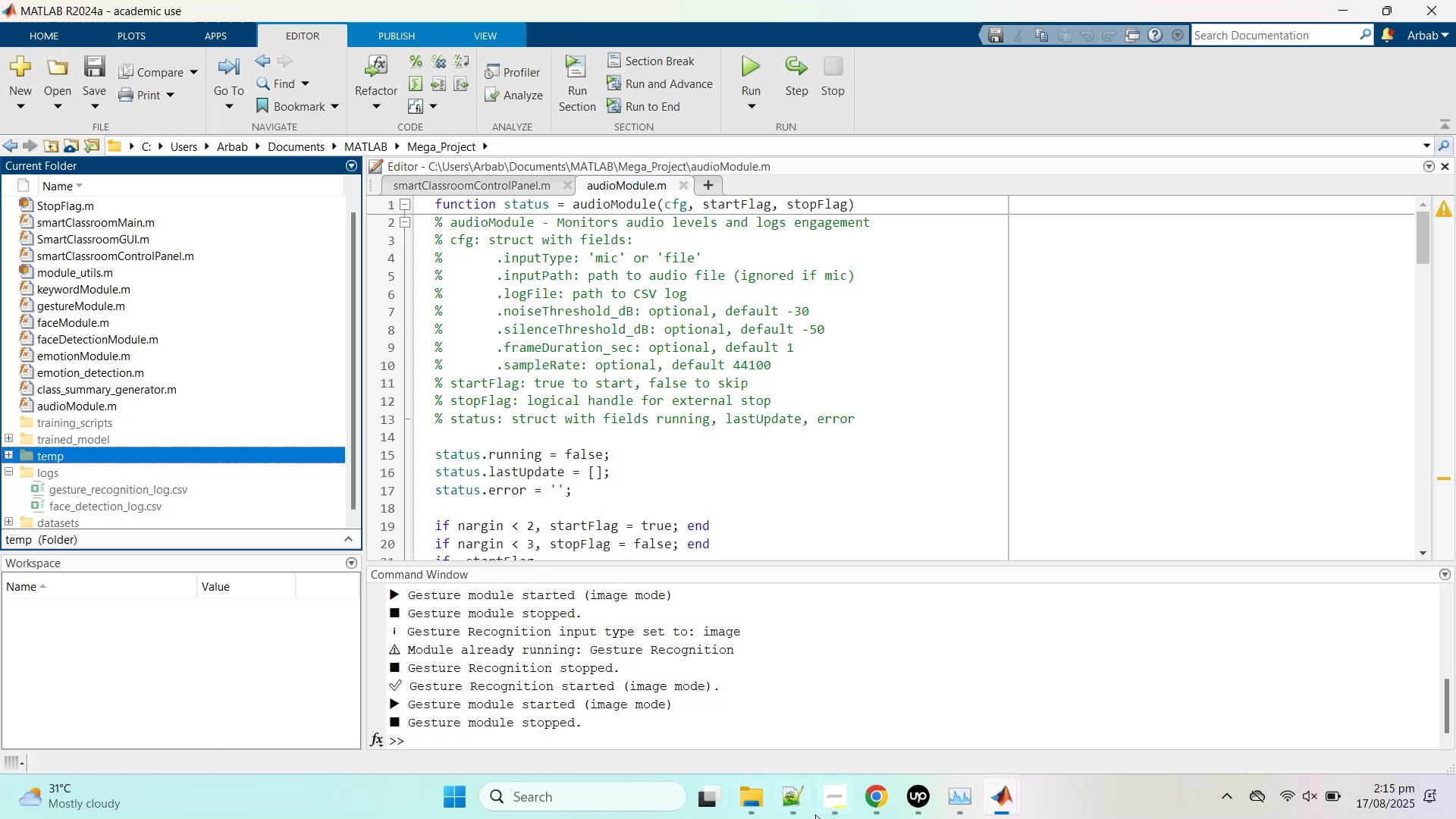 
left_click([745, 802])
 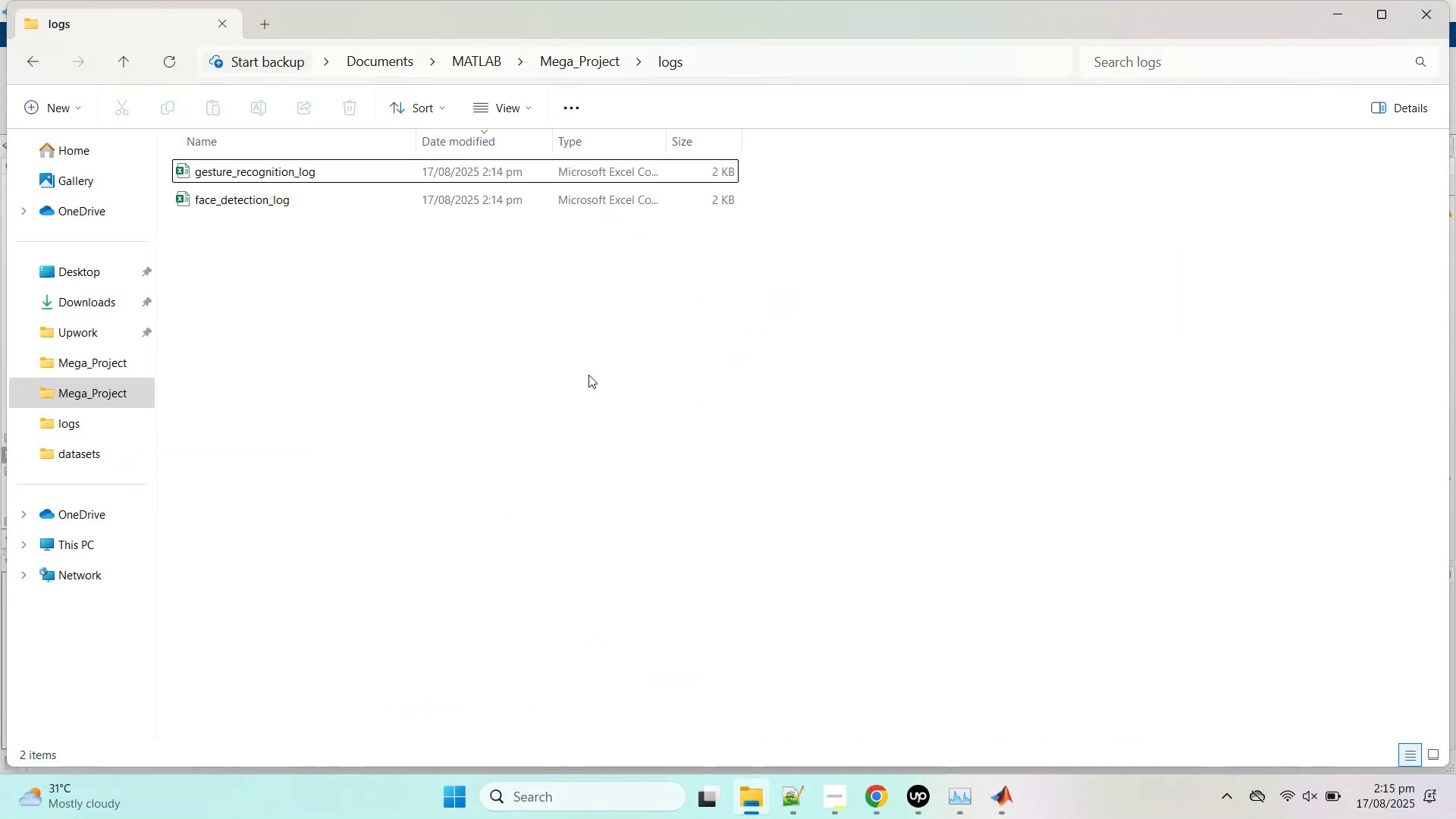 
right_click([588, 372])
 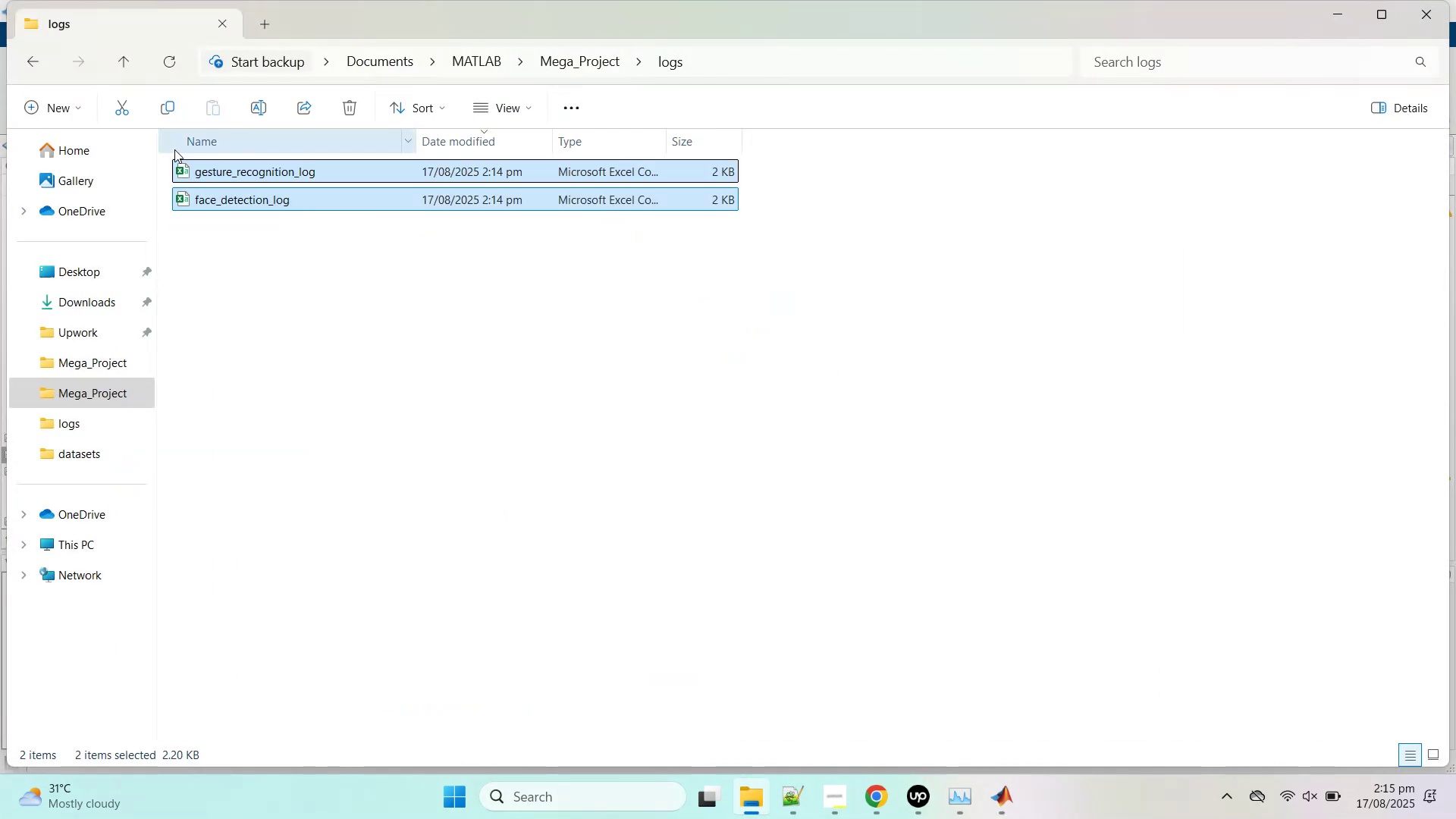 
key(Delete)
 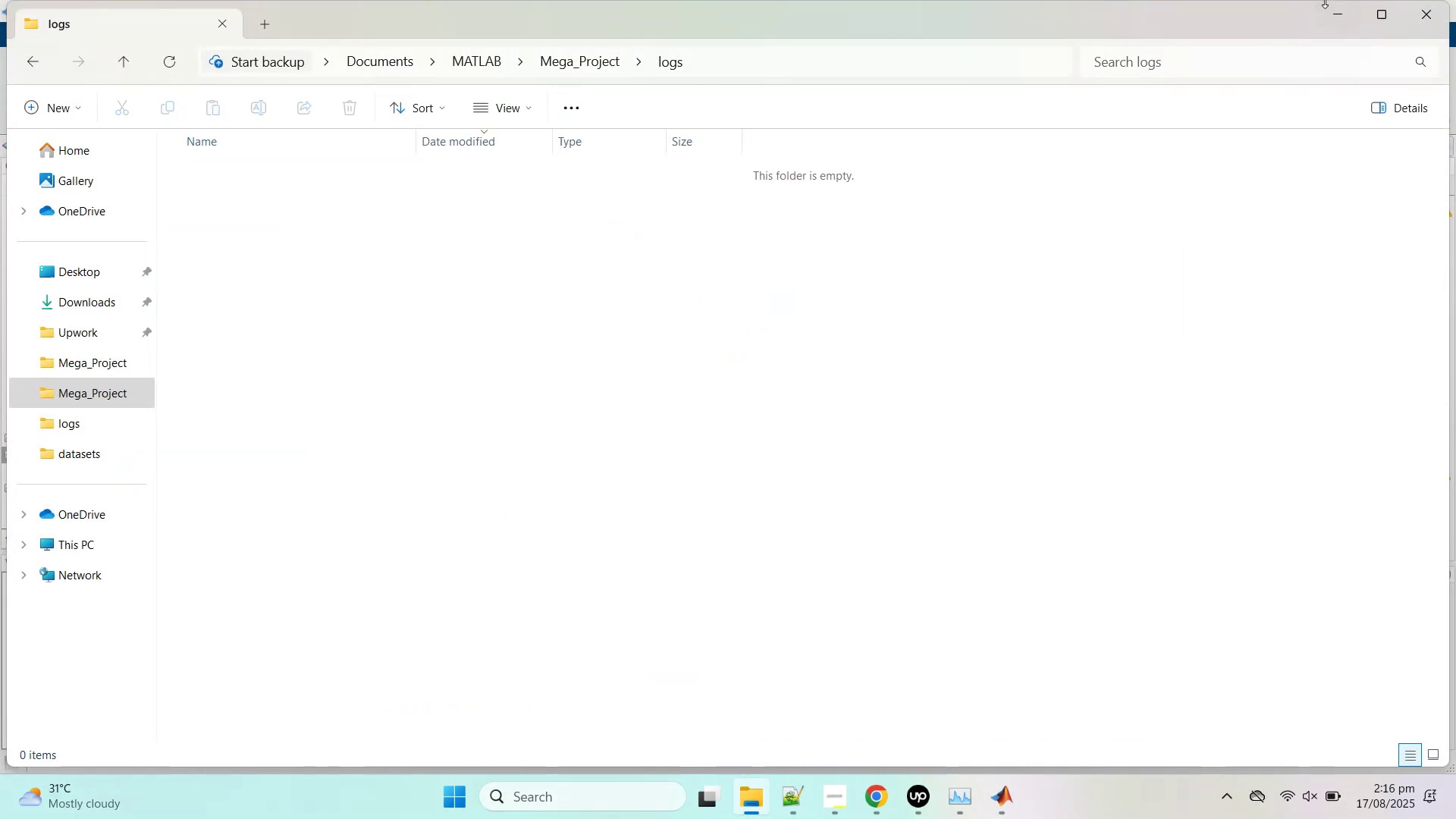 
double_click([1331, 16])
 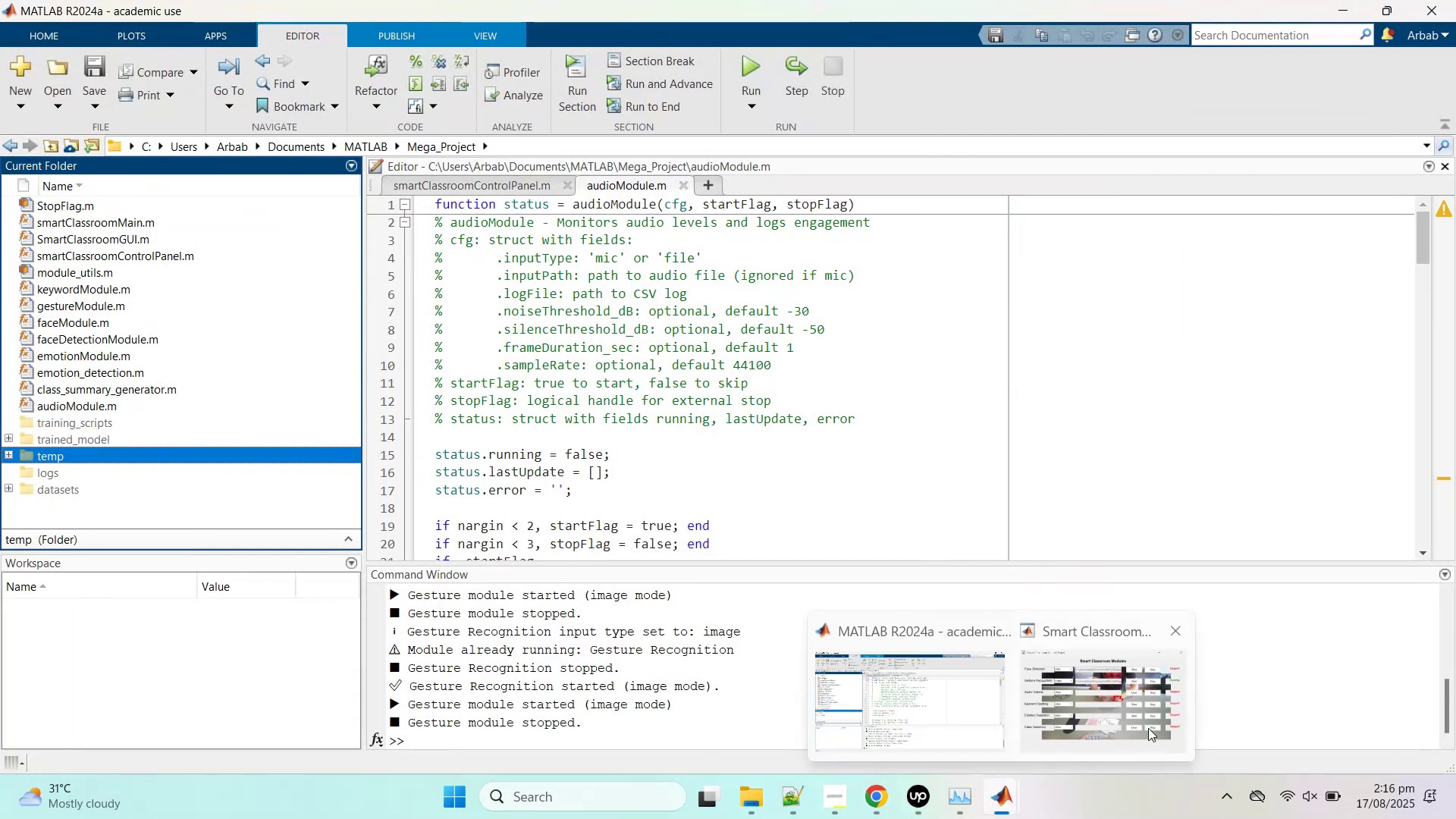 
left_click([1098, 714])
 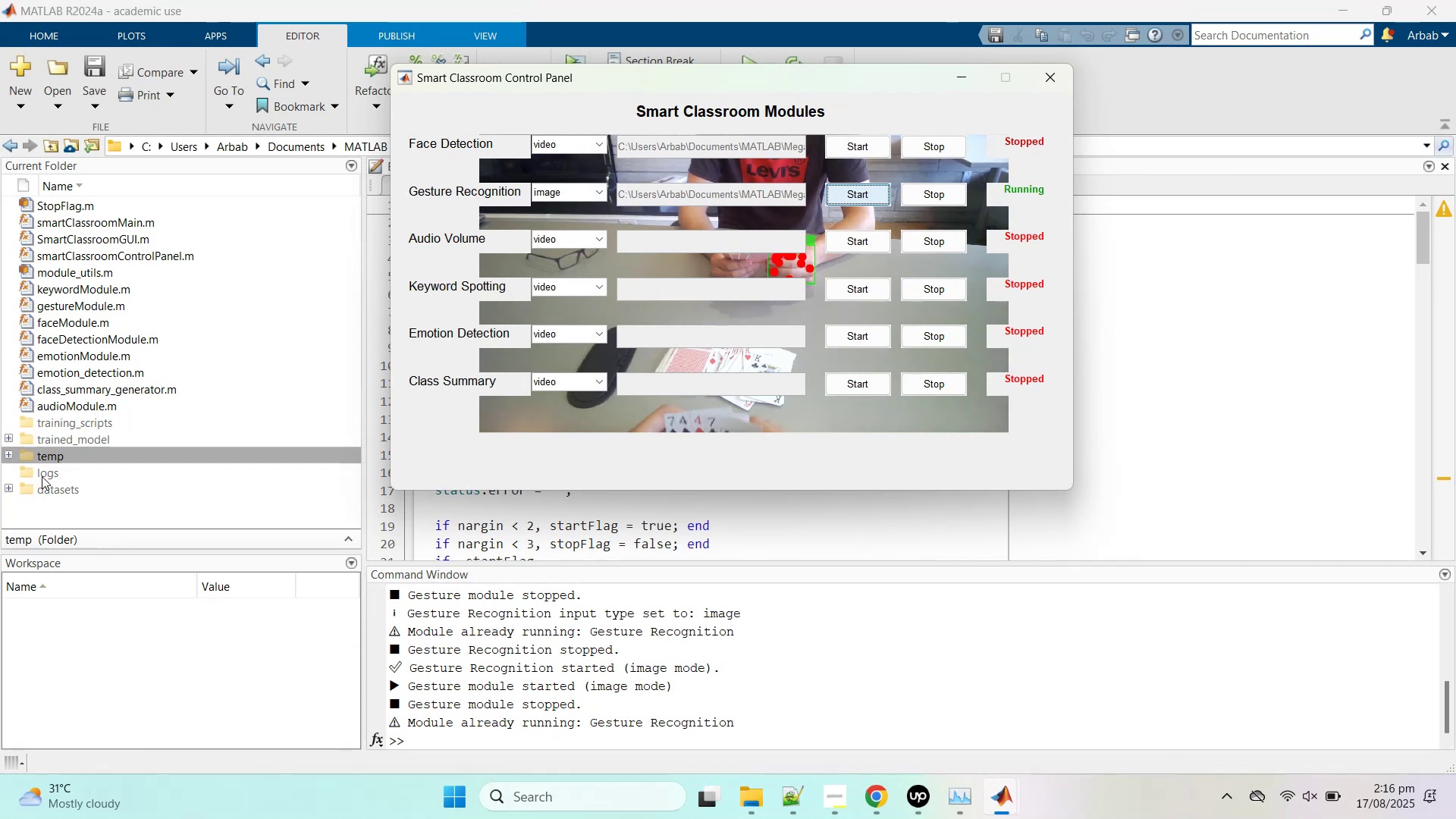 
wait(10.78)
 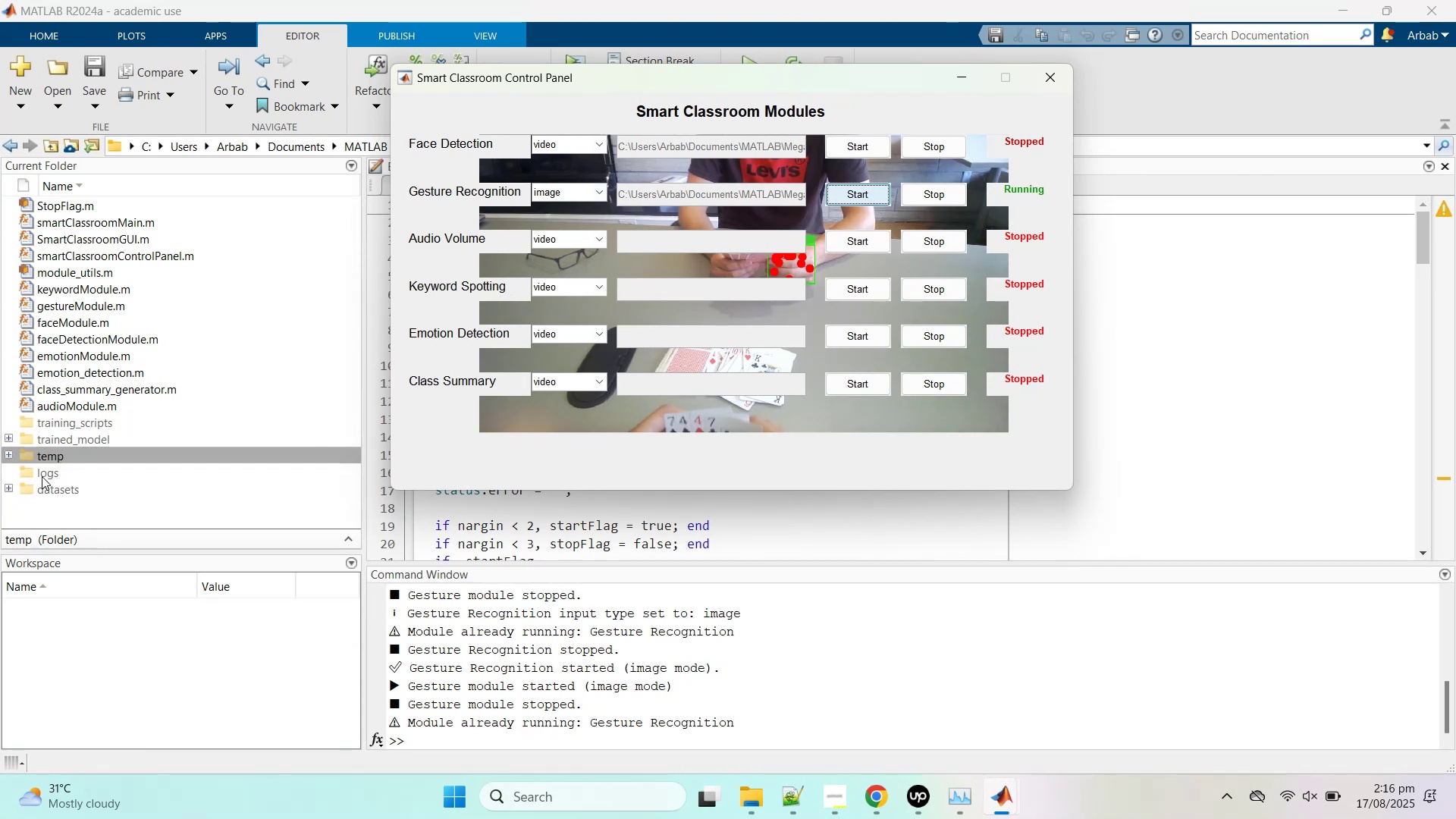 
left_click([918, 199])
 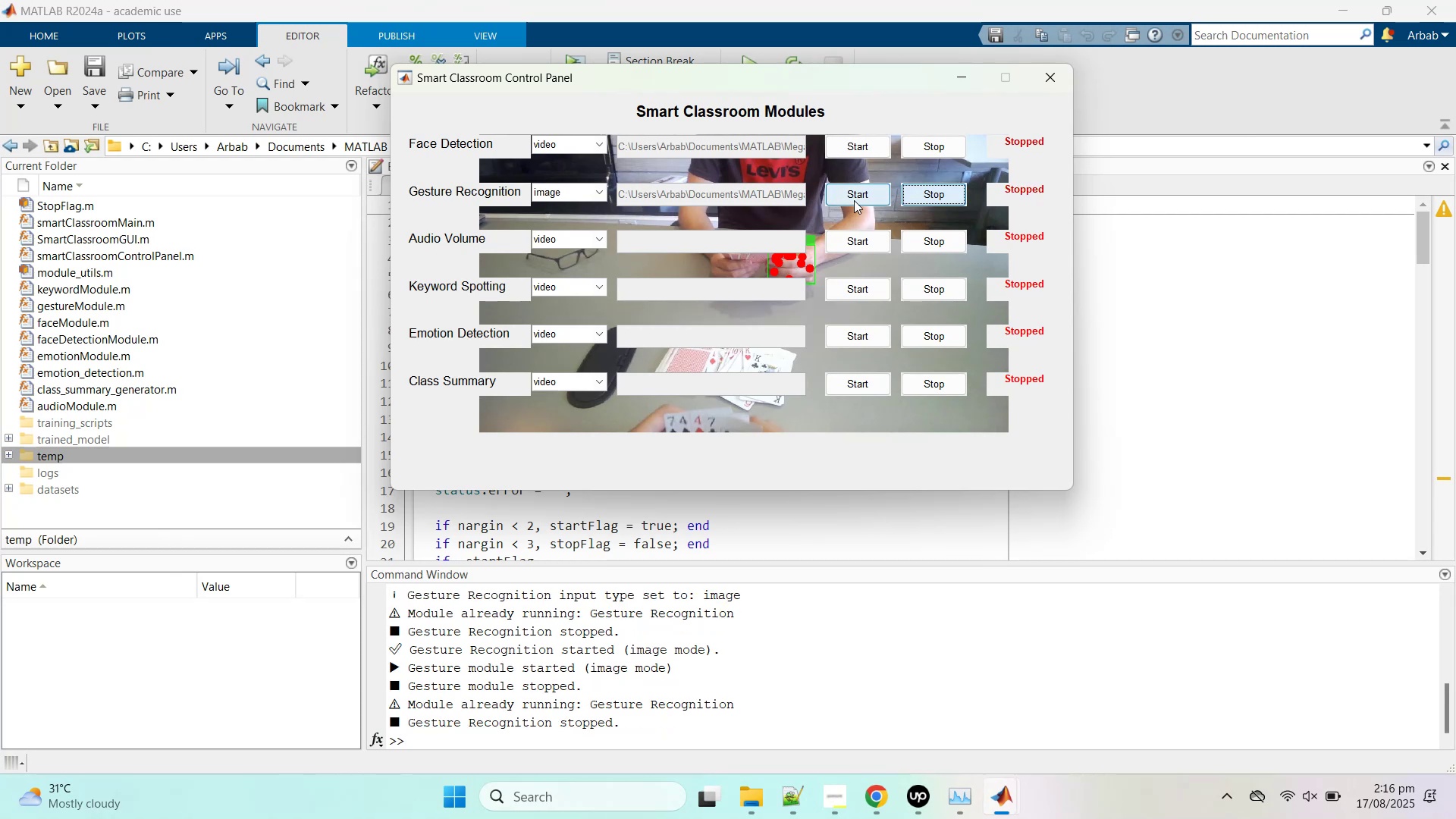 
left_click([854, 200])
 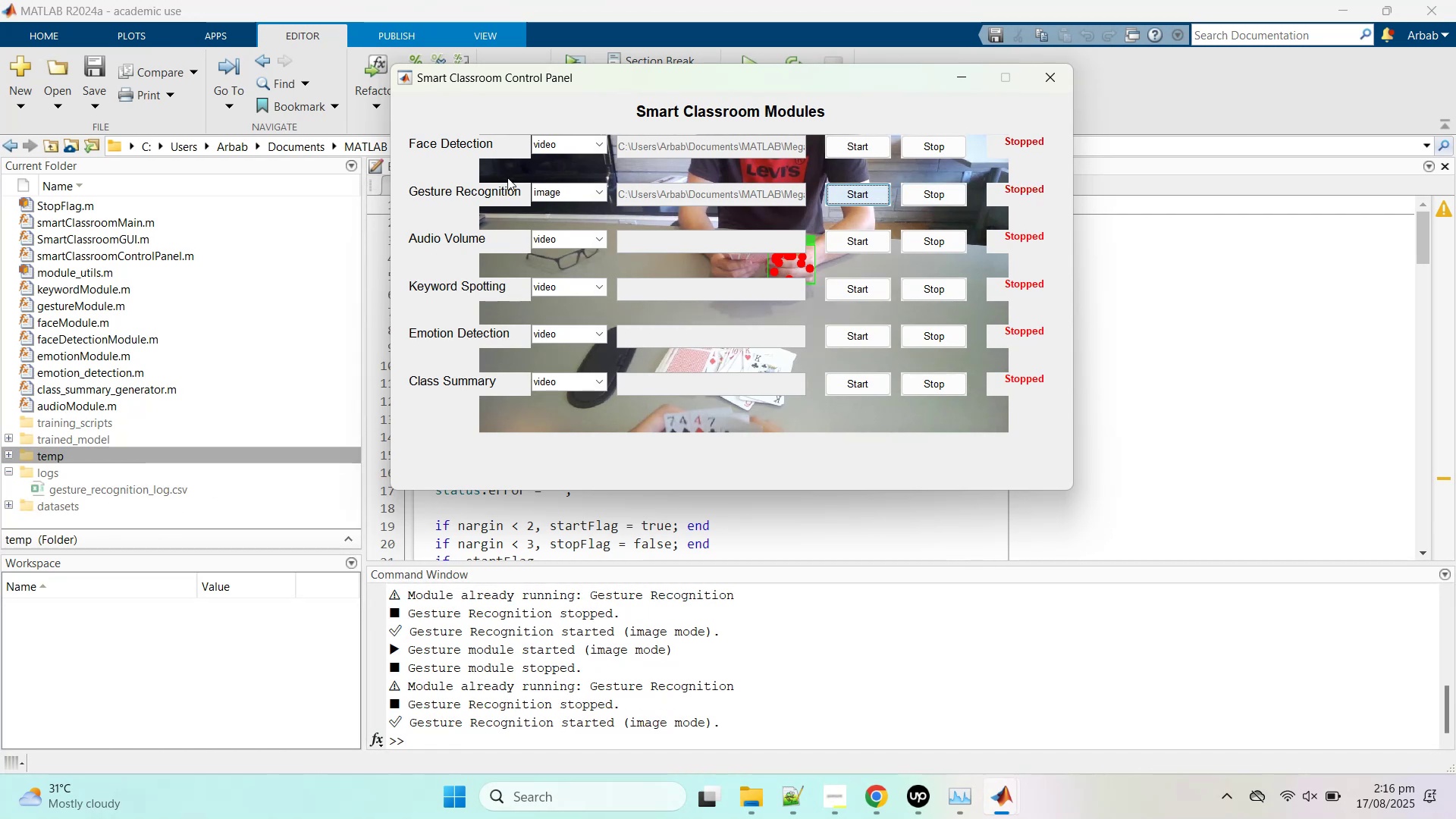 
wait(5.99)
 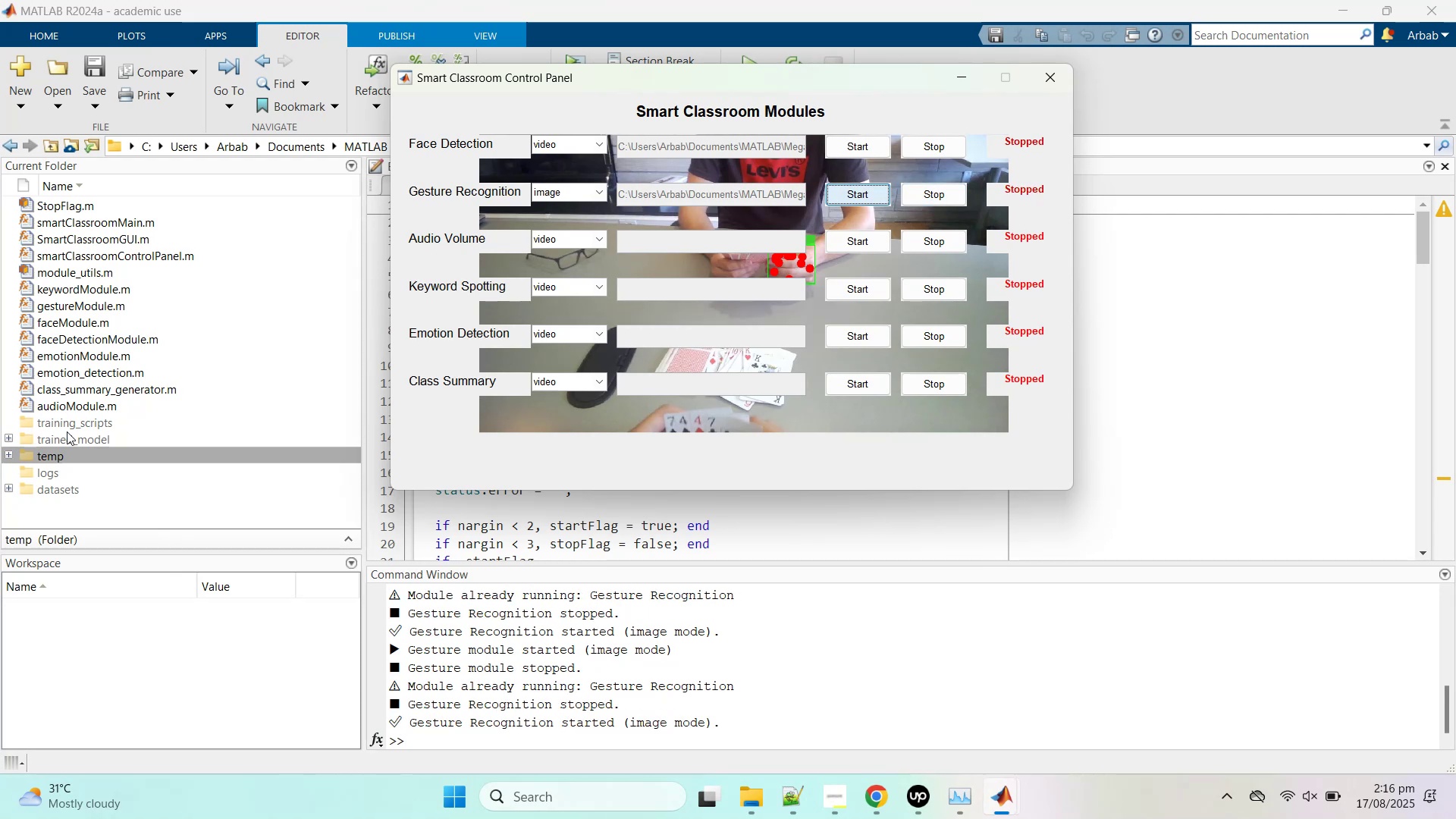 
left_click([581, 148])
 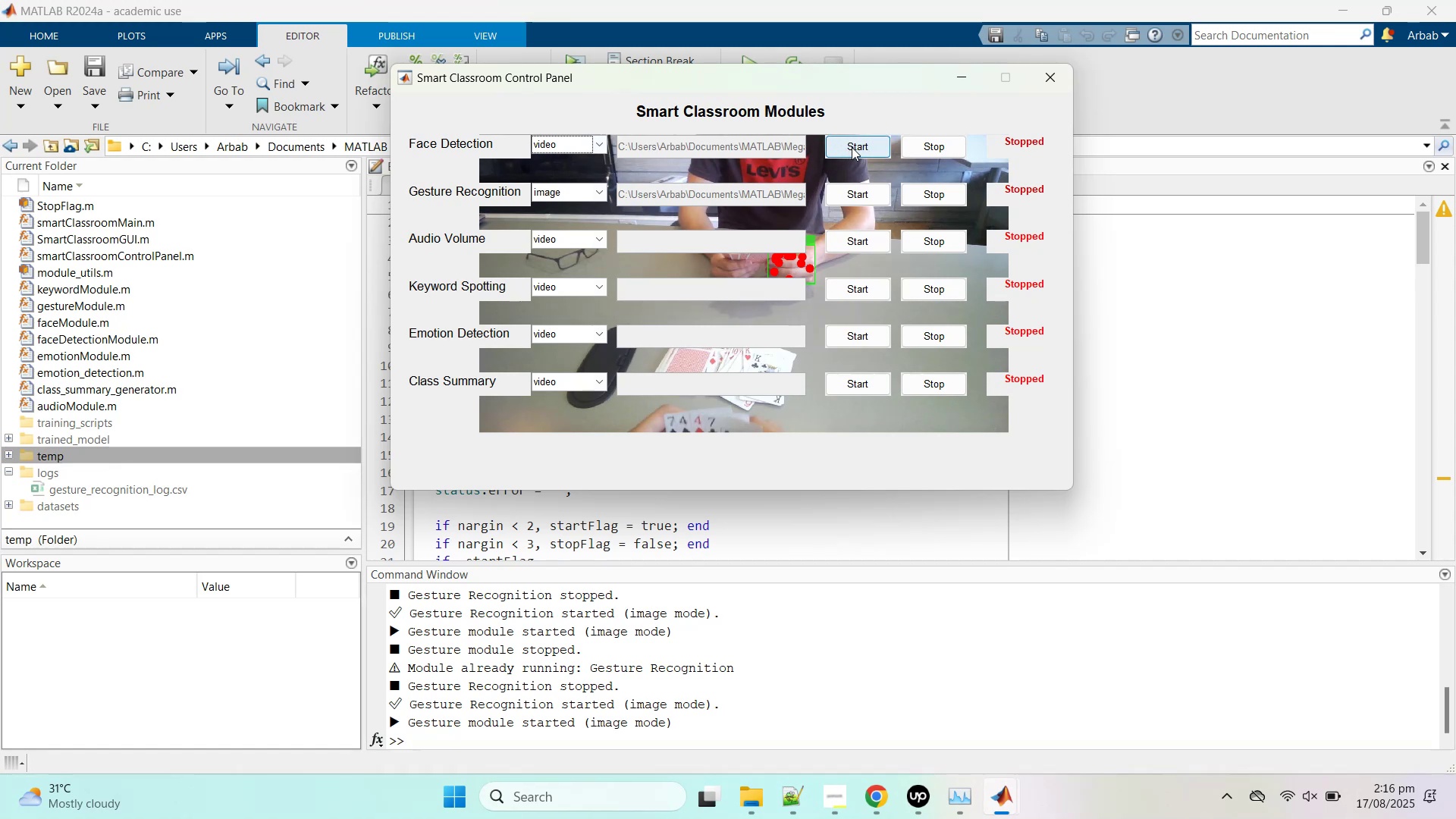 
left_click([852, 147])
 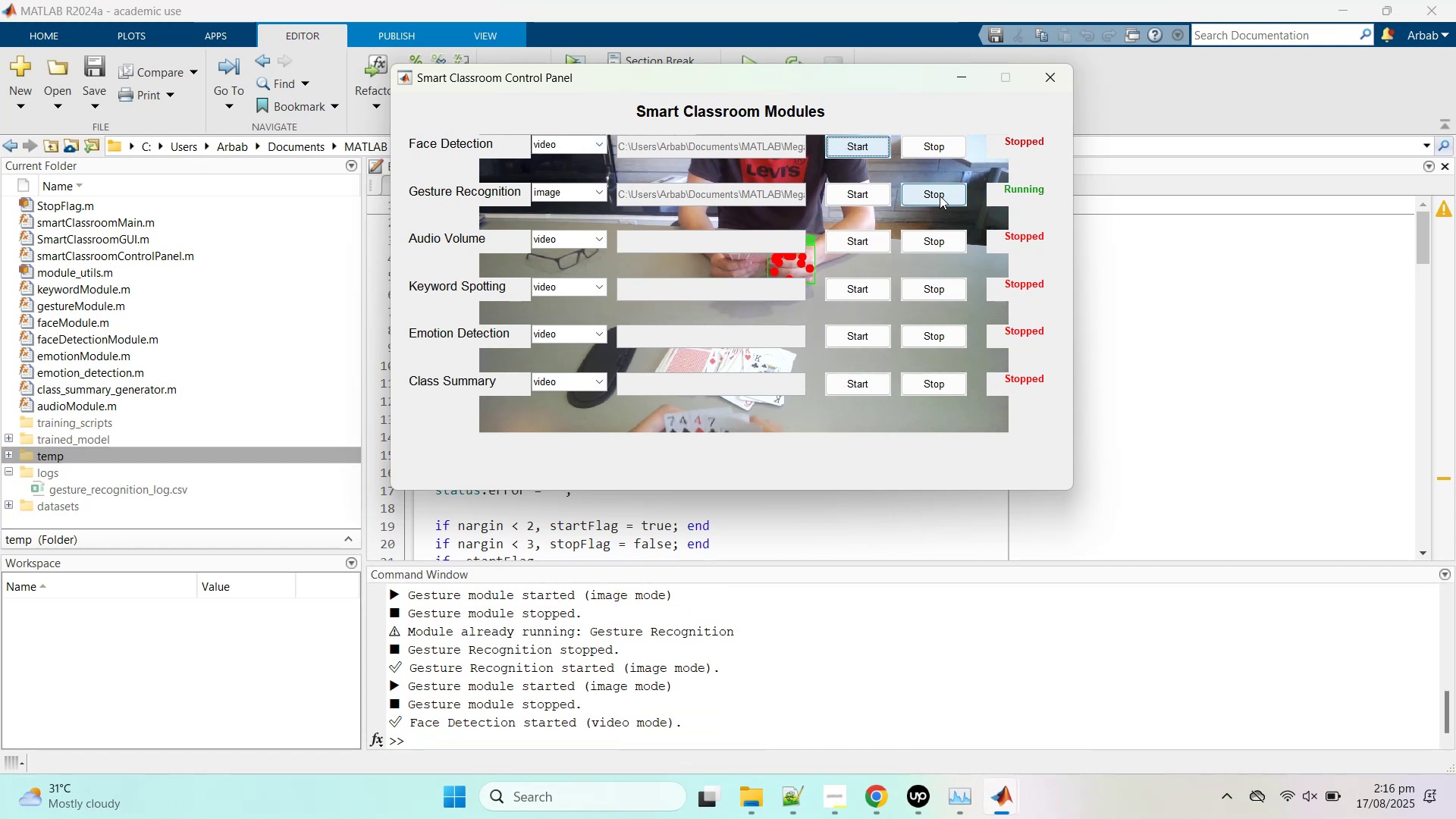 
left_click([940, 196])
 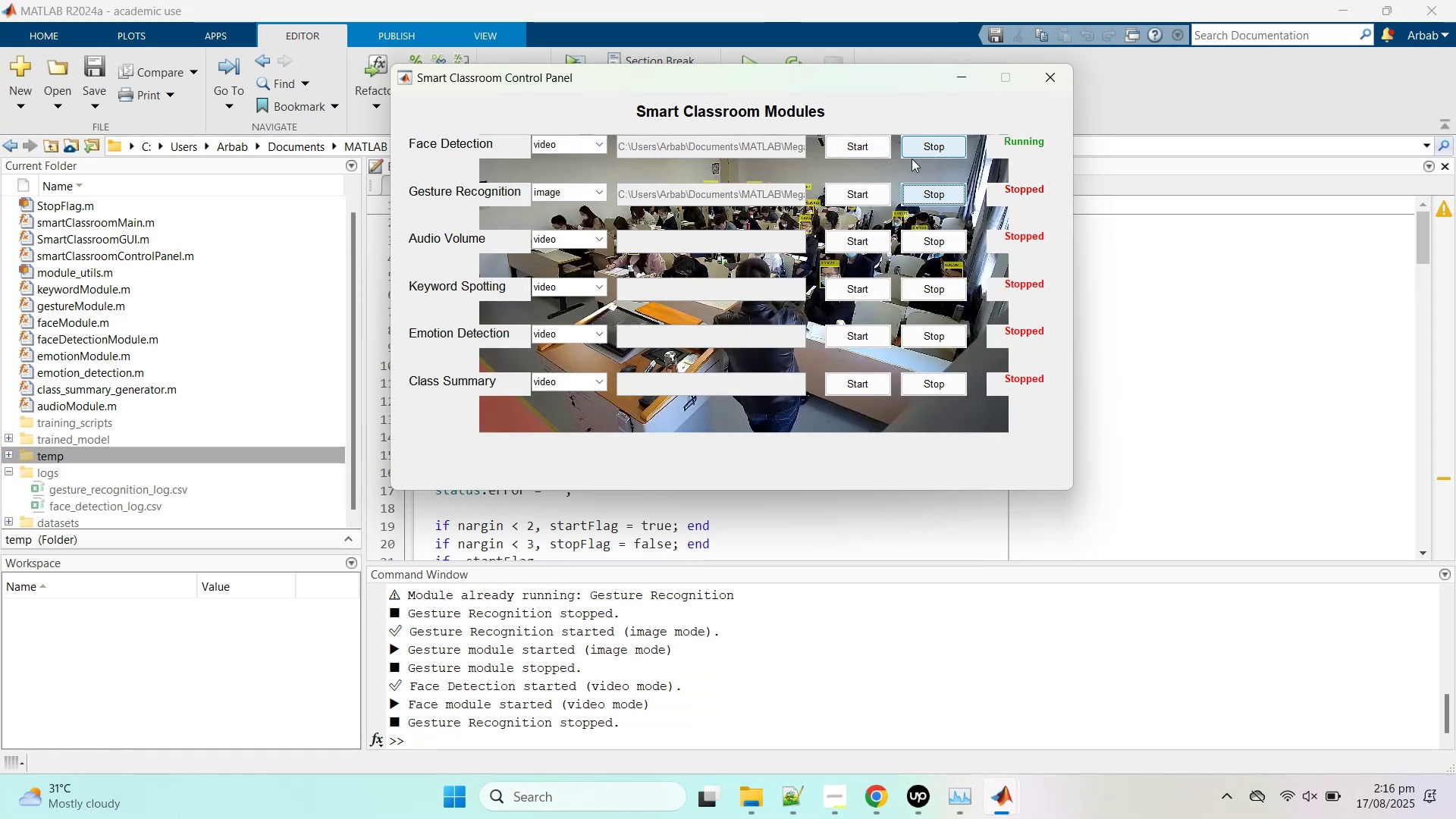 
wait(5.98)
 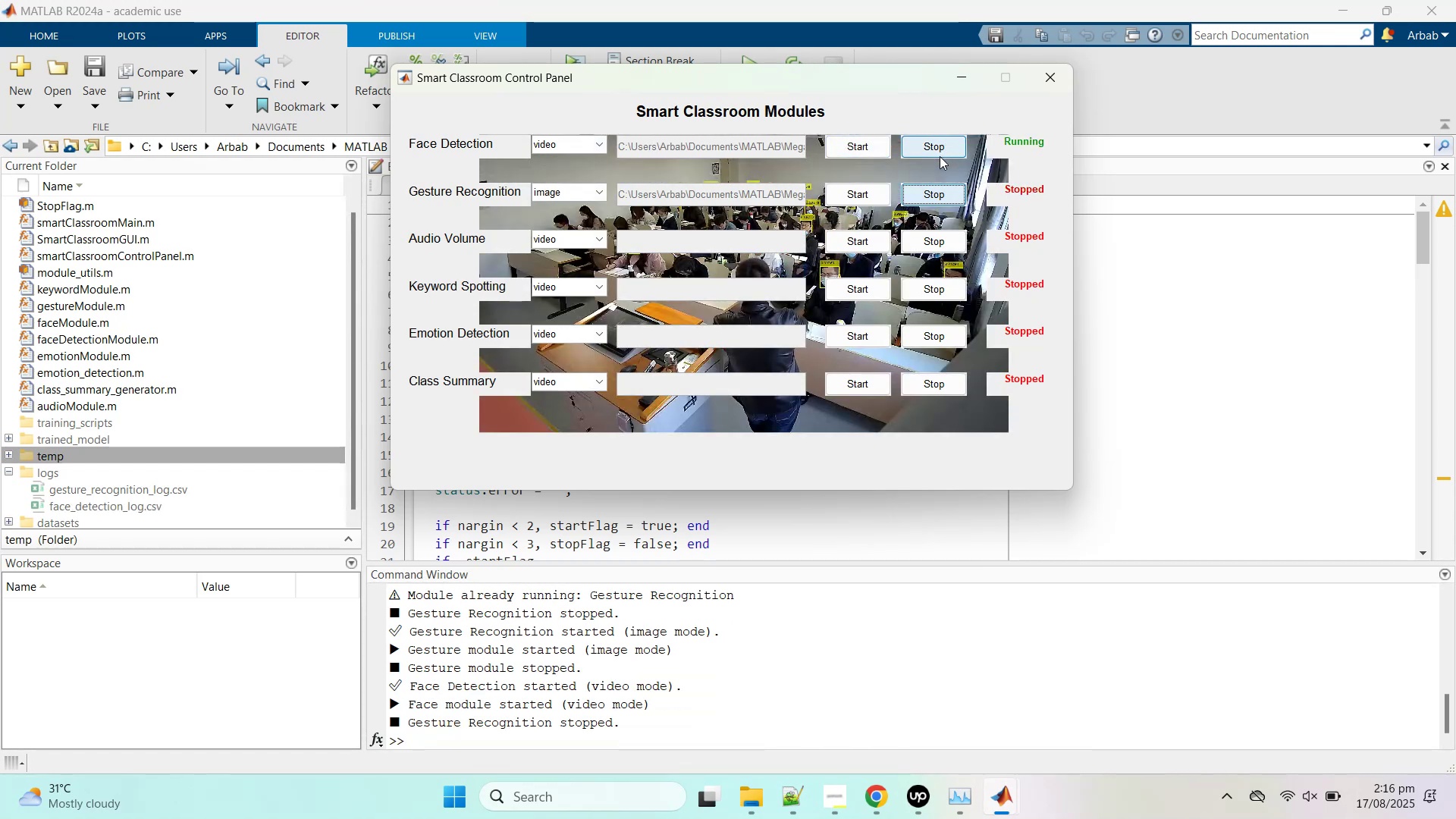 
left_click([766, 195])
 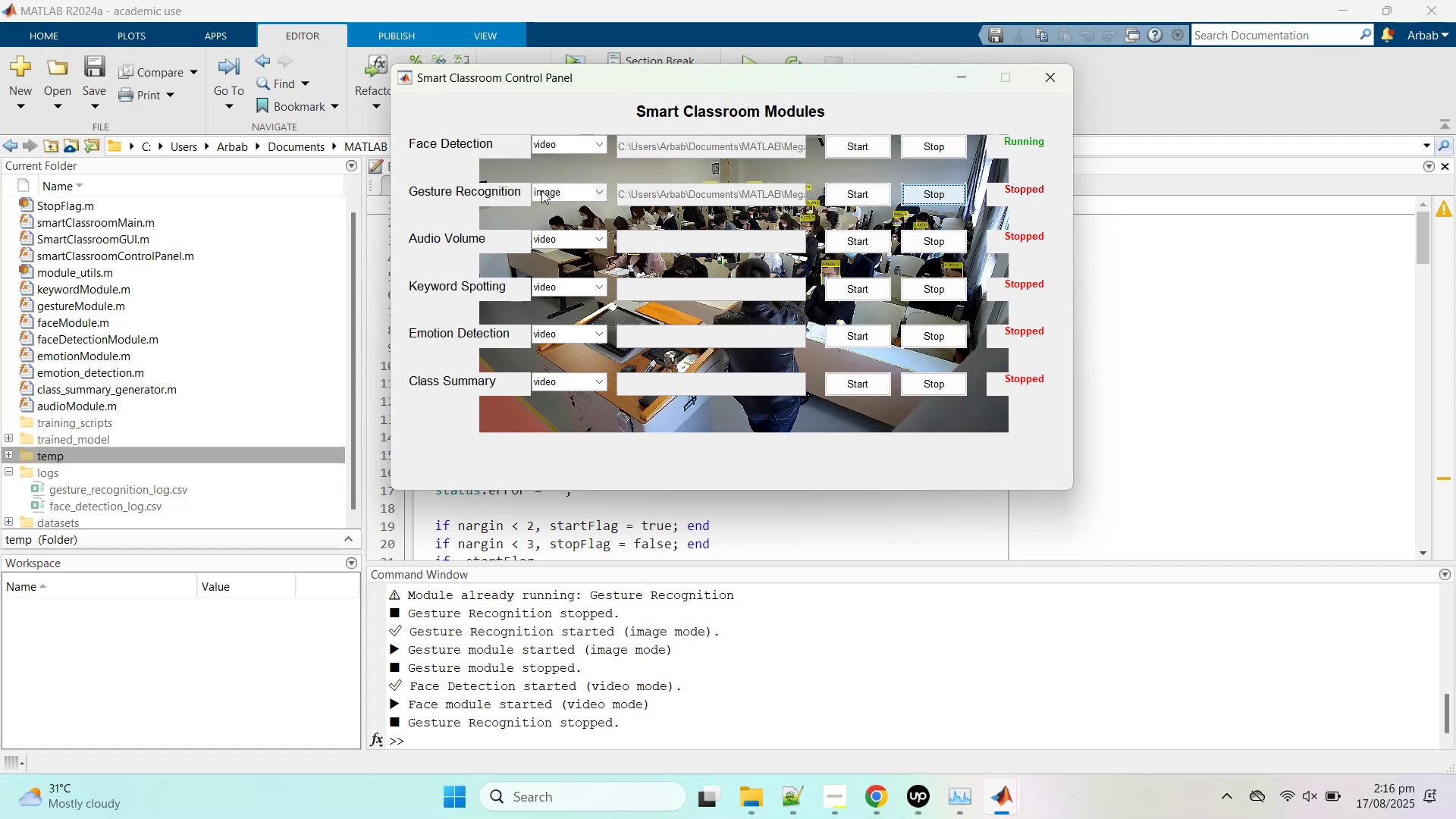 
left_click([541, 190])
 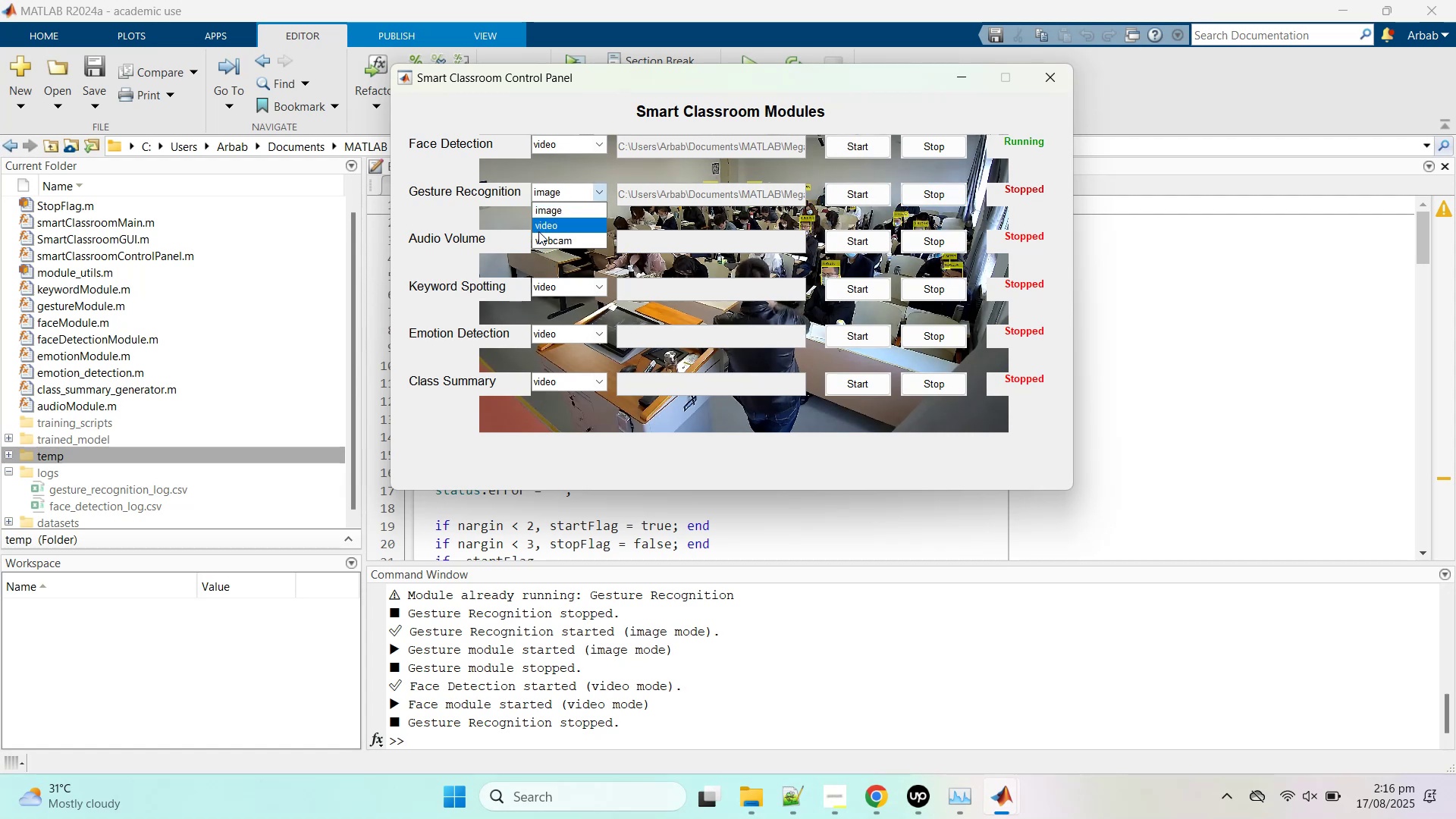 
left_click([538, 225])
 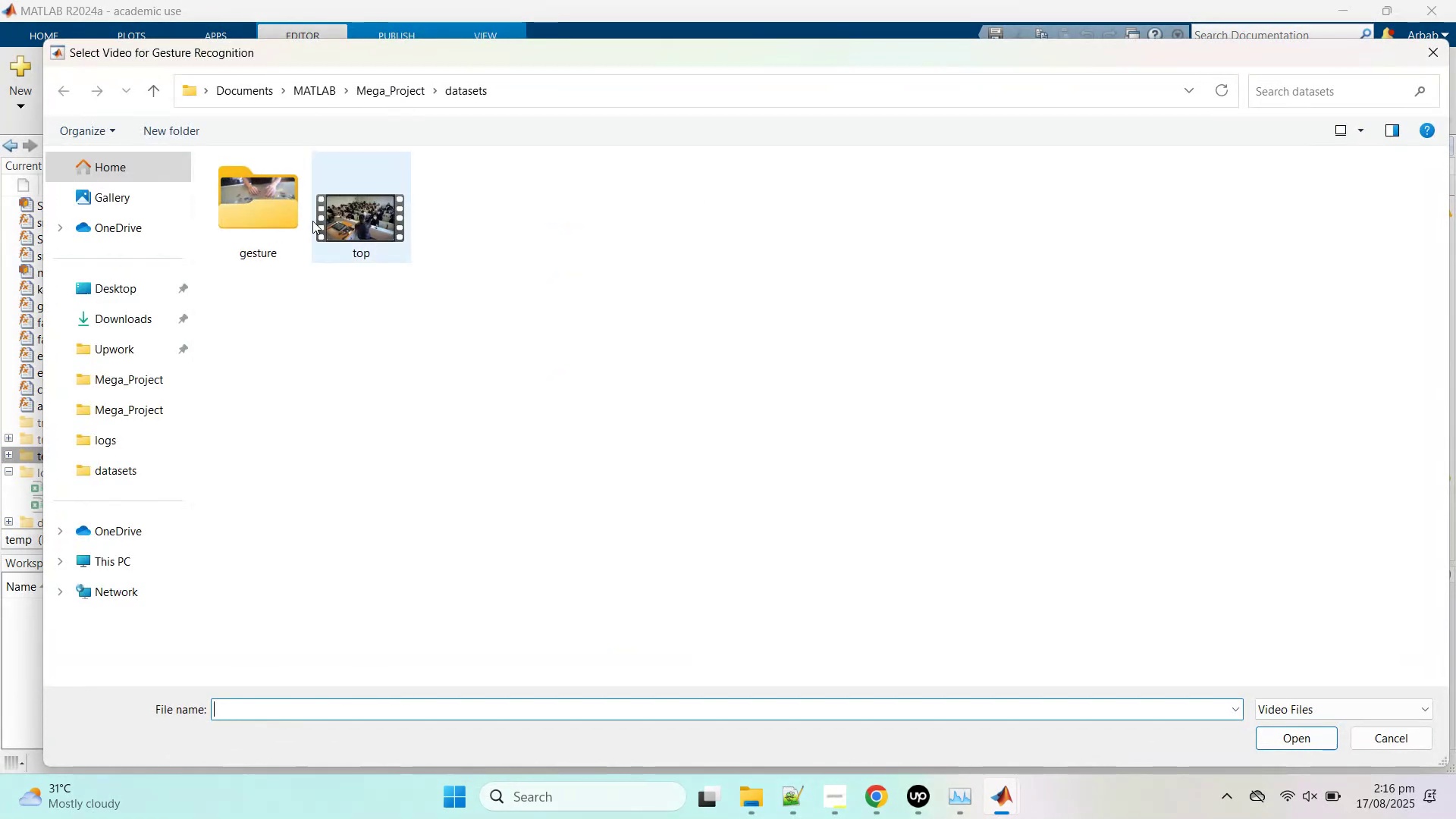 
double_click([337, 215])
 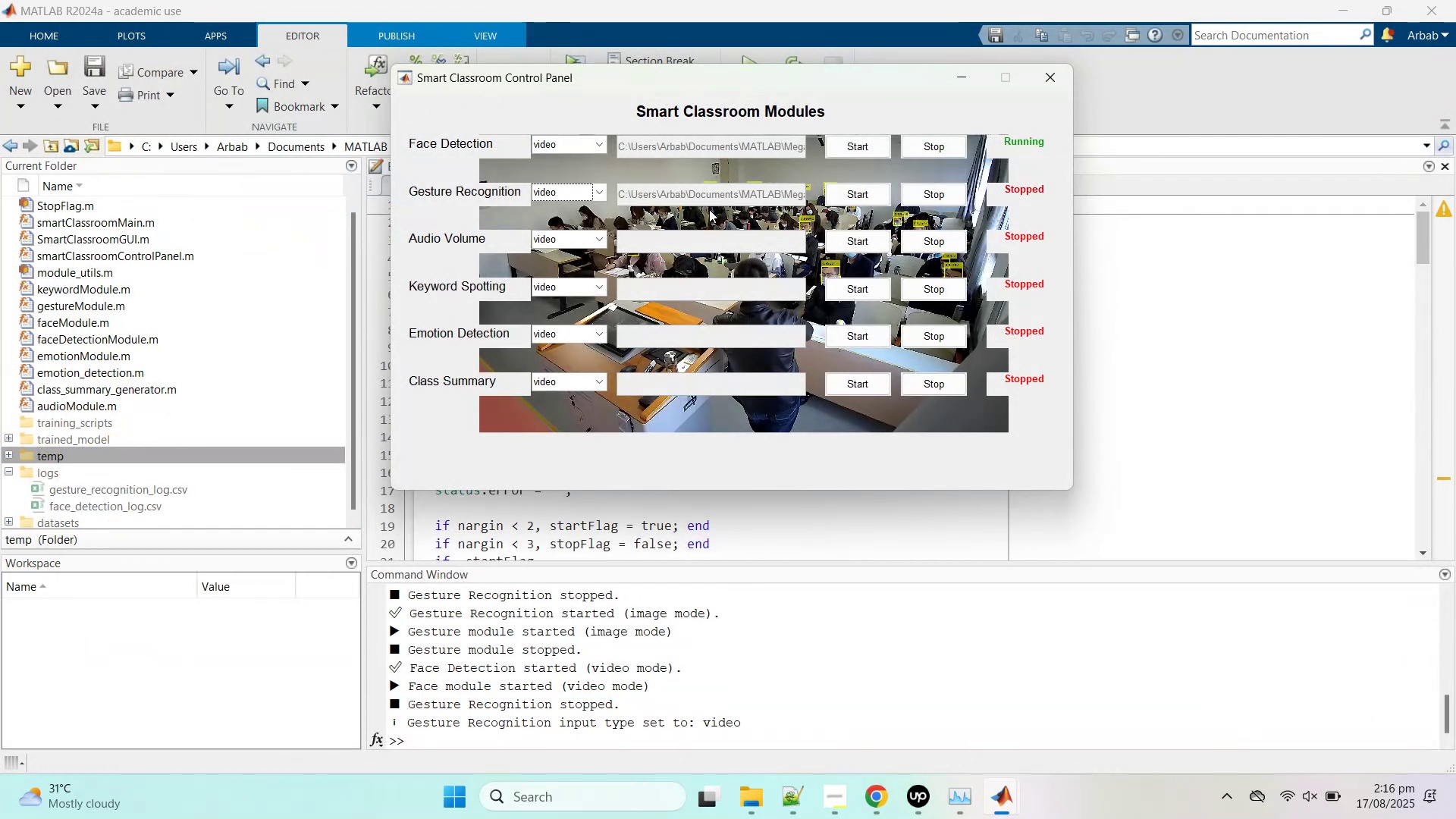 
left_click([839, 190])
 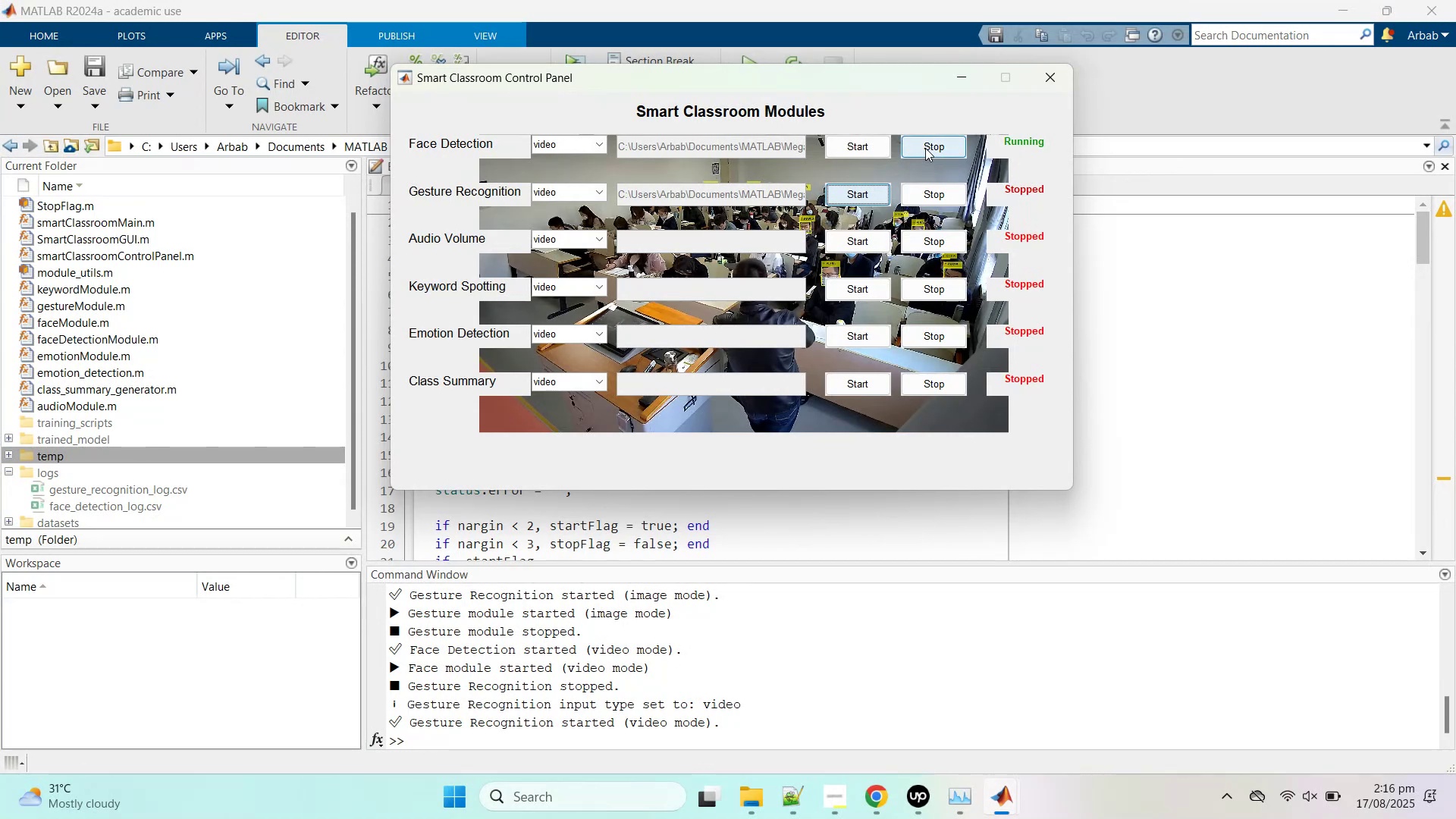 
wait(6.22)
 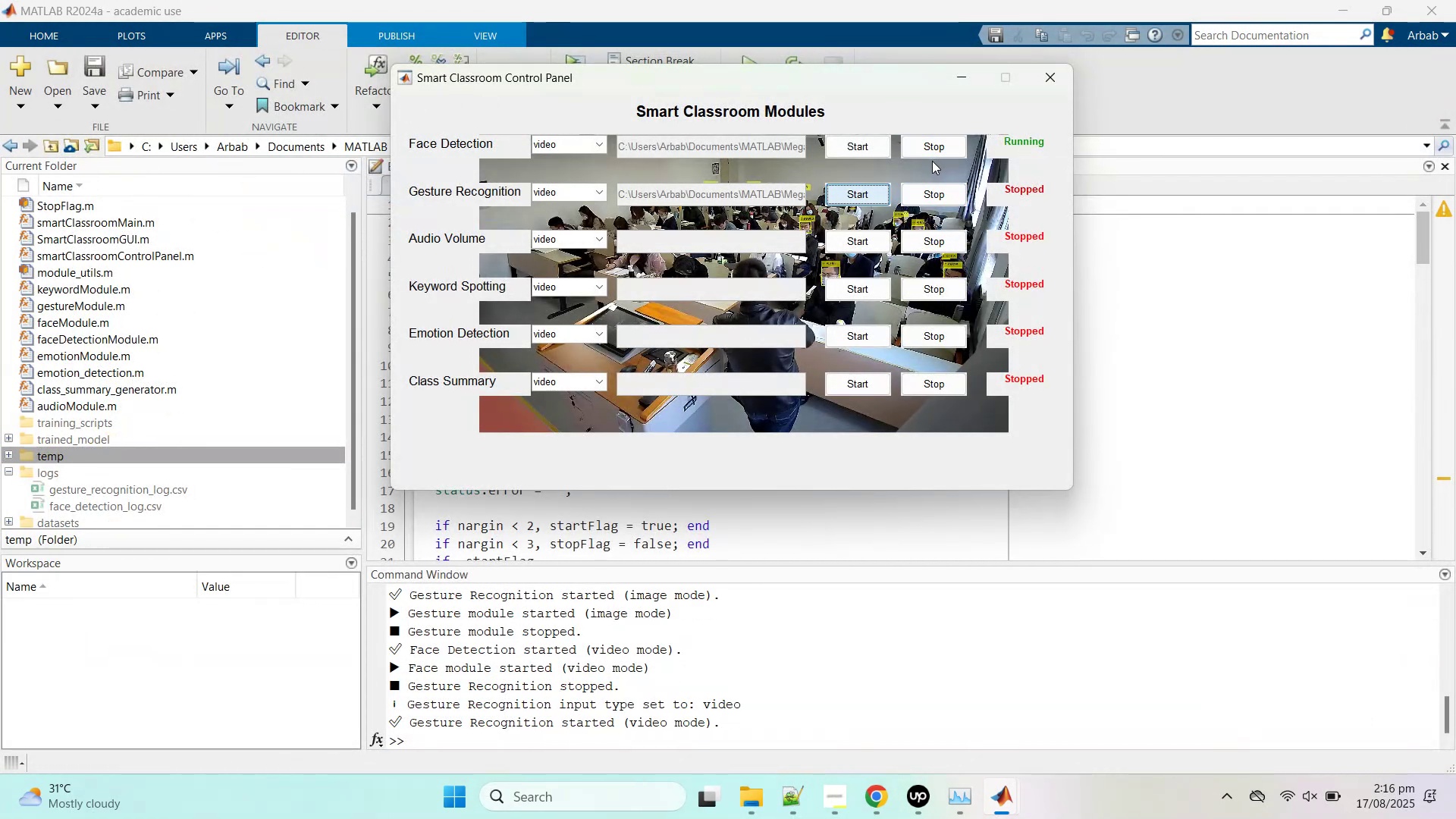 
left_click_drag(start_coordinate=[925, 148], to_coordinate=[994, 140])
 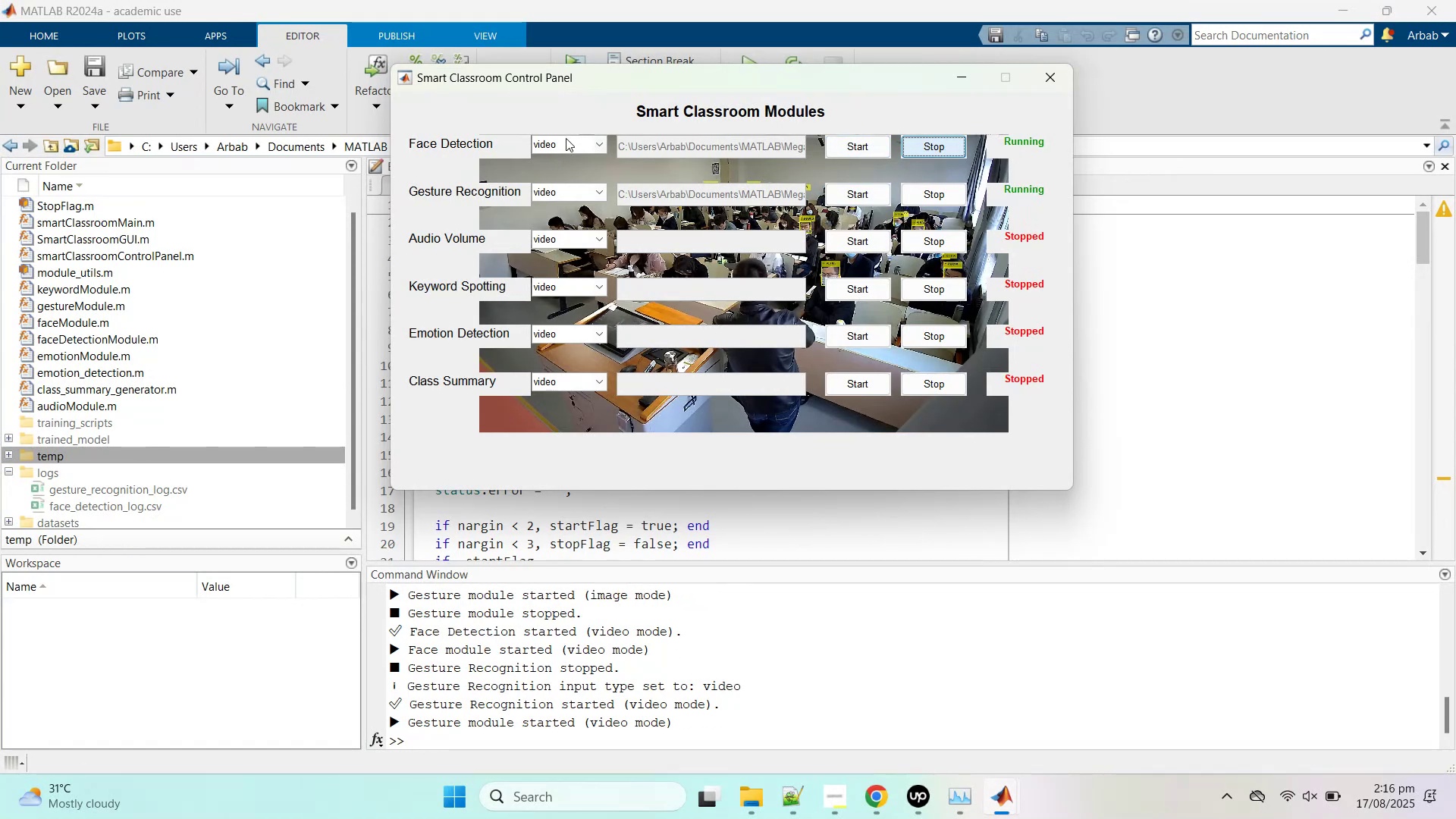 
mouse_move([567, 168])
 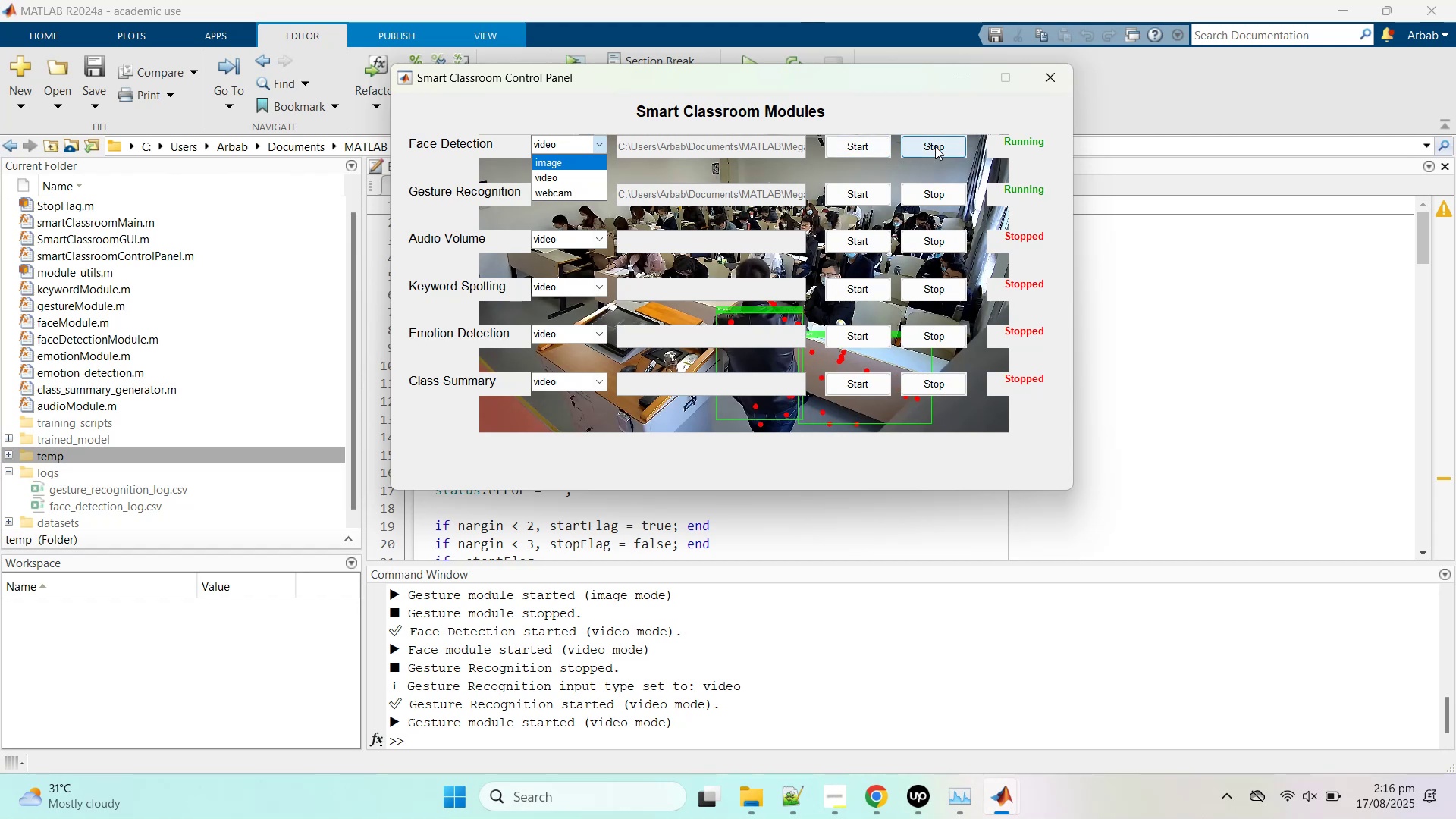 
left_click_drag(start_coordinate=[935, 146], to_coordinate=[950, 193])
 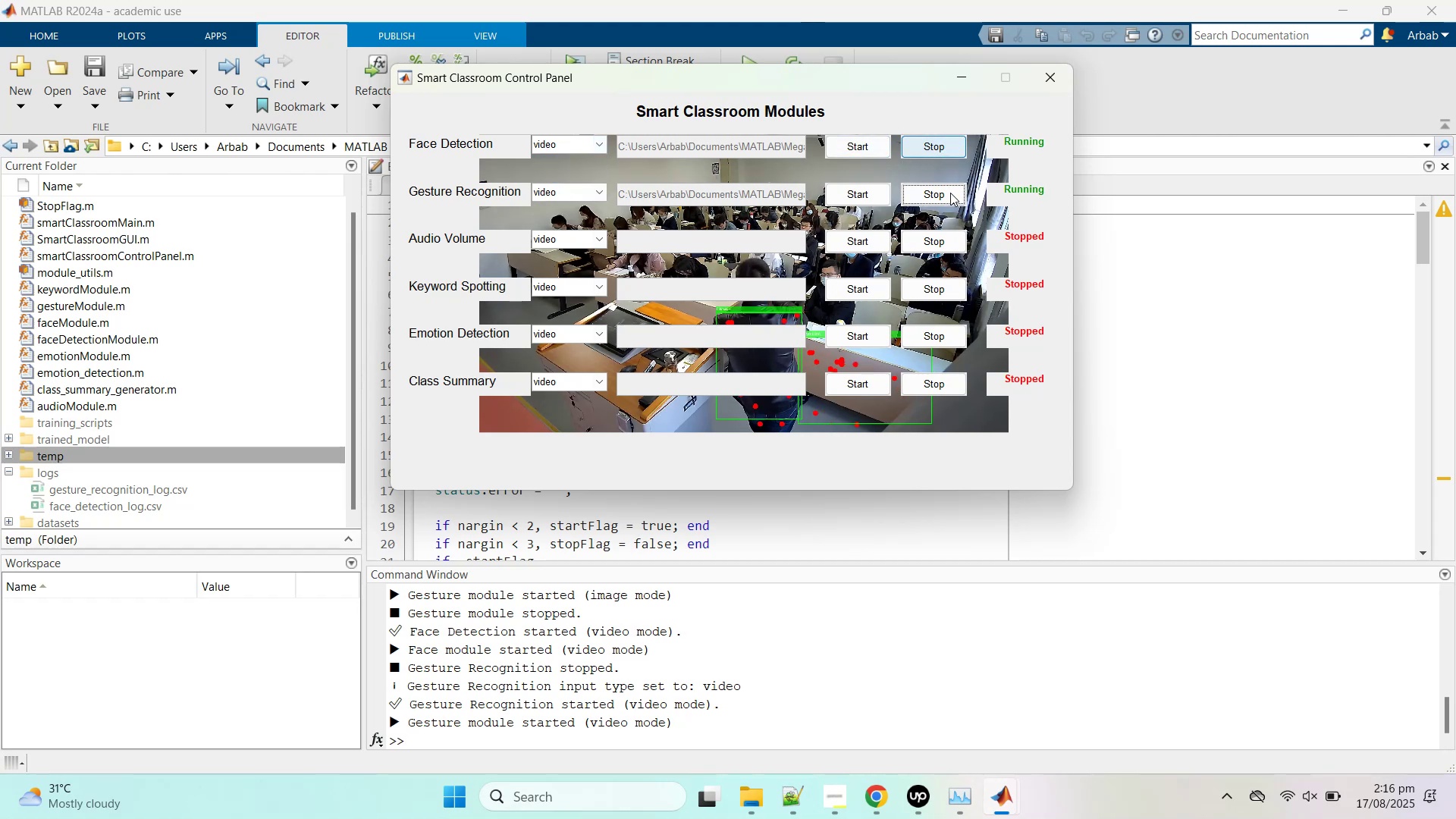 
left_click([950, 193])
 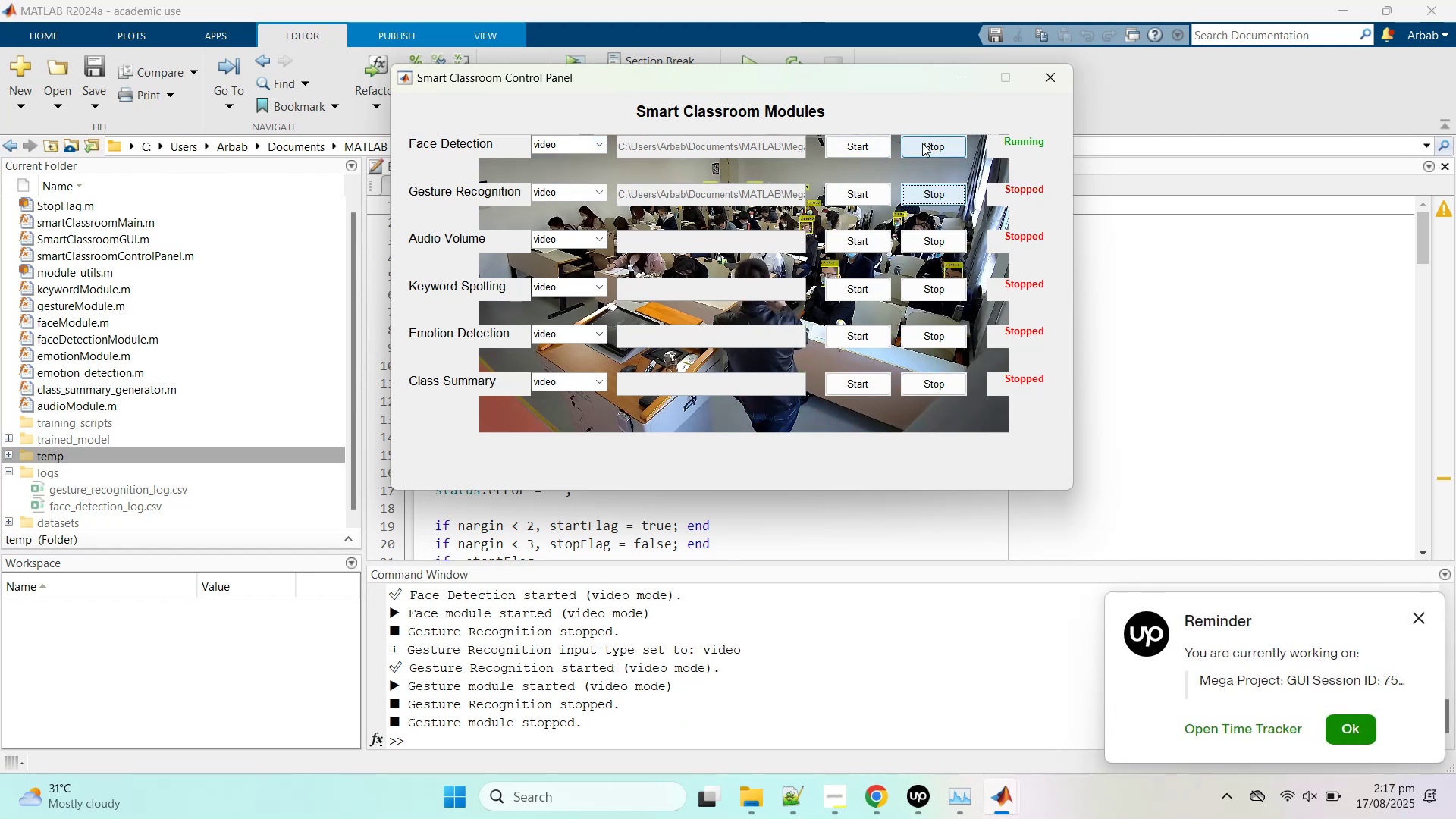 
left_click([924, 149])
 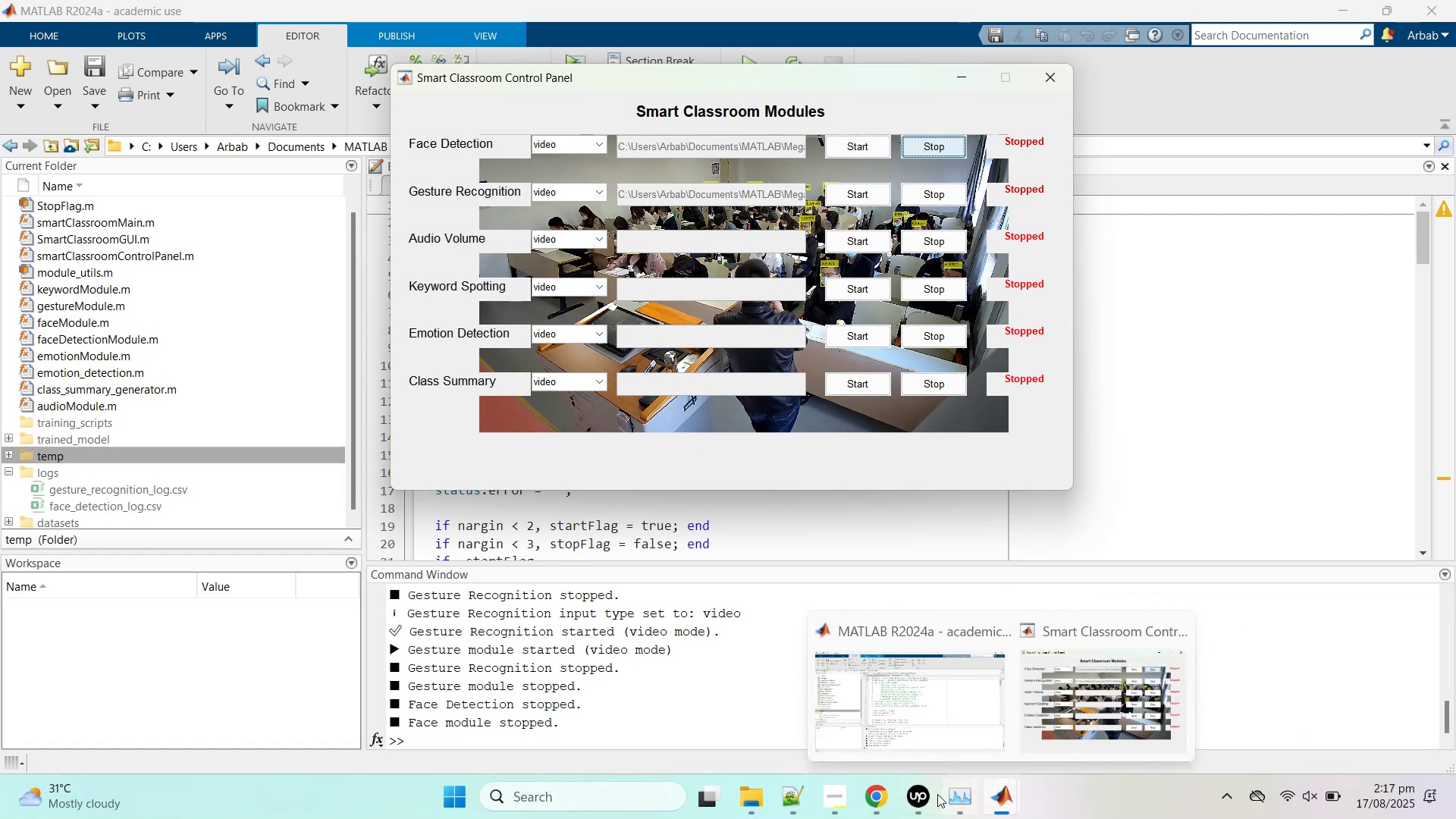 
wait(6.42)
 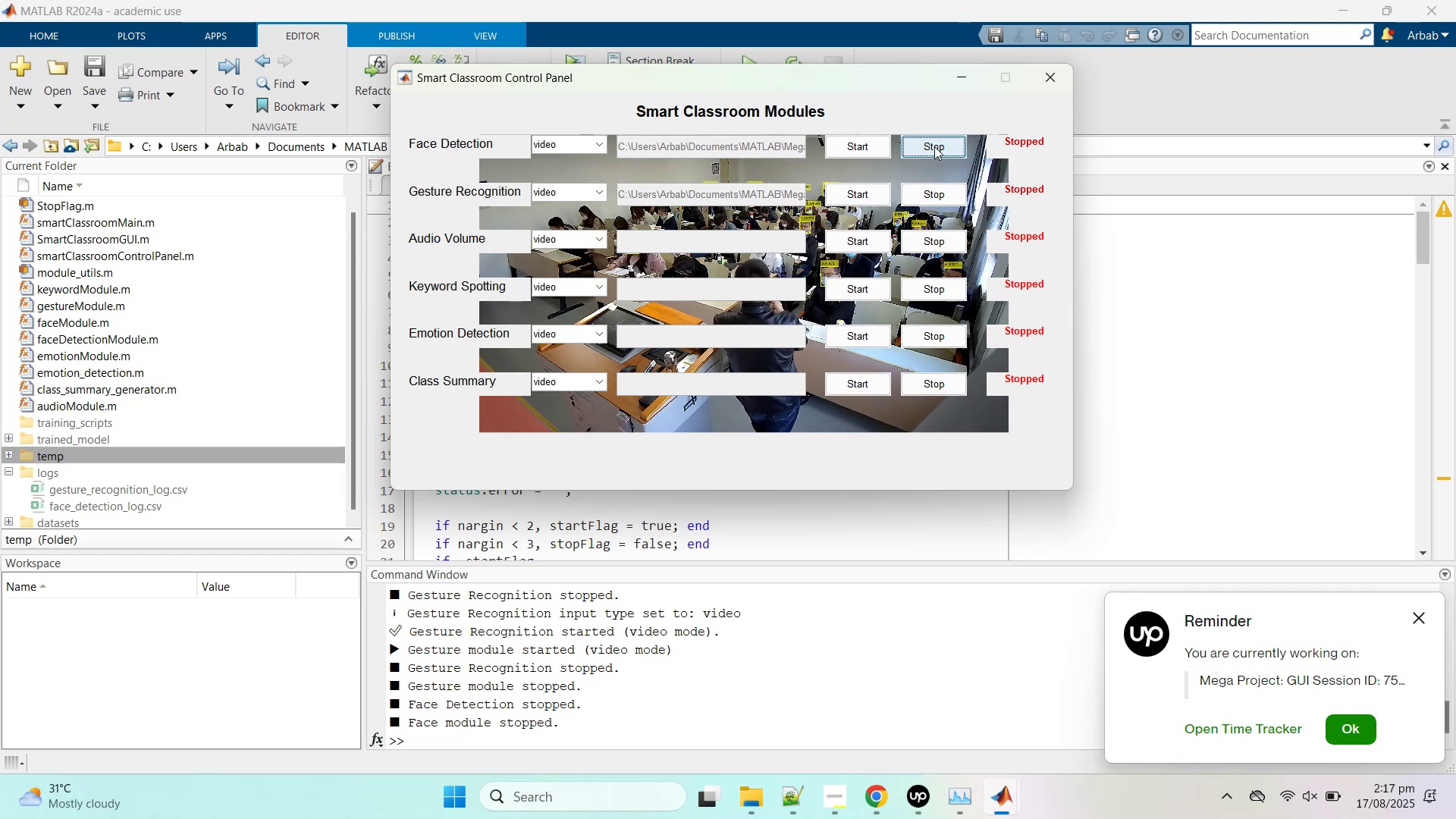 
left_click([743, 806])
 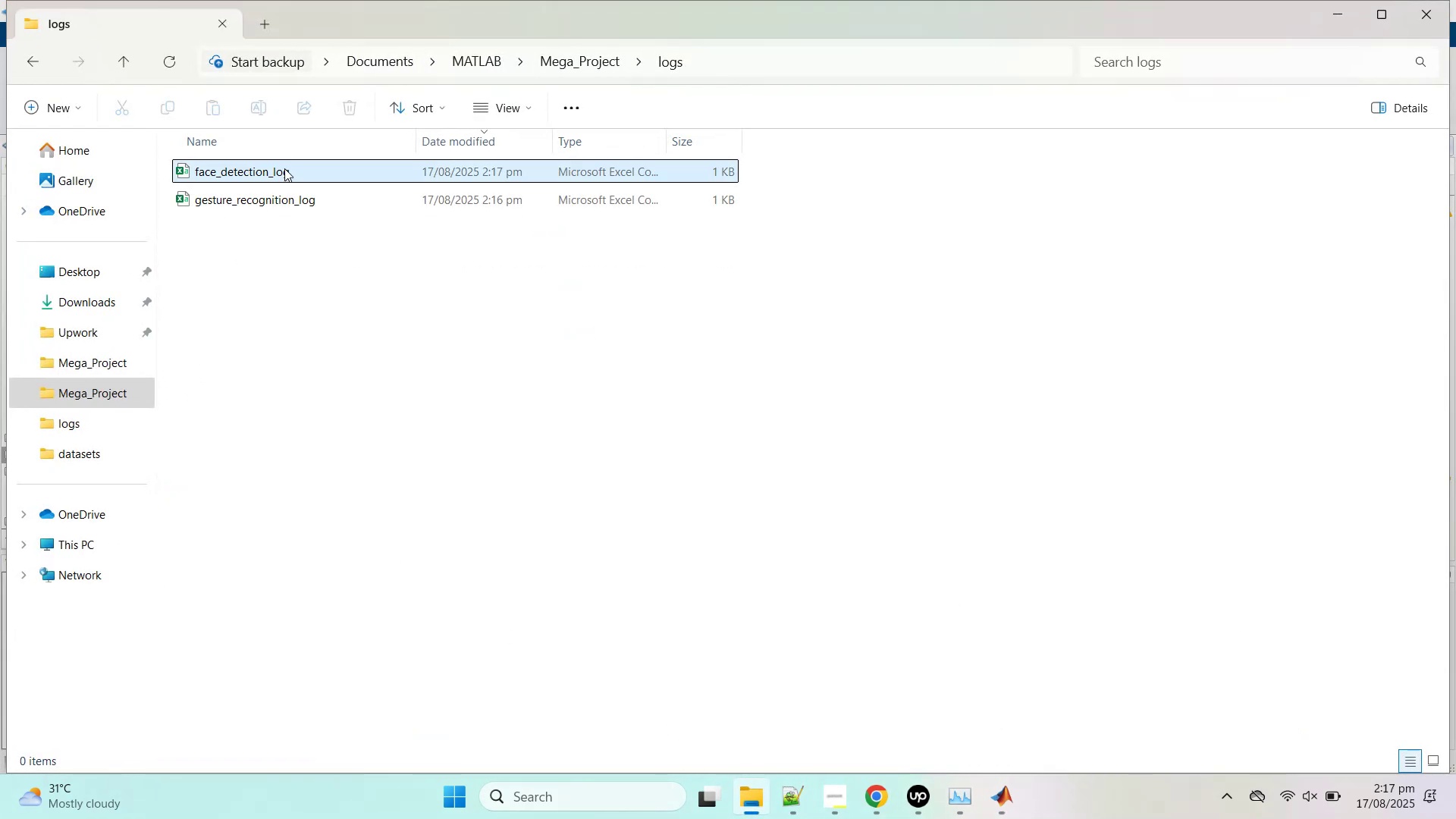 
double_click([284, 168])
 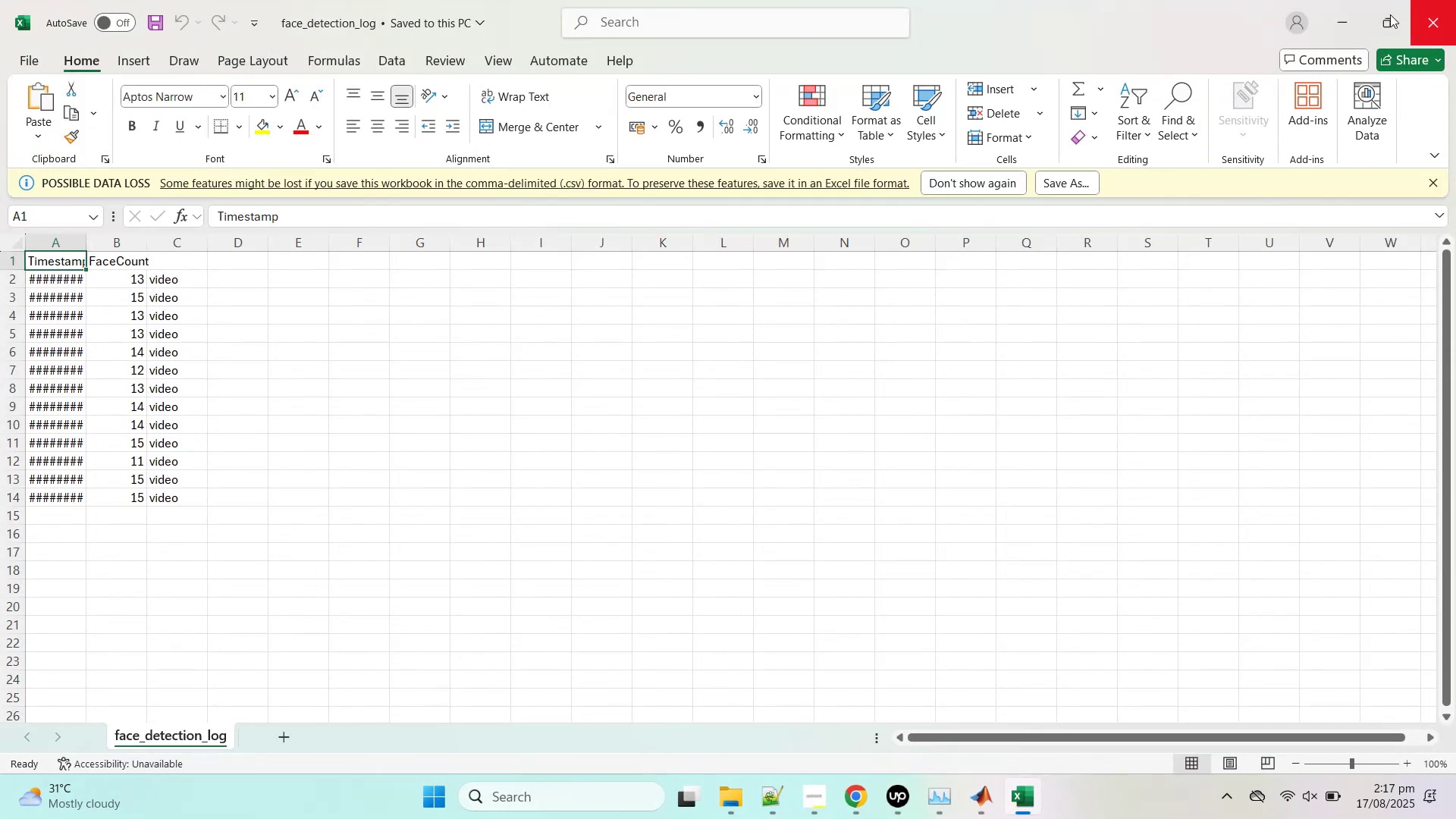 
left_click([1421, 21])
 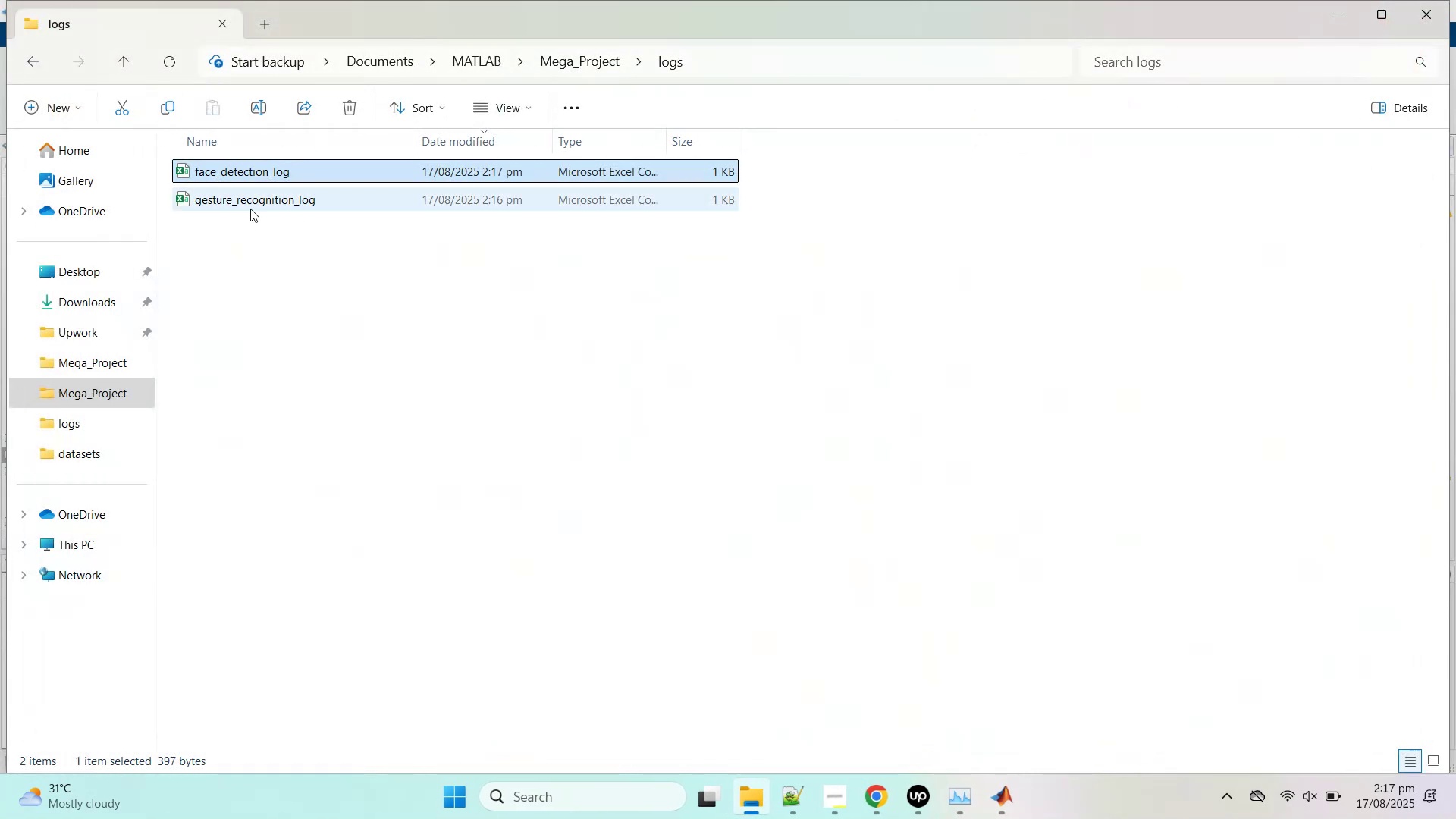 
double_click([250, 209])
 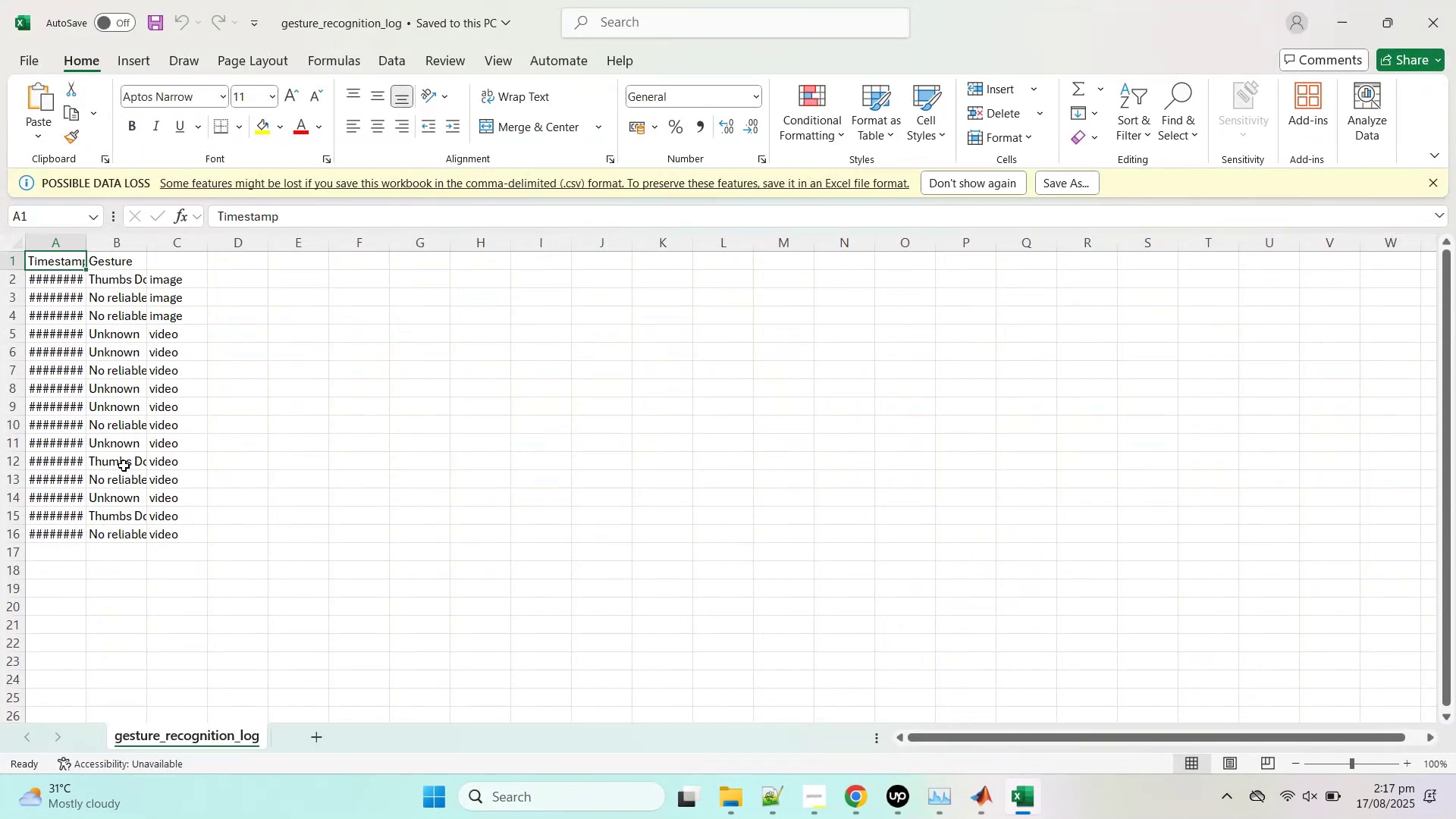 
wait(5.01)
 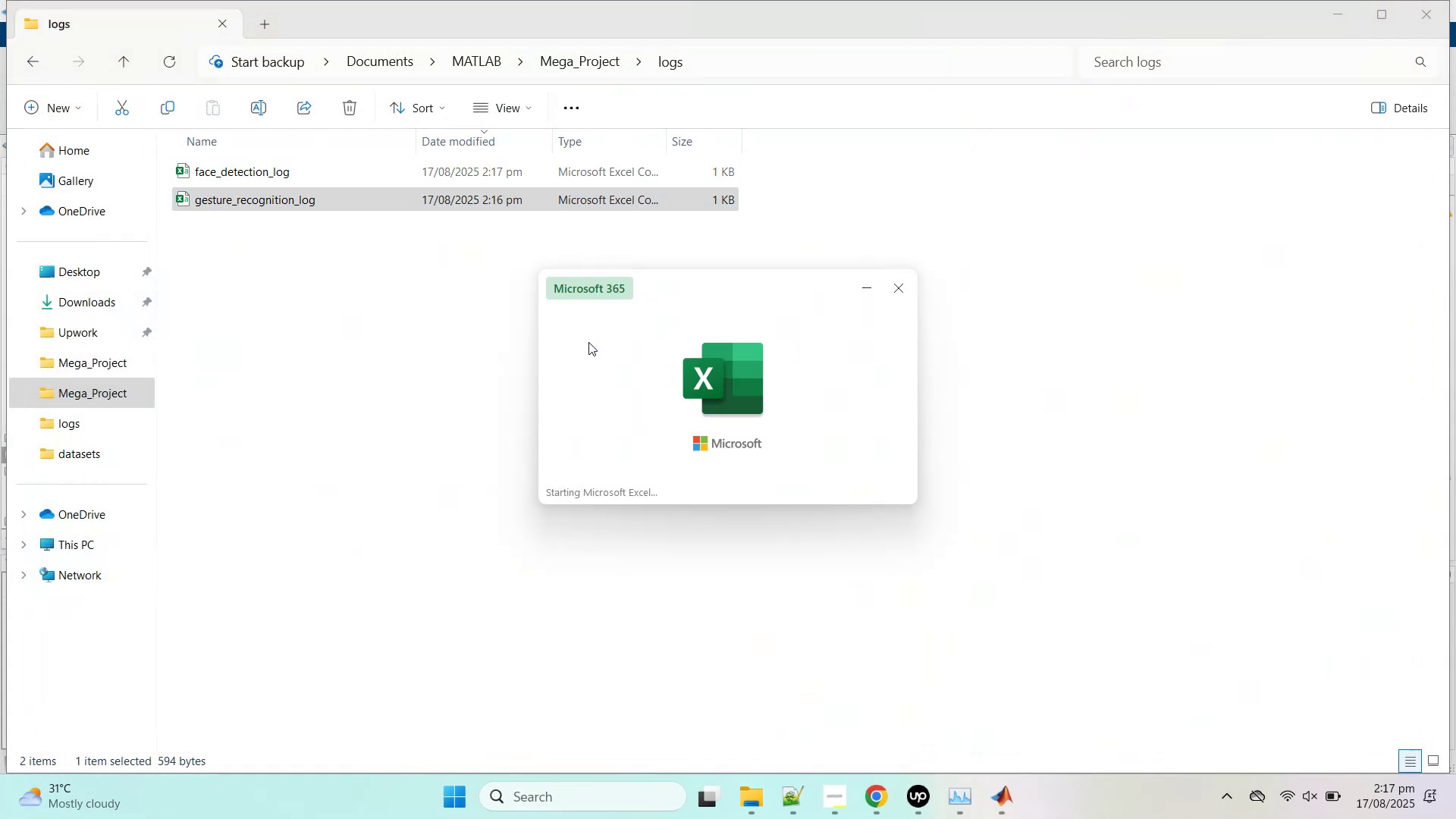 
left_click([109, 520])
 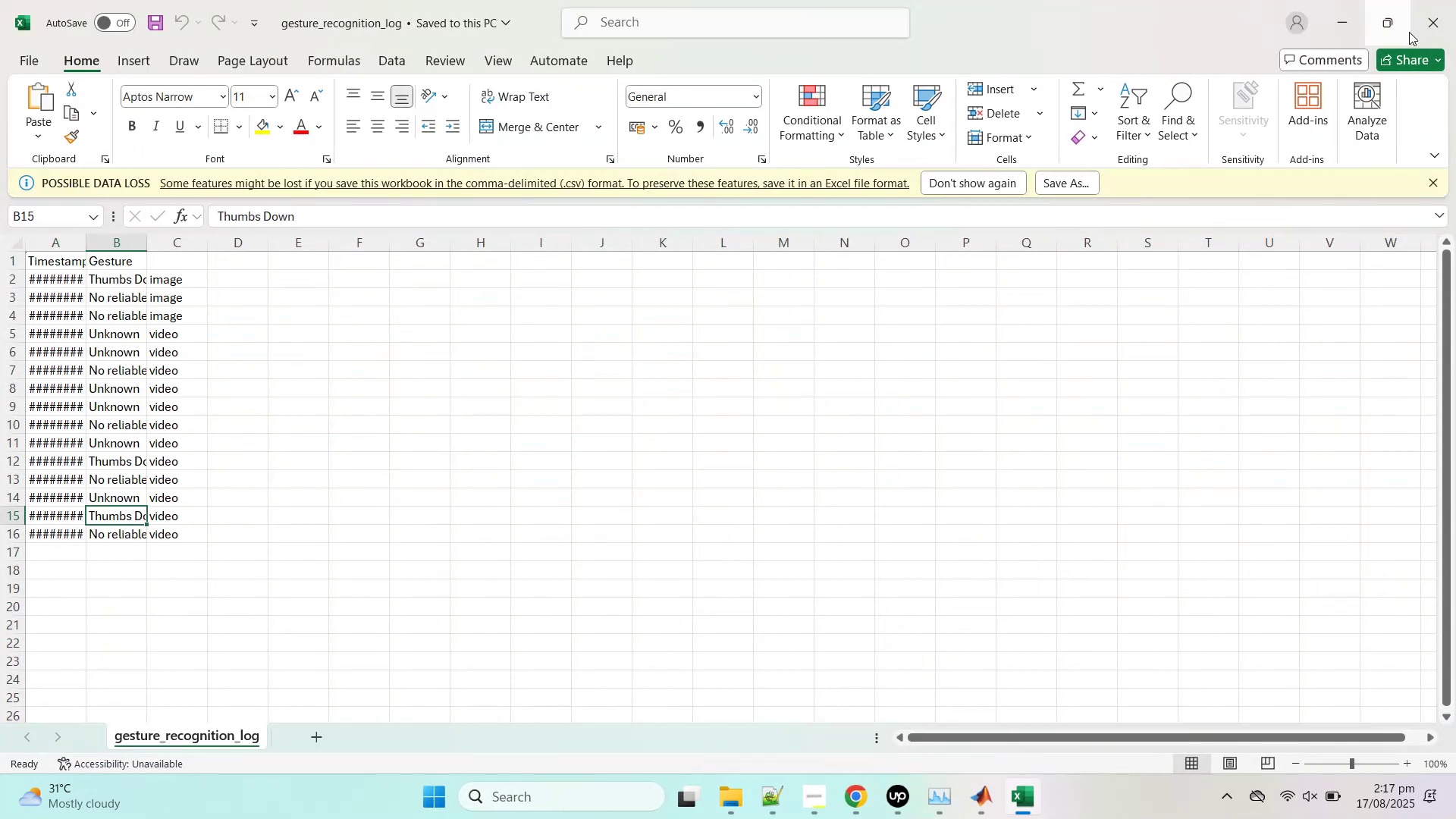 
left_click([1417, 20])
 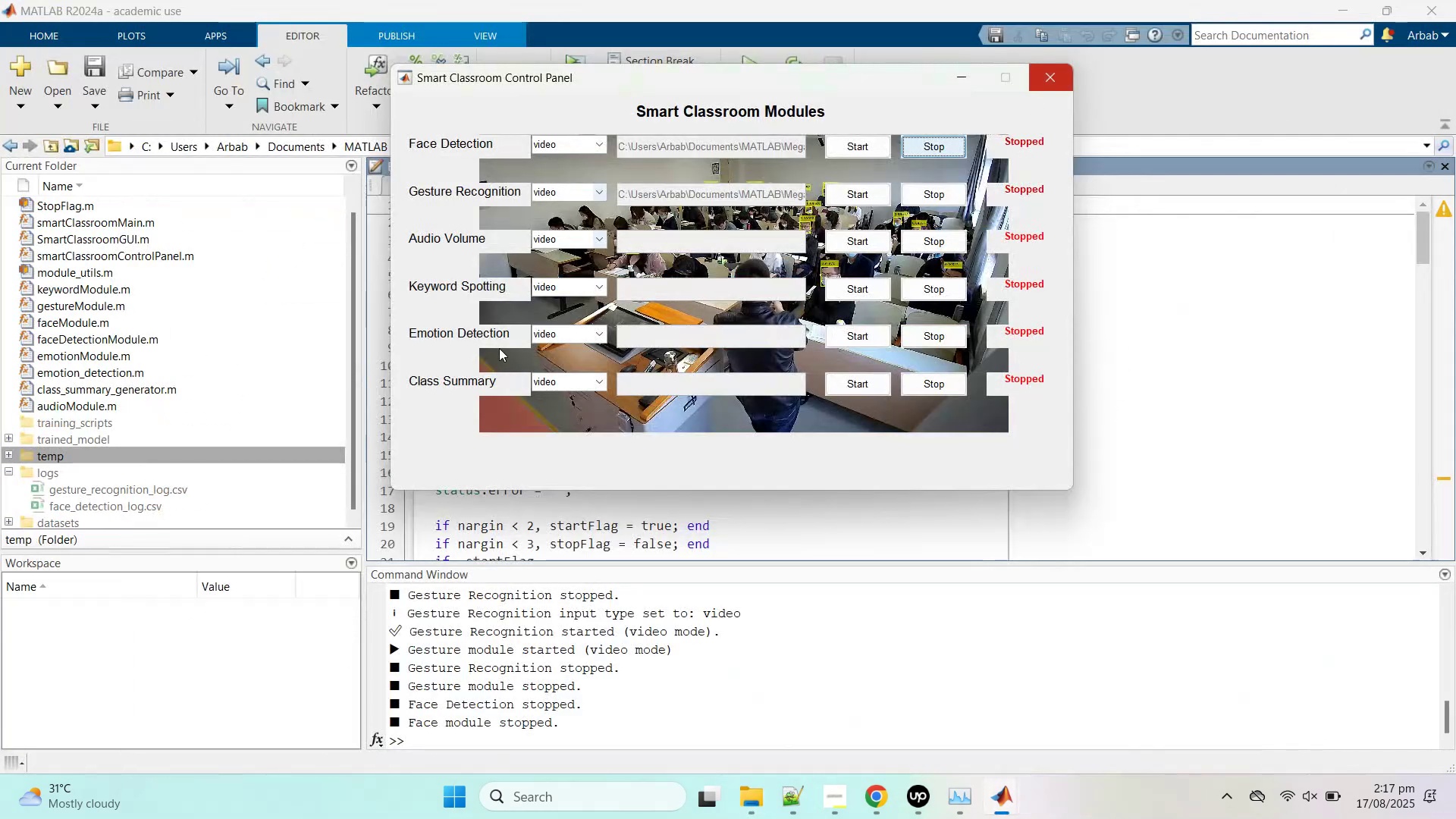 
left_click([1228, 409])
 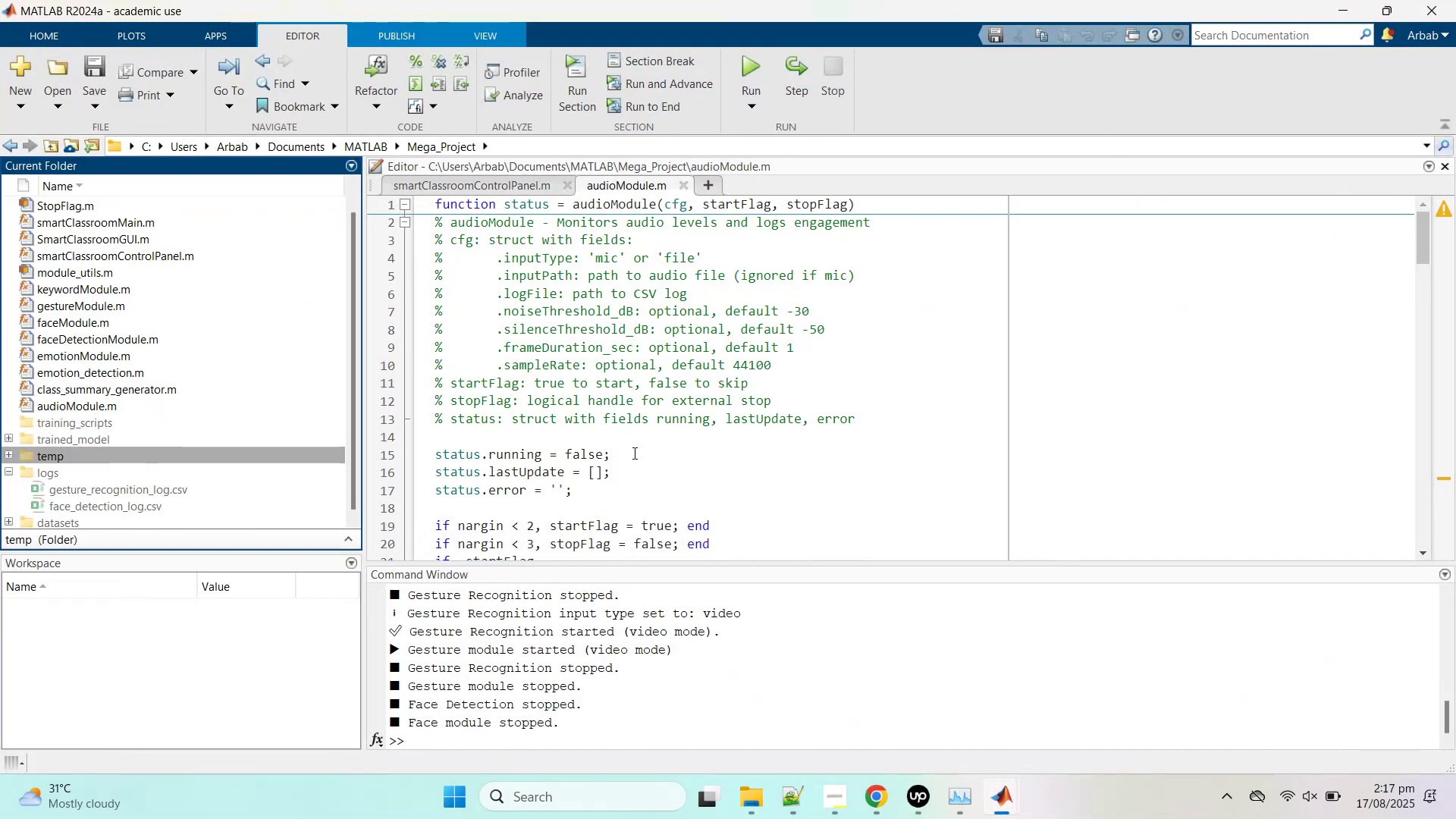 
wait(10.96)
 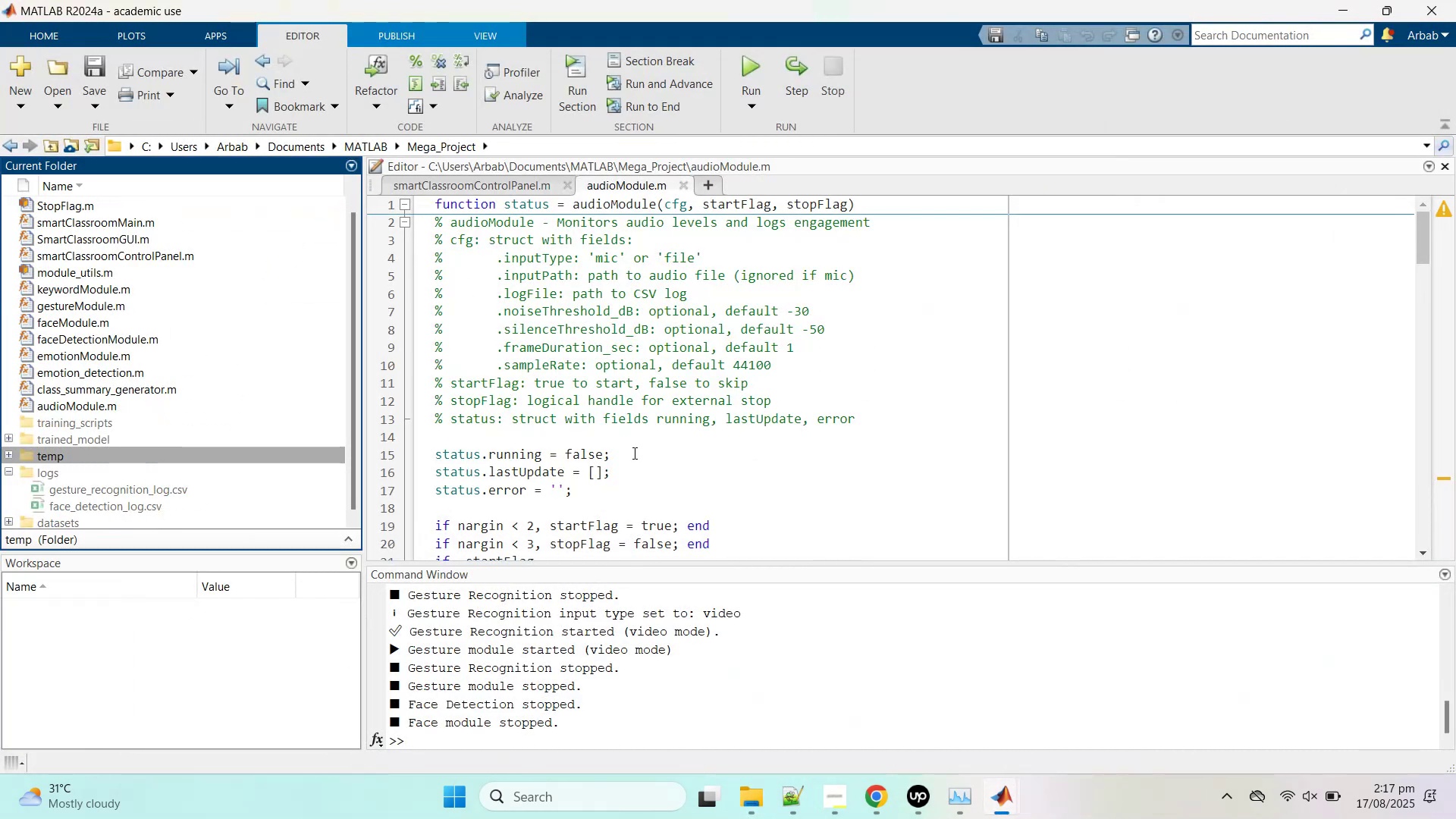 
scroll: coordinate [621, 459], scroll_direction: down, amount: 1.0
 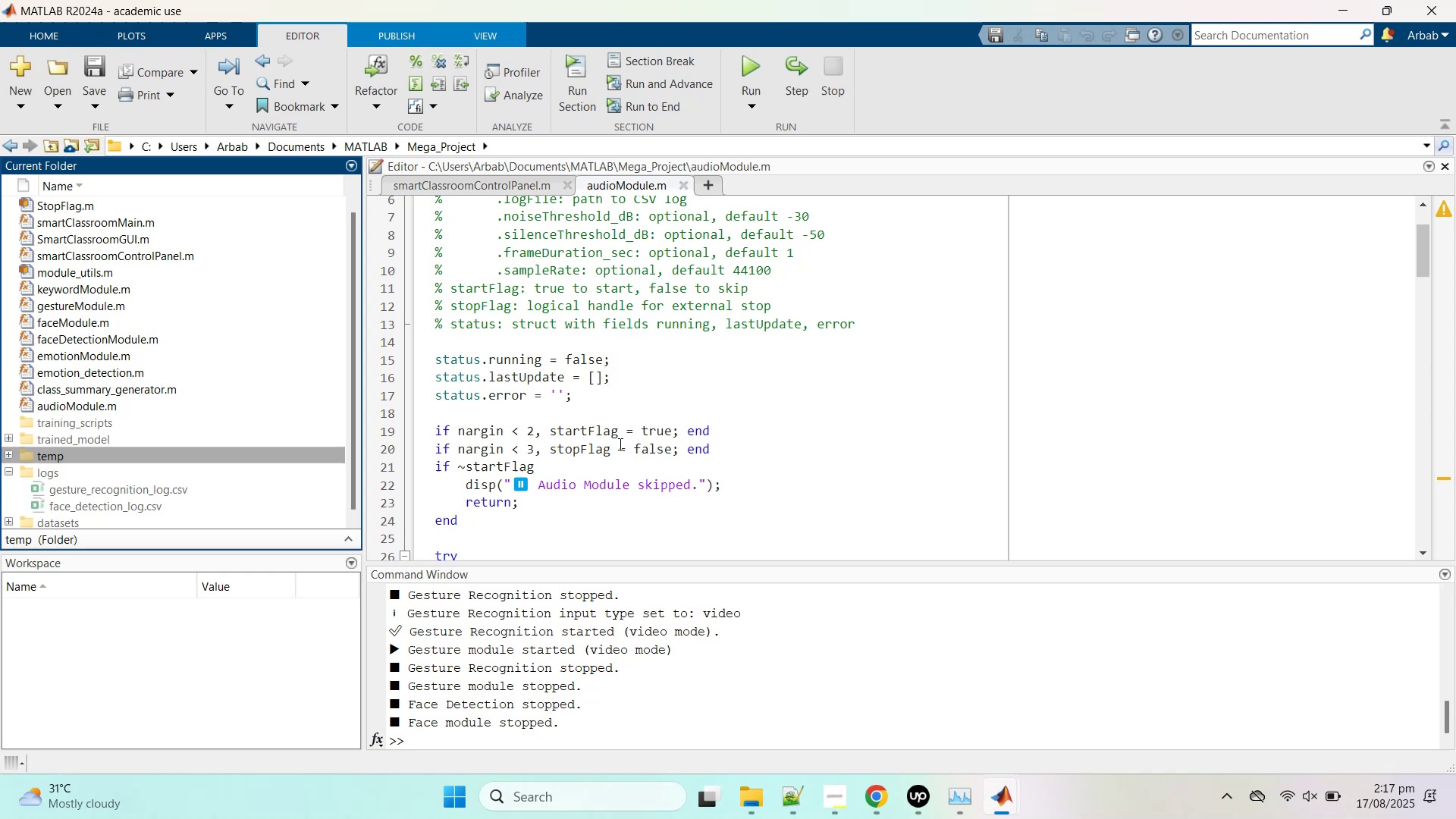 
wait(12.0)
 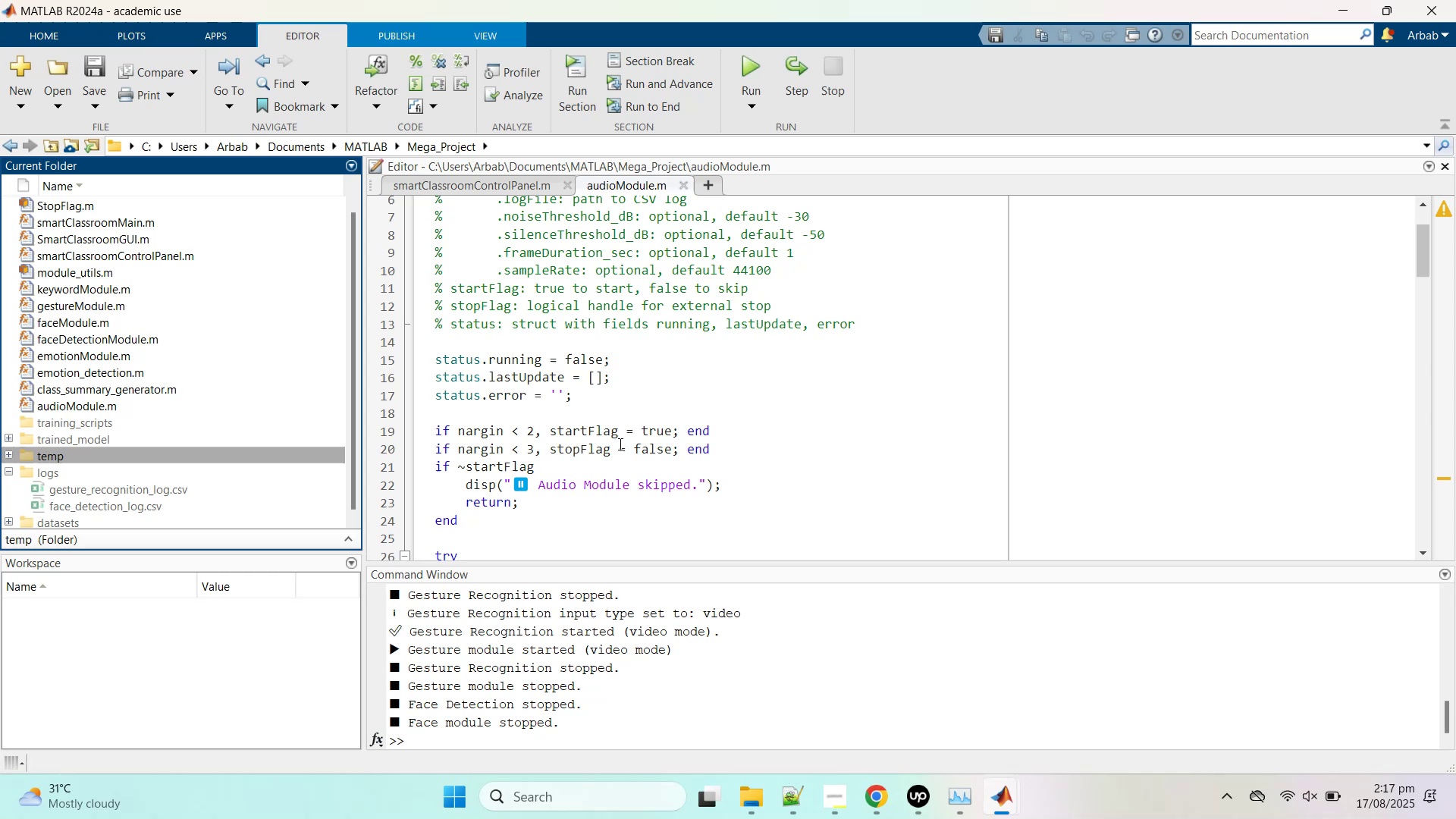 
scroll: coordinate [551, 413], scroll_direction: down, amount: 1.0
 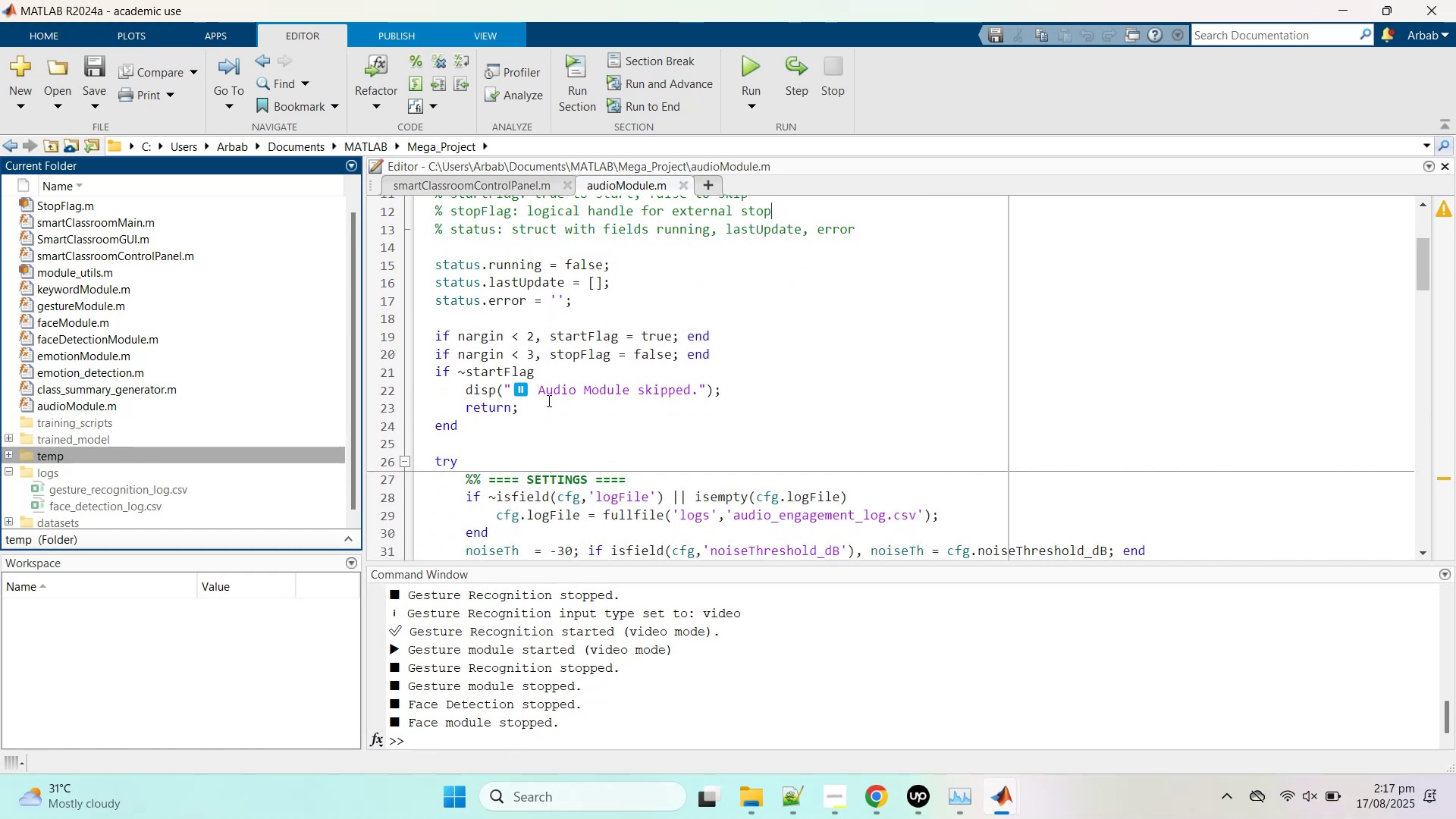 
wait(8.99)
 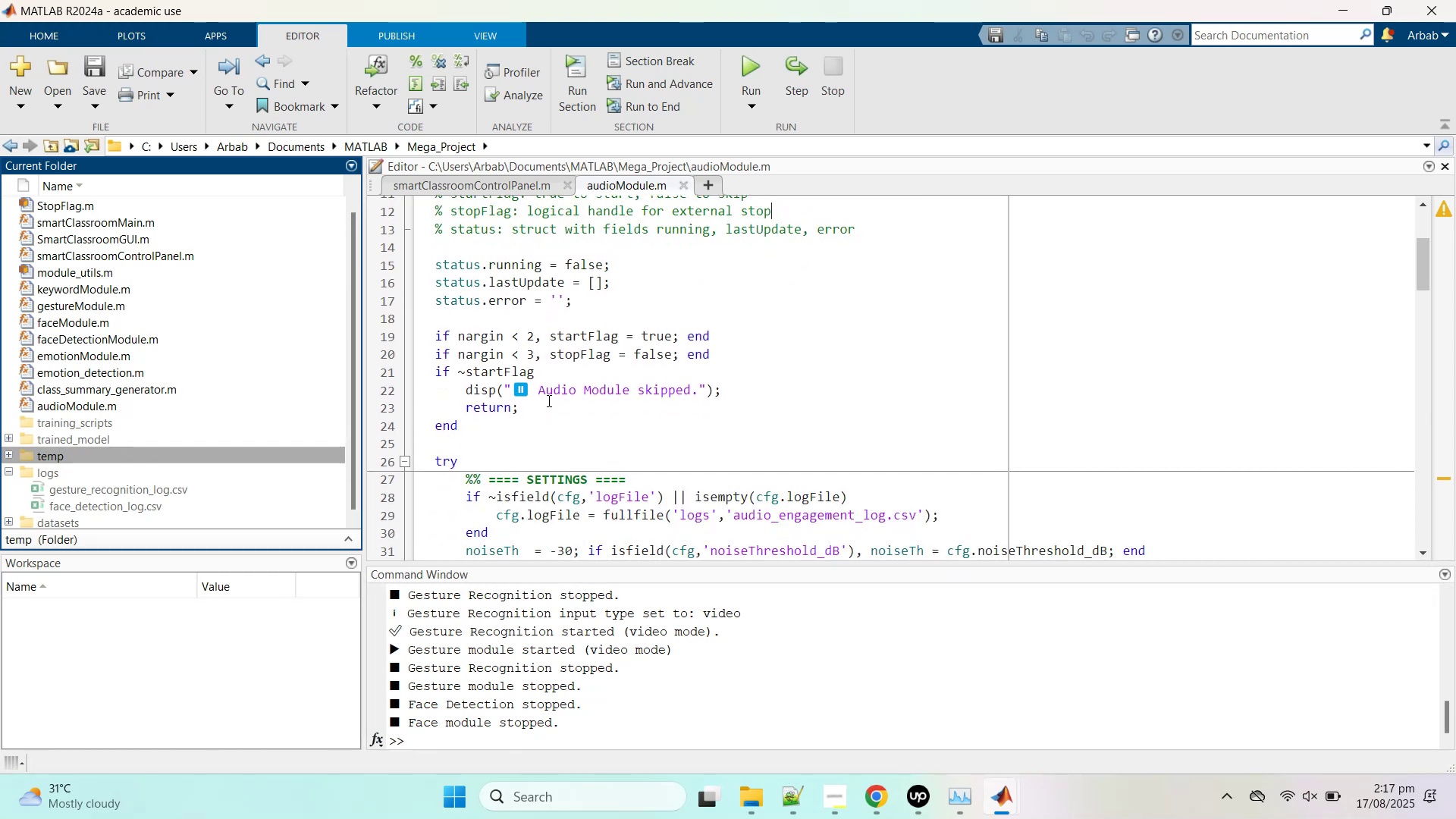 
scroll: coordinate [601, 409], scroll_direction: down, amount: 1.0
 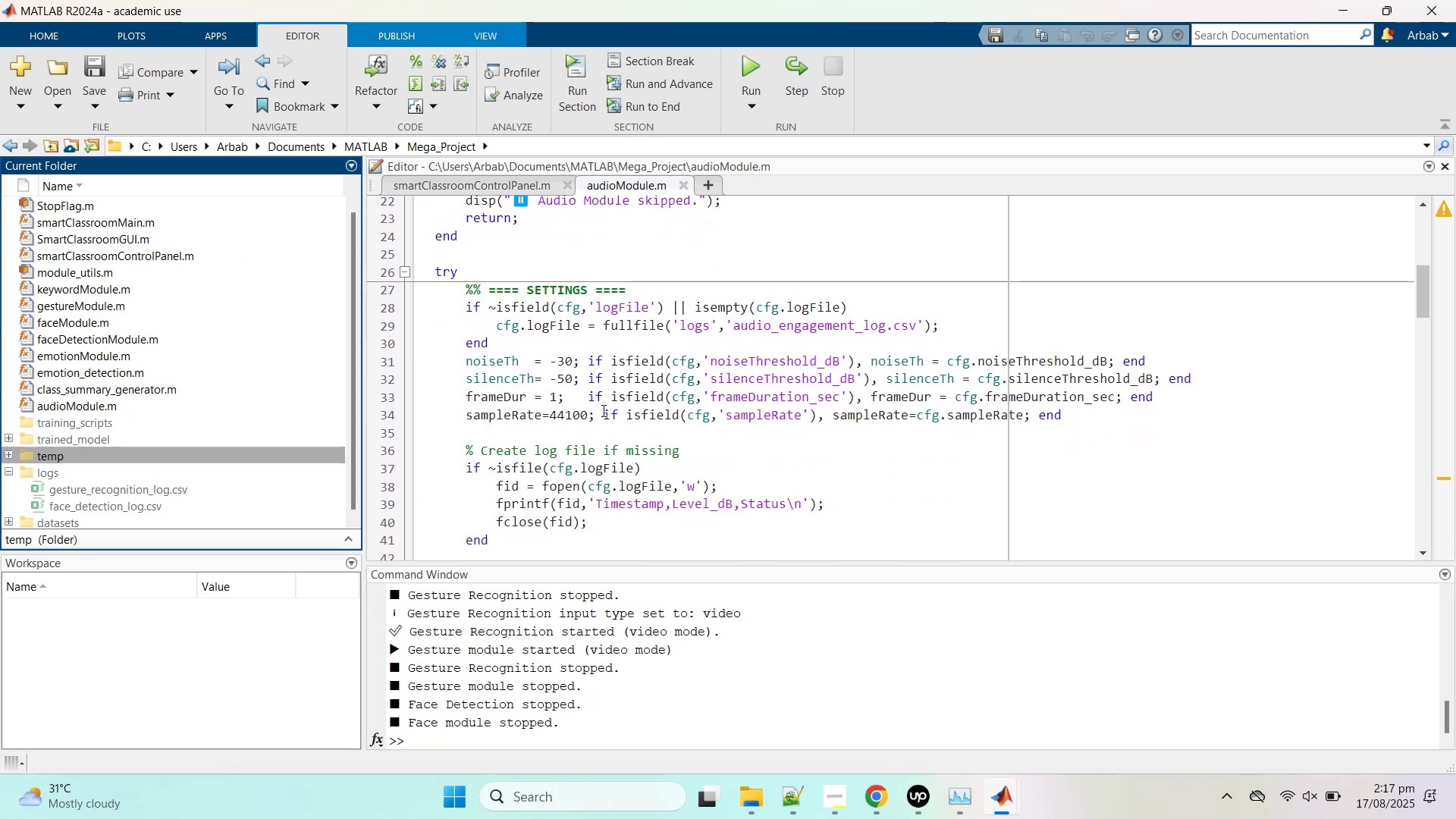 
scroll: coordinate [597, 388], scroll_direction: up, amount: 10.0
 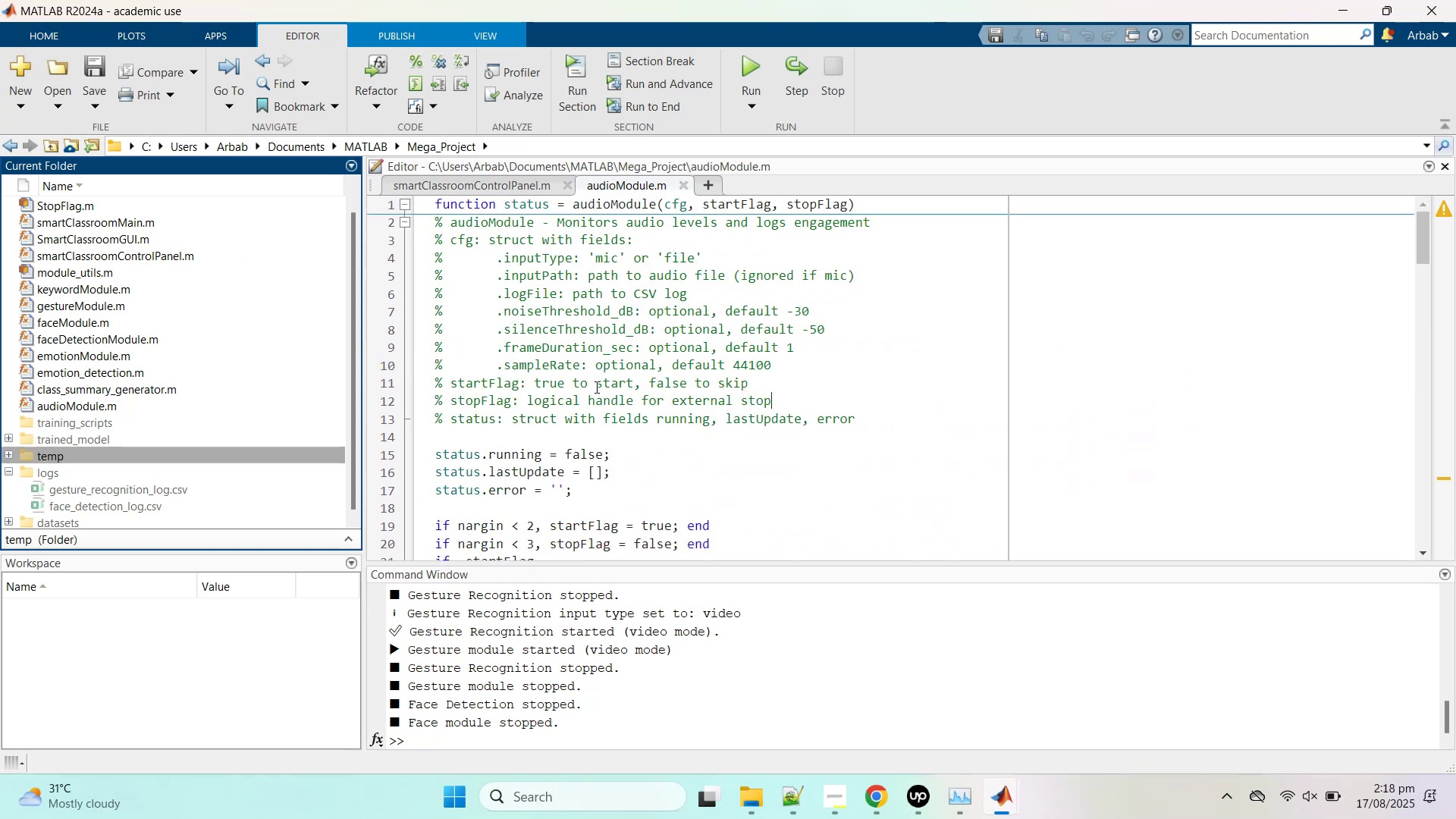 
wait(8.97)
 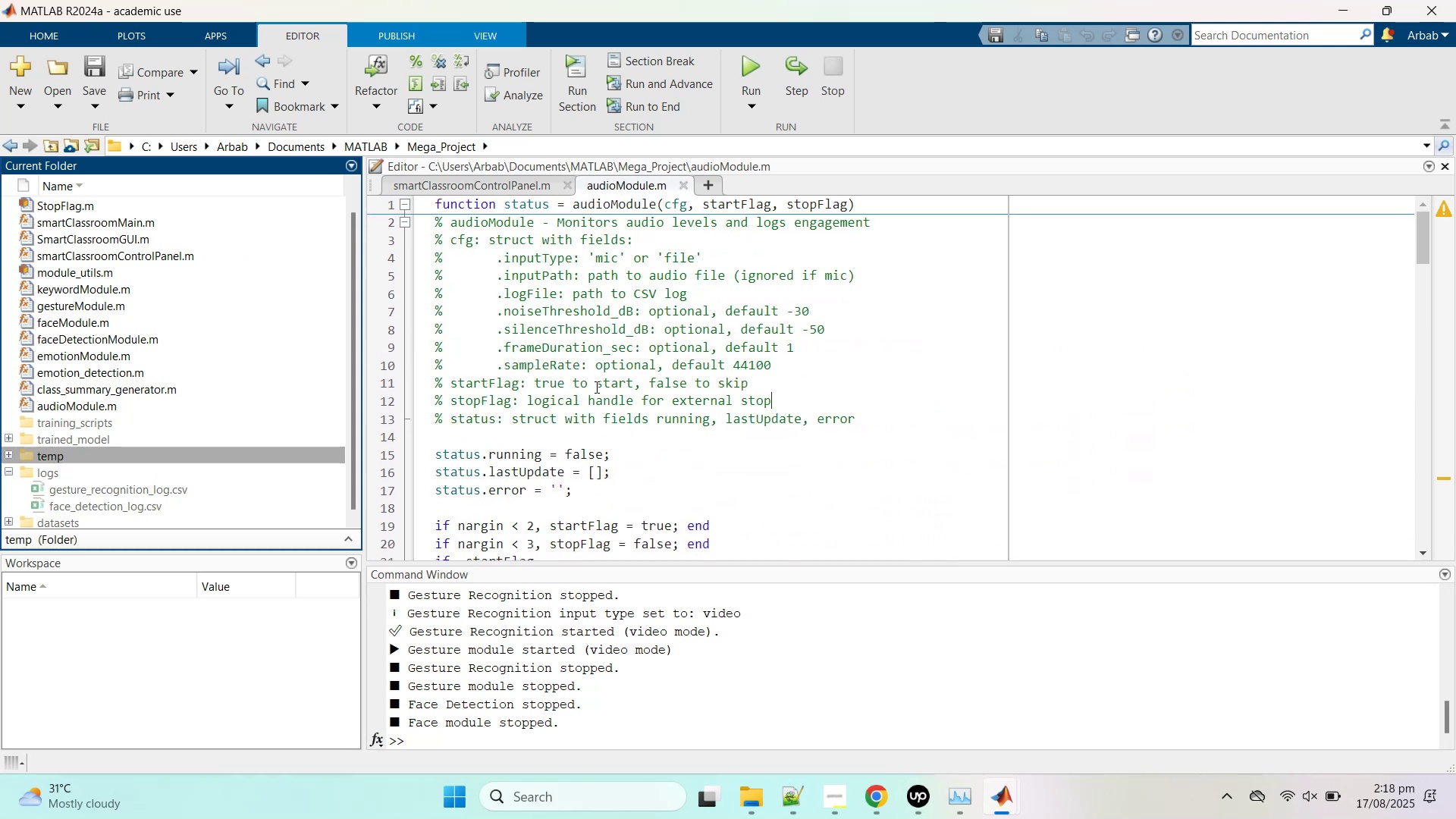 
left_click([883, 805])
 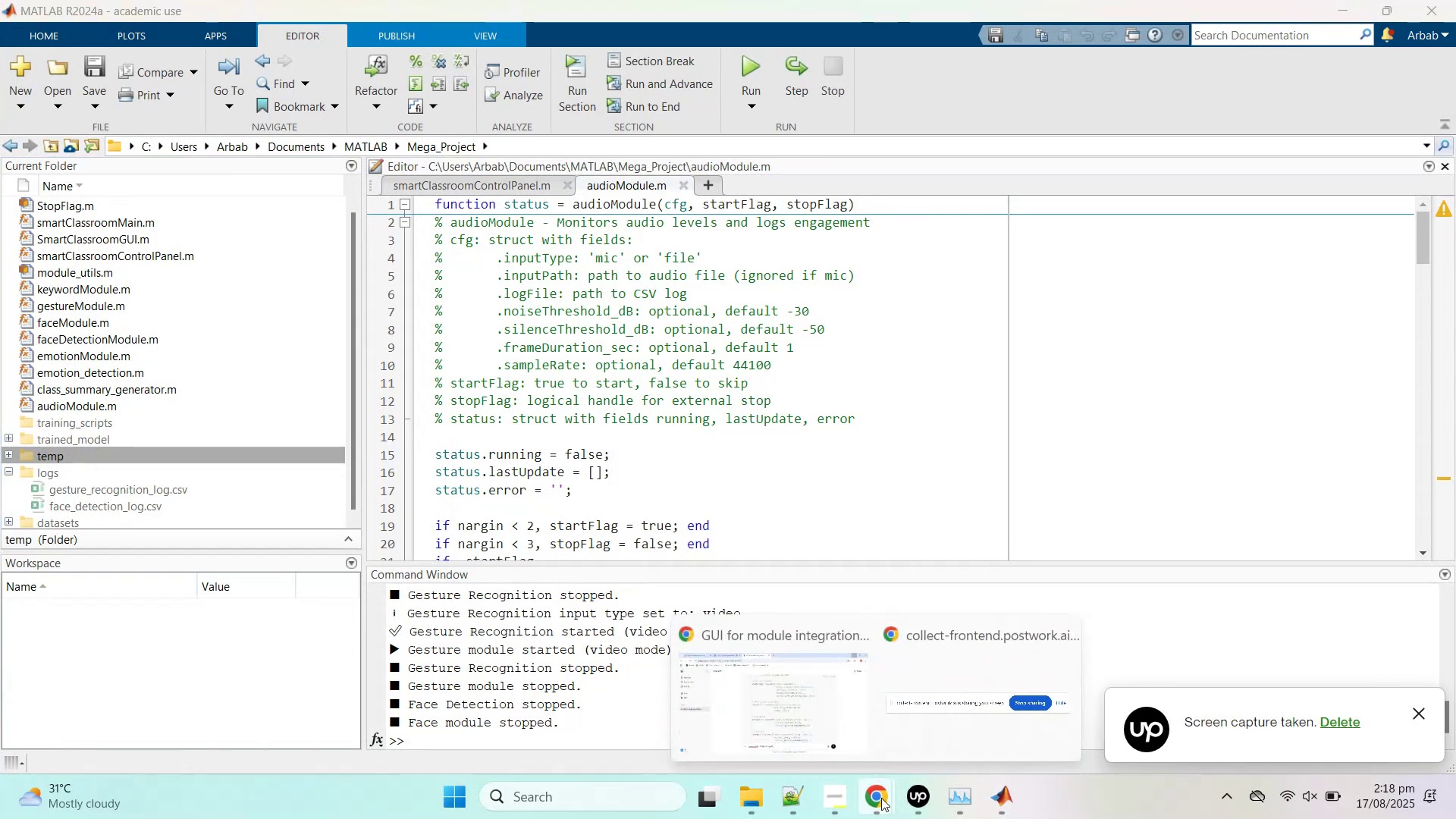 
left_click([786, 705])
 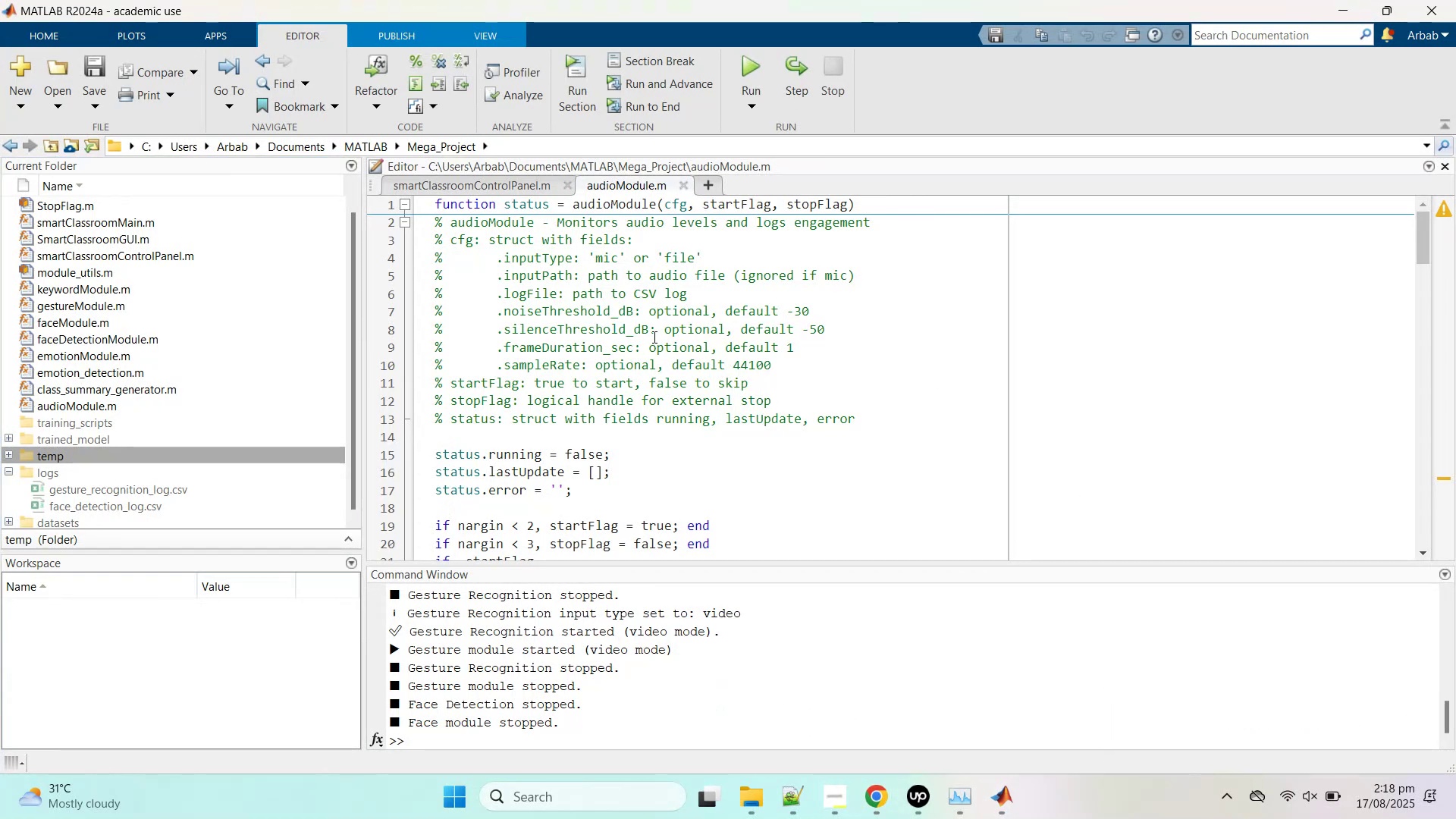 
scroll: coordinate [695, 401], scroll_direction: none, amount: 0.0
 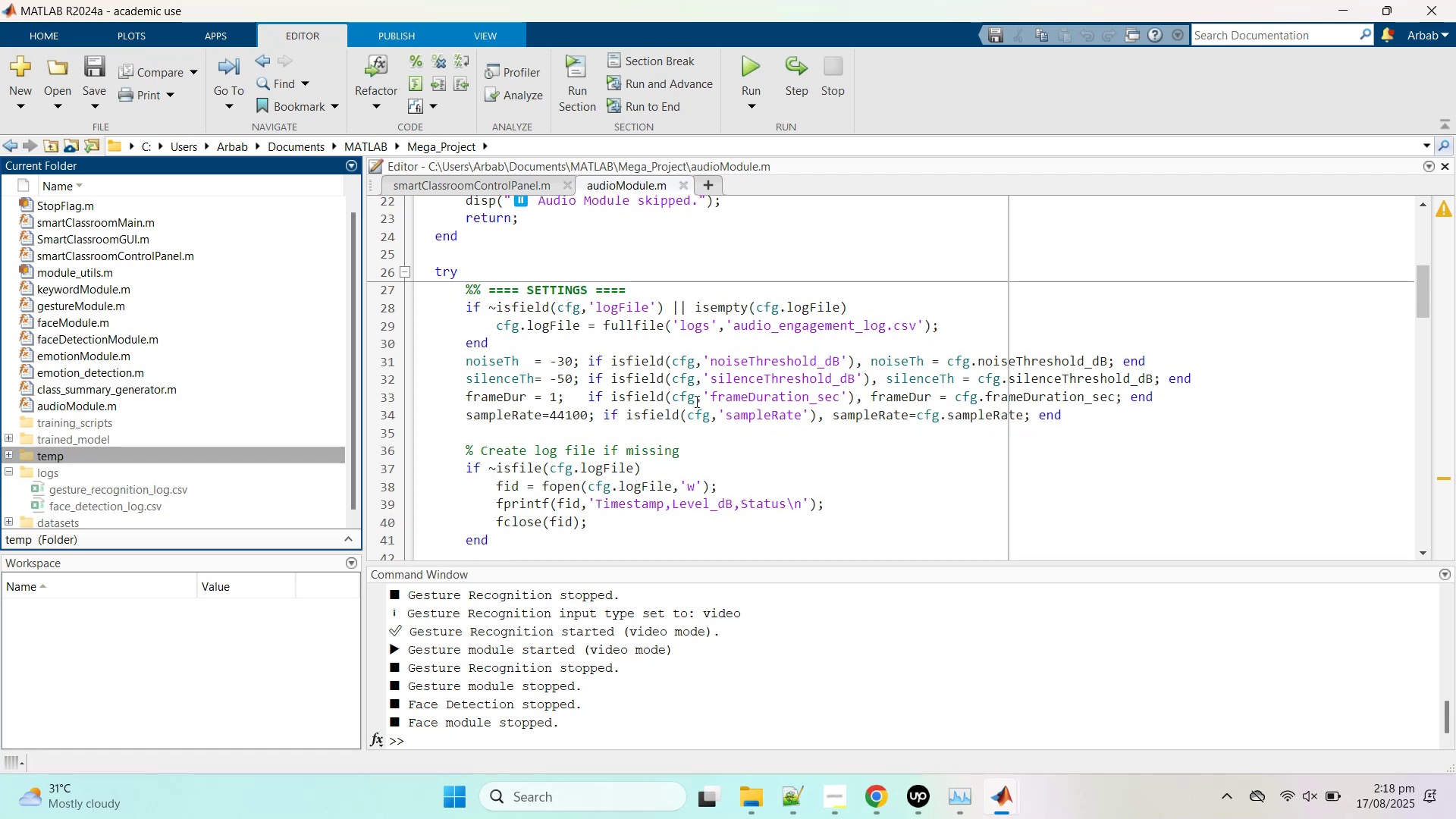 
scroll: coordinate [696, 403], scroll_direction: down, amount: 1.0
 